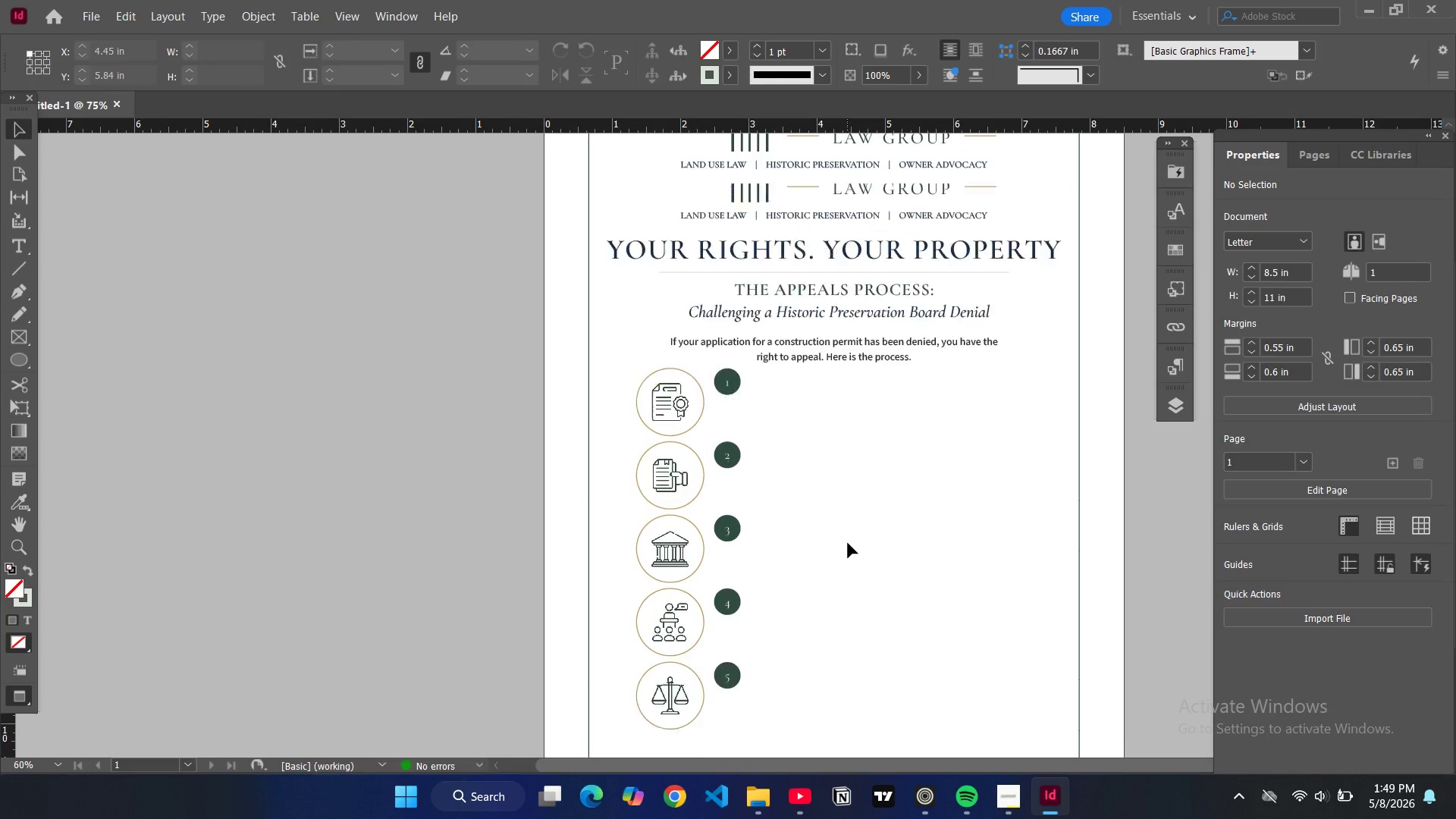 
scroll: coordinate [848, 543], scroll_direction: up, amount: 2.0
 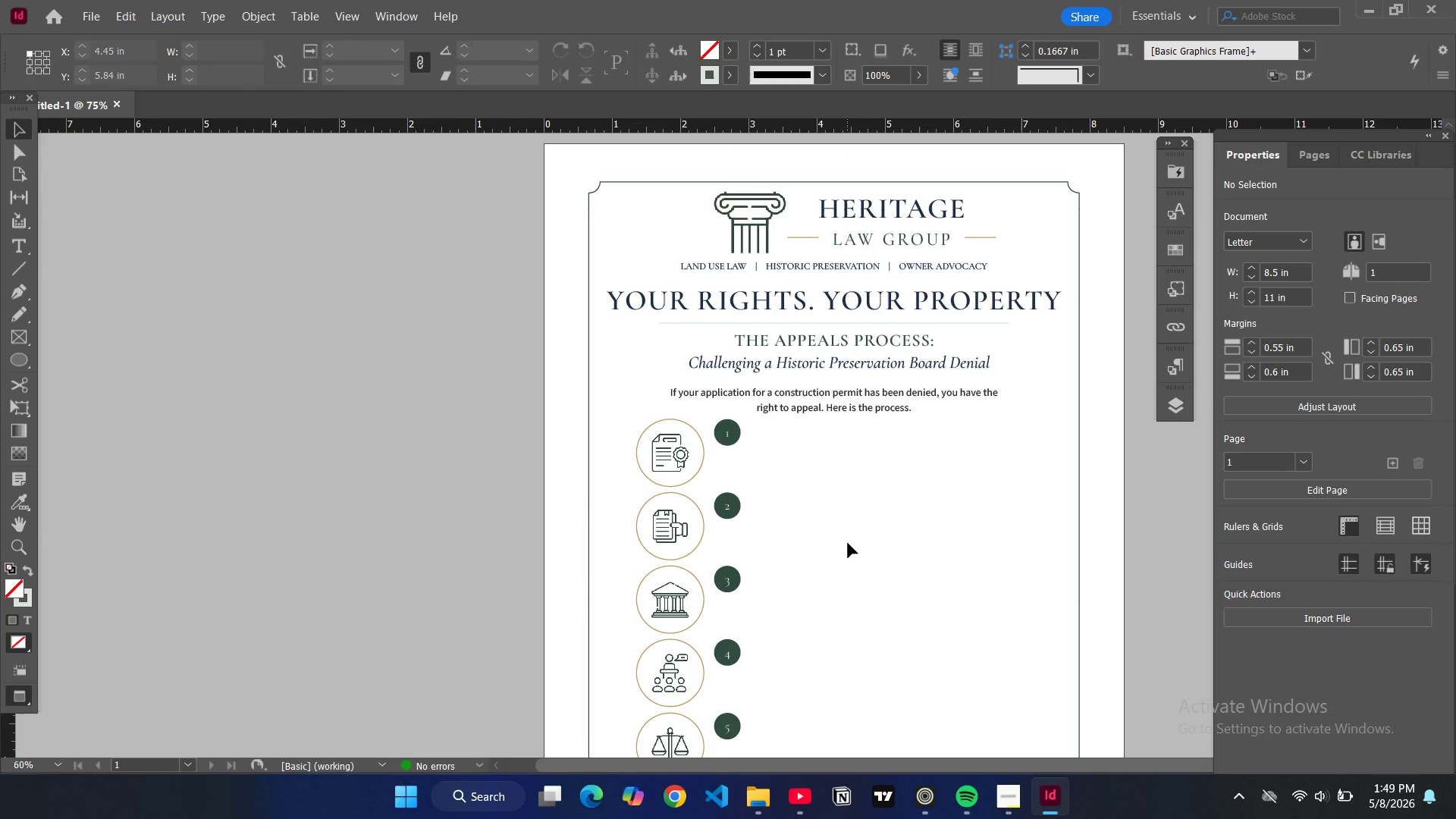 
key(Control+Equal)
 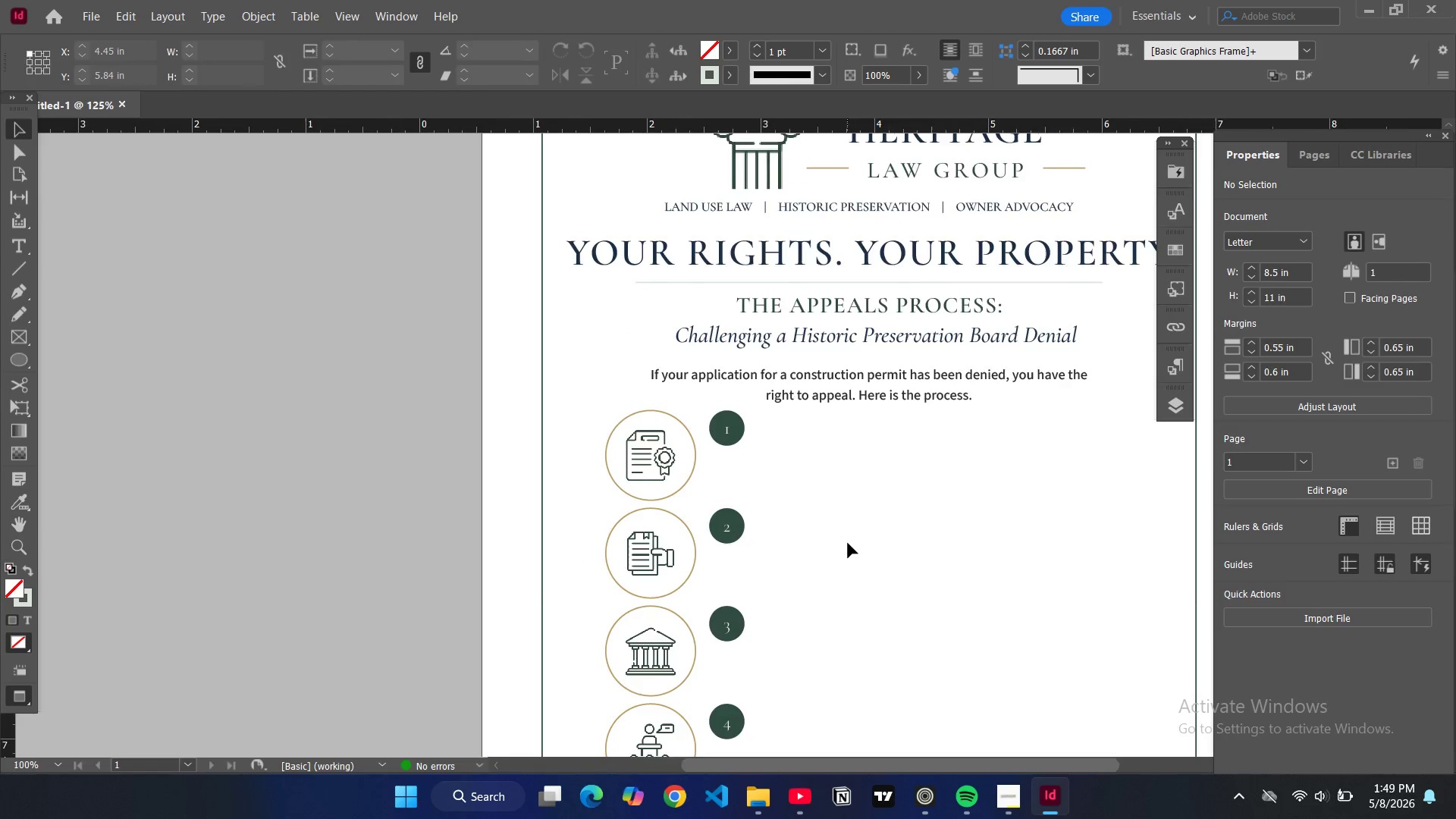 
key(Control+Equal)
 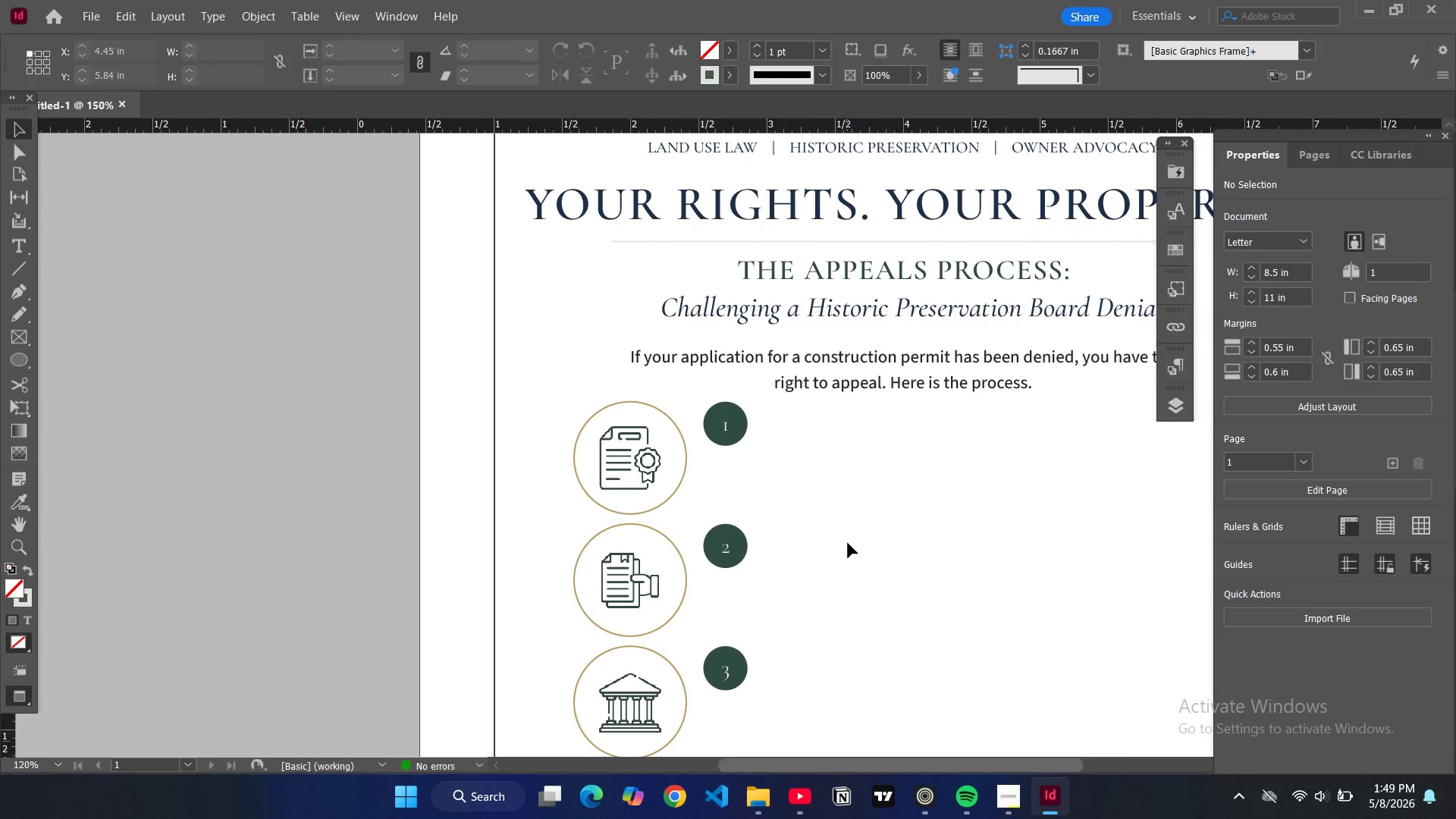 
key(Control+Equal)
 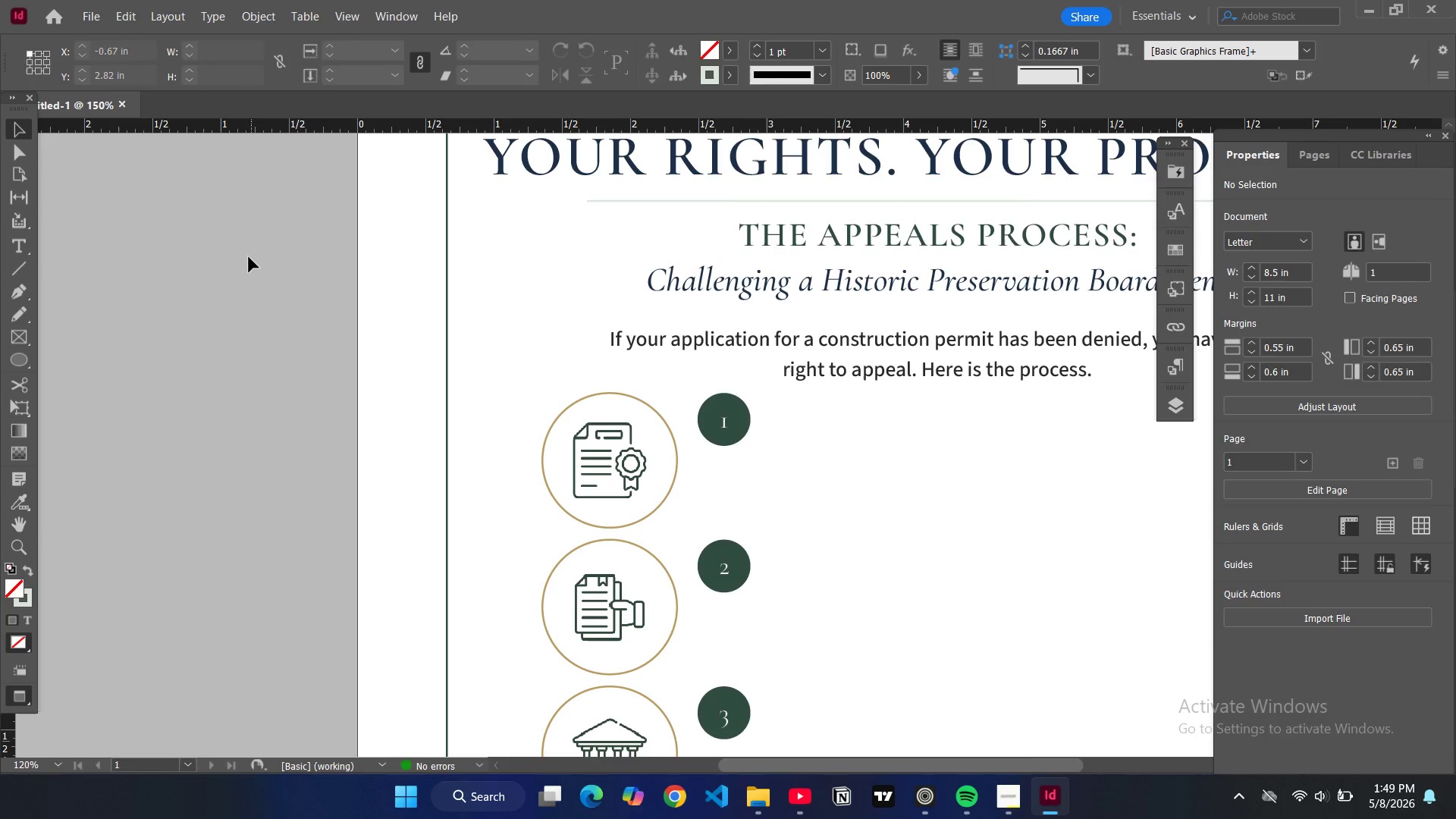 
key(Control+W)
 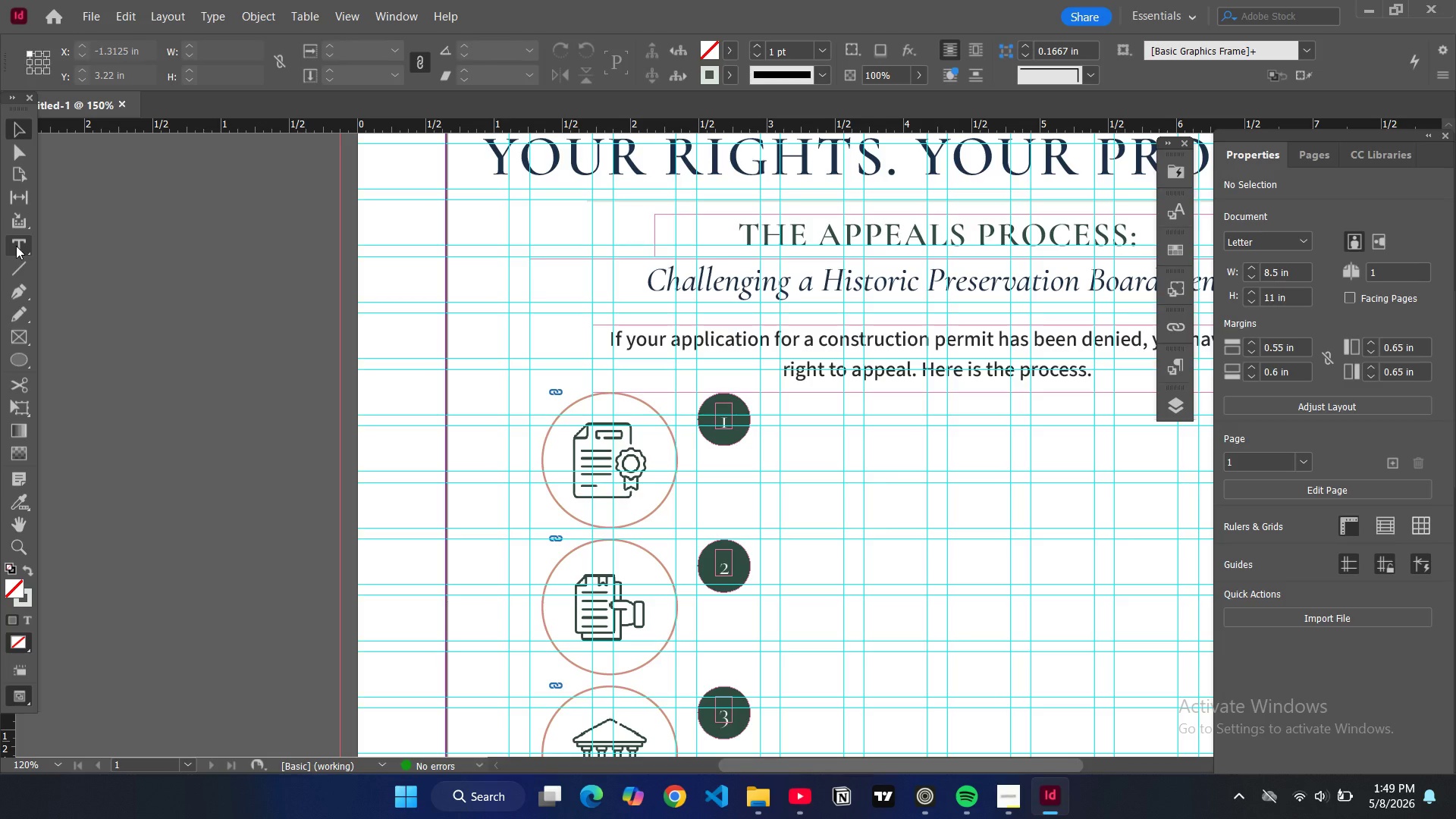 
left_click([16, 246])
 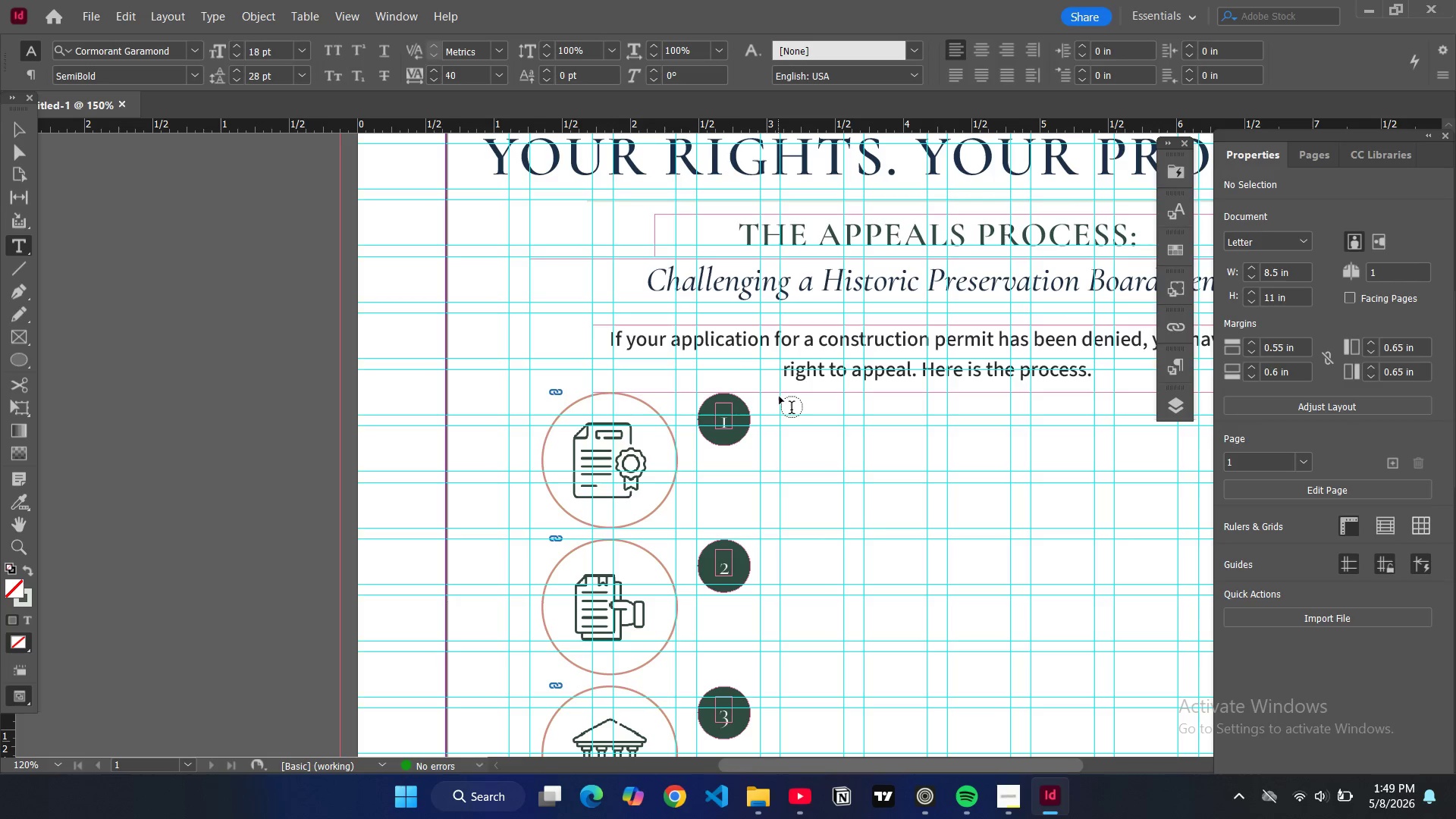 
wait(7.98)
 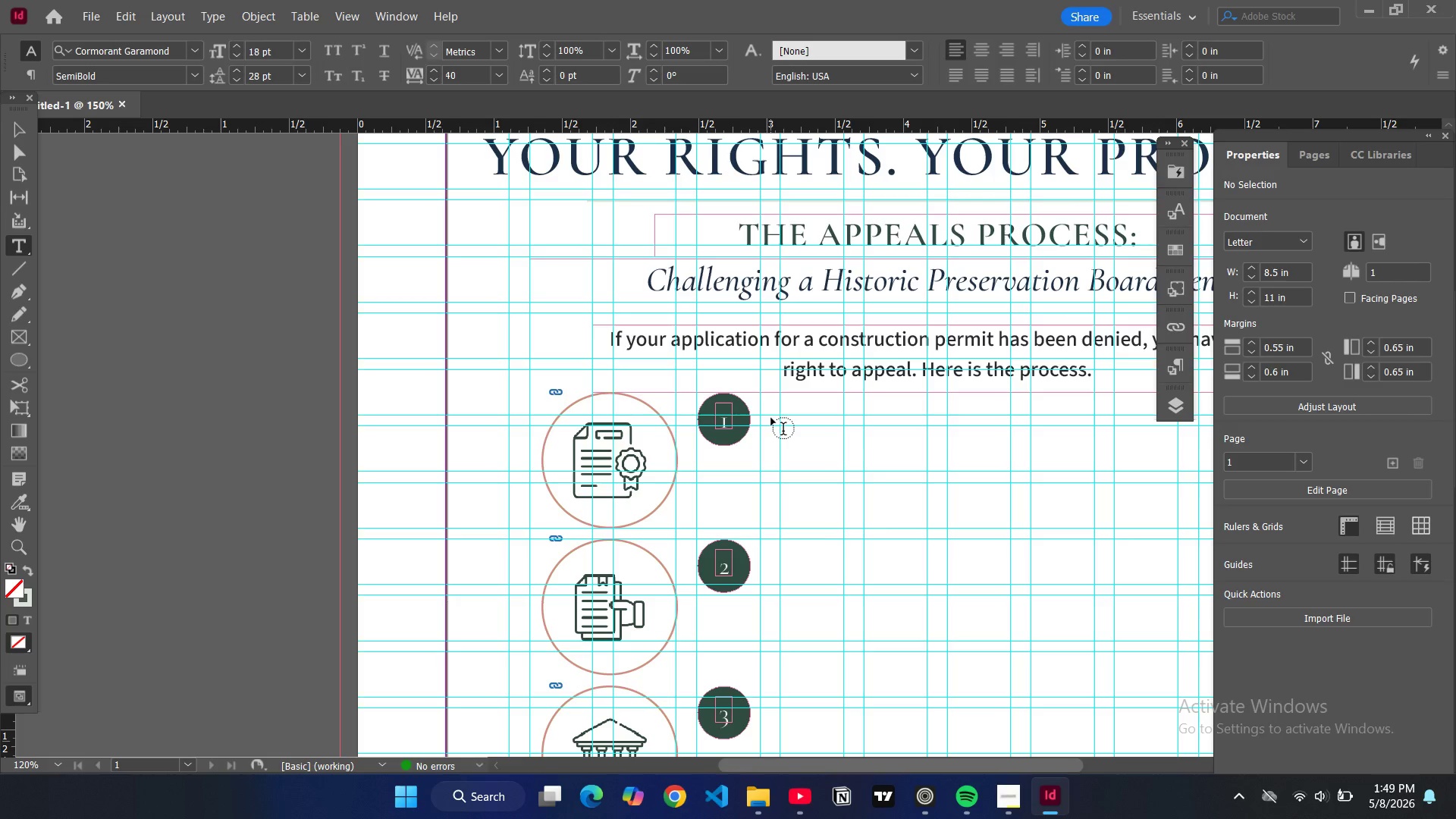 
left_click_drag(start_coordinate=[780, 394], to_coordinate=[1129, 429])
 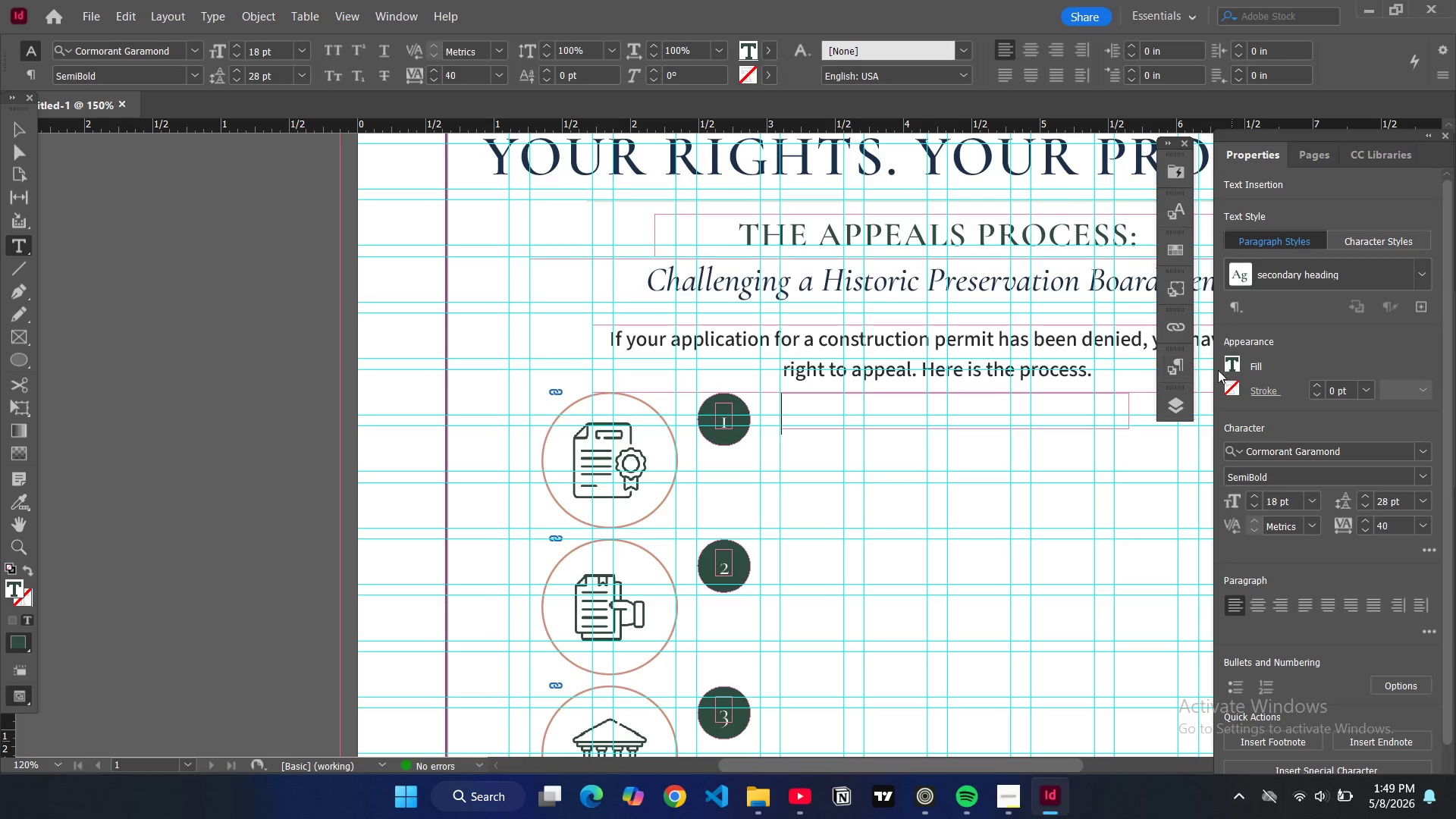 
left_click([1182, 369])
 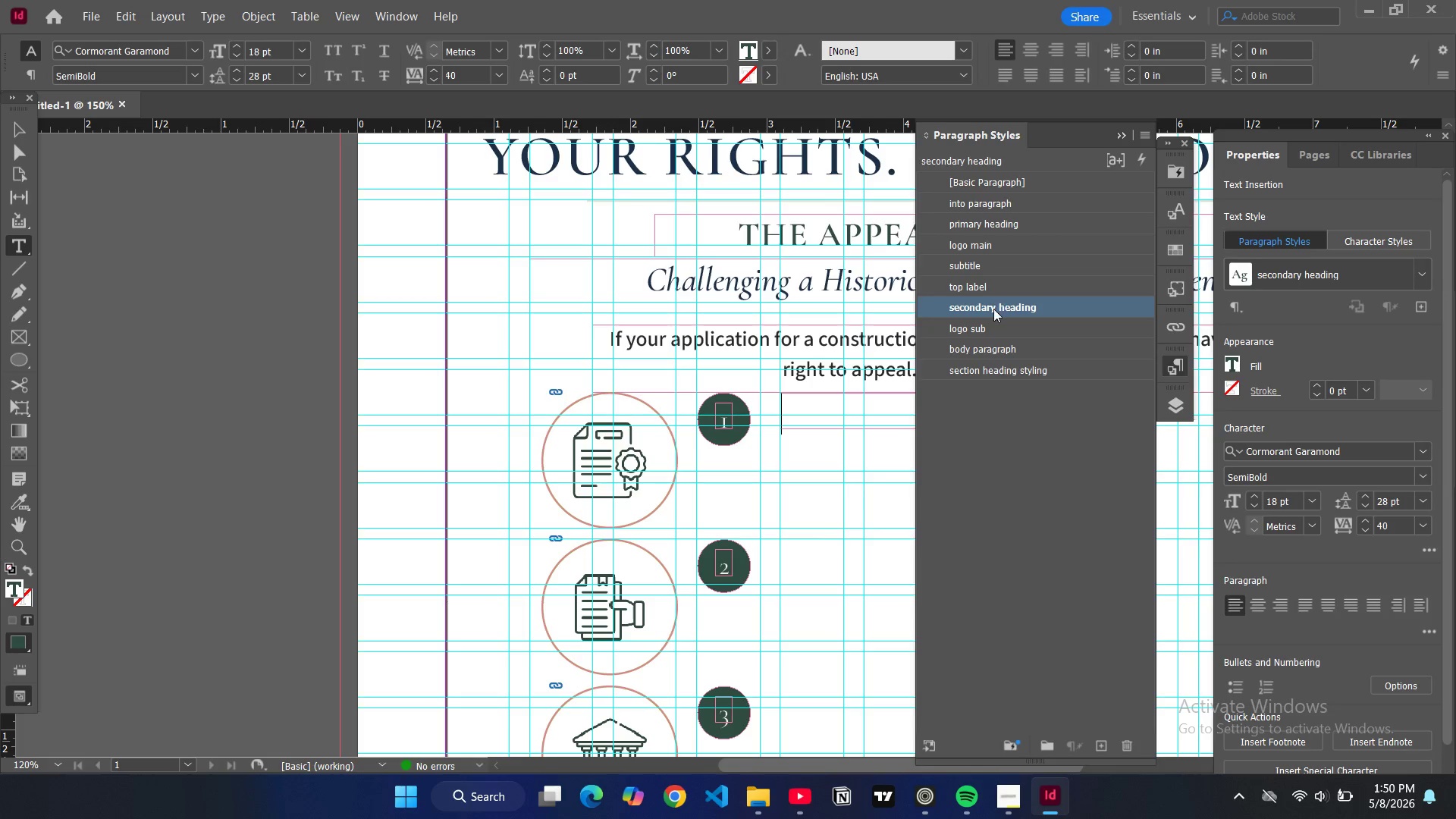 
left_click([1005, 371])
 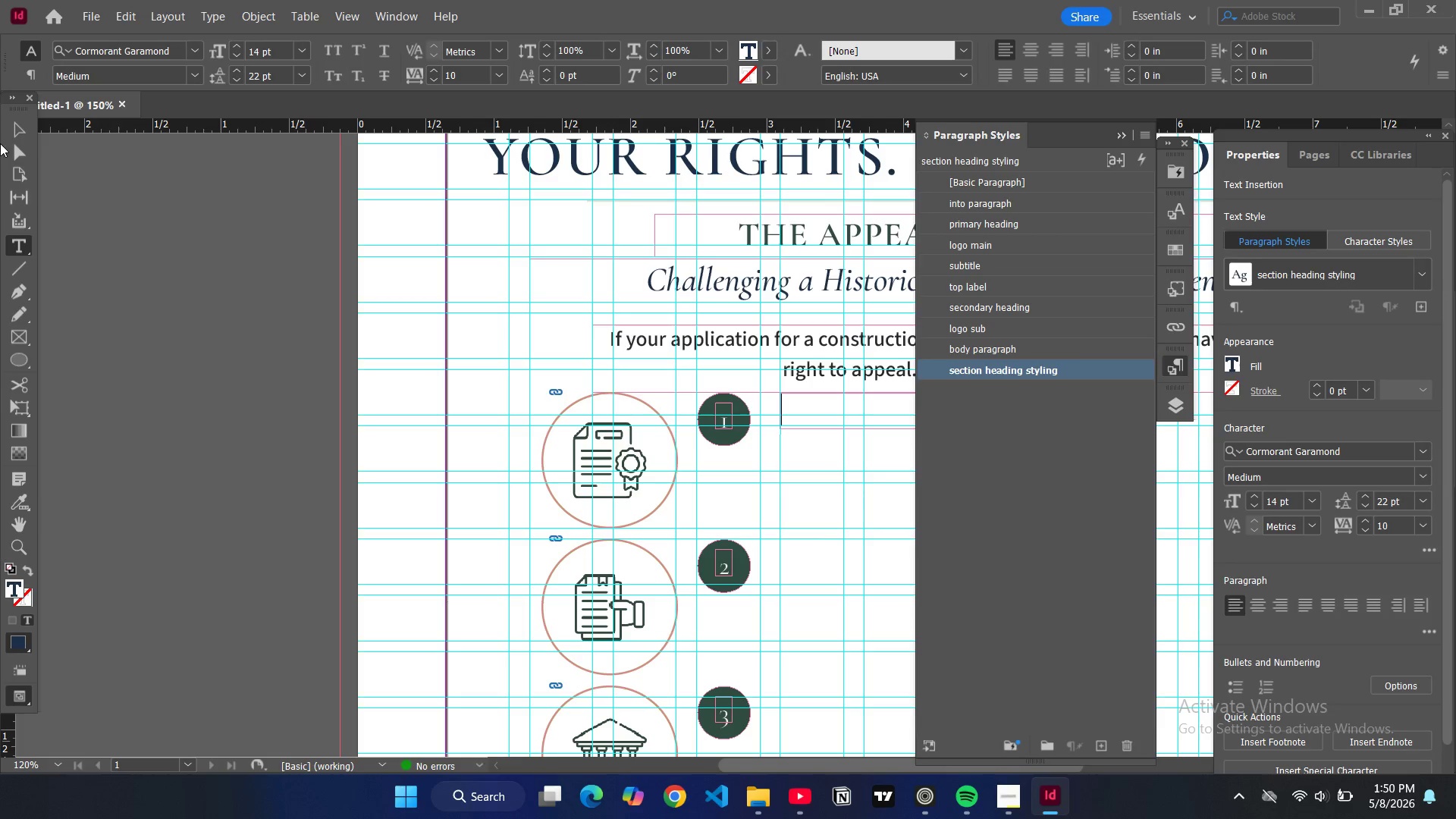 
left_click([17, 130])
 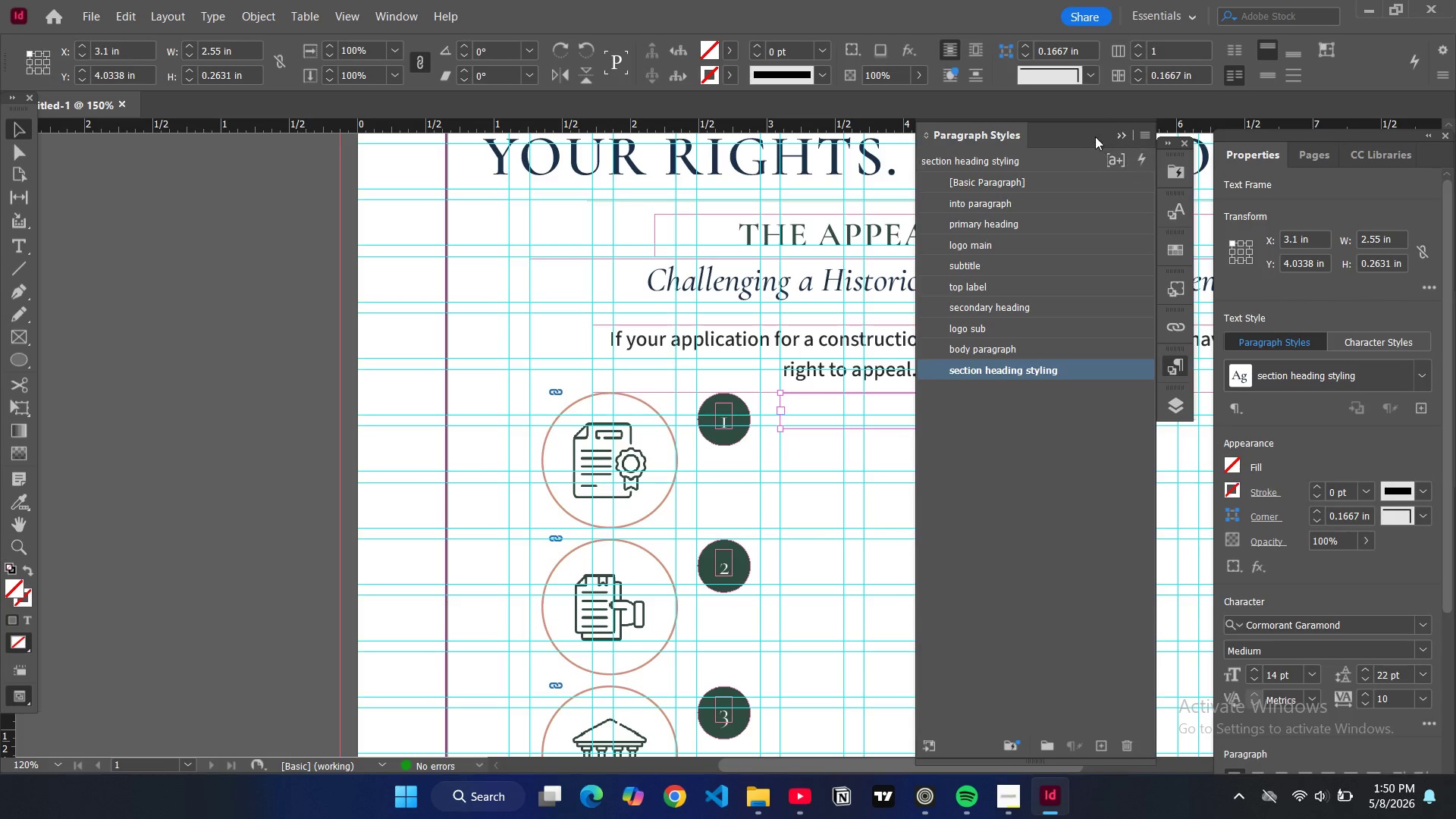 
left_click([1122, 137])
 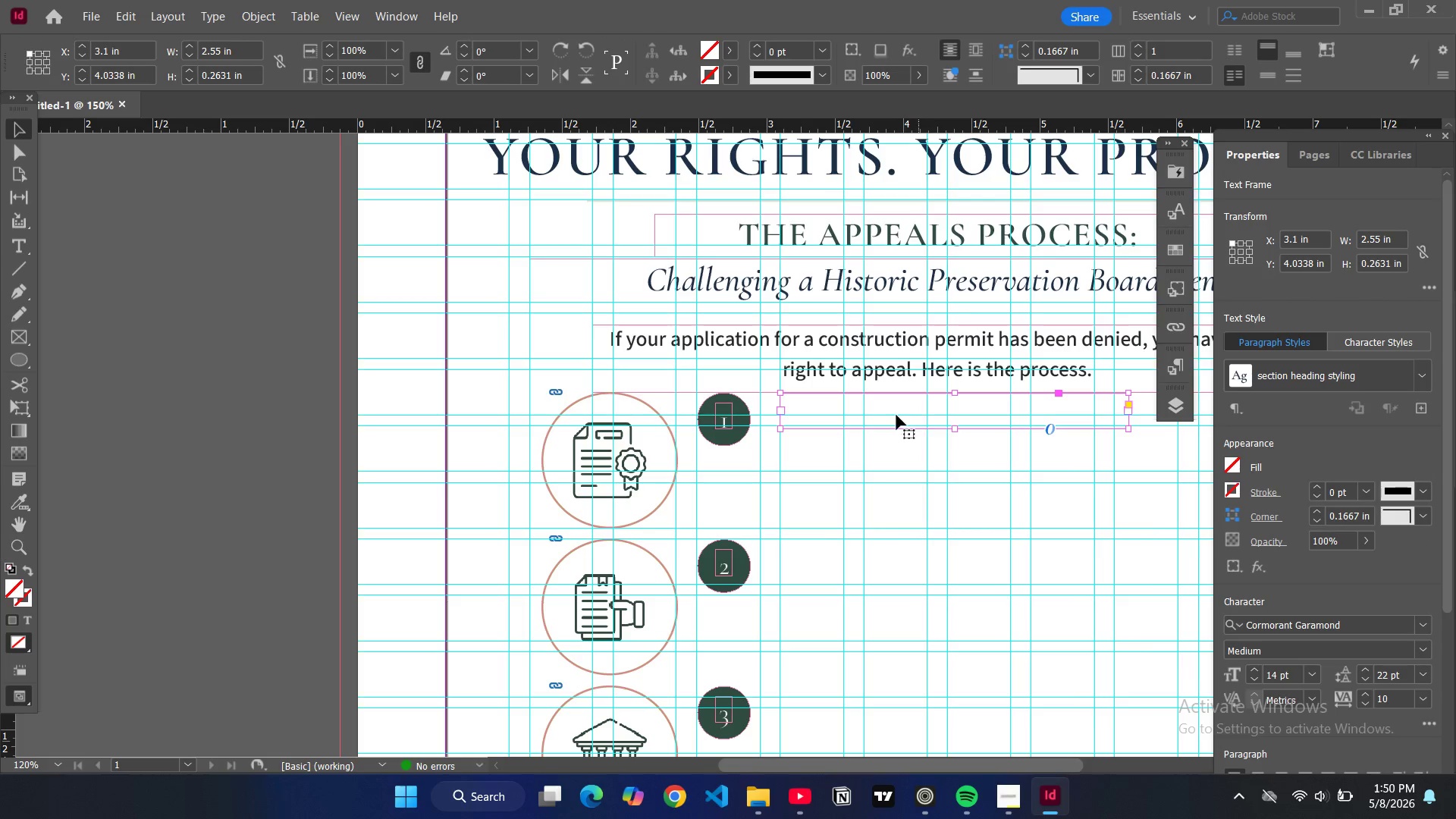 
left_click([899, 415])
 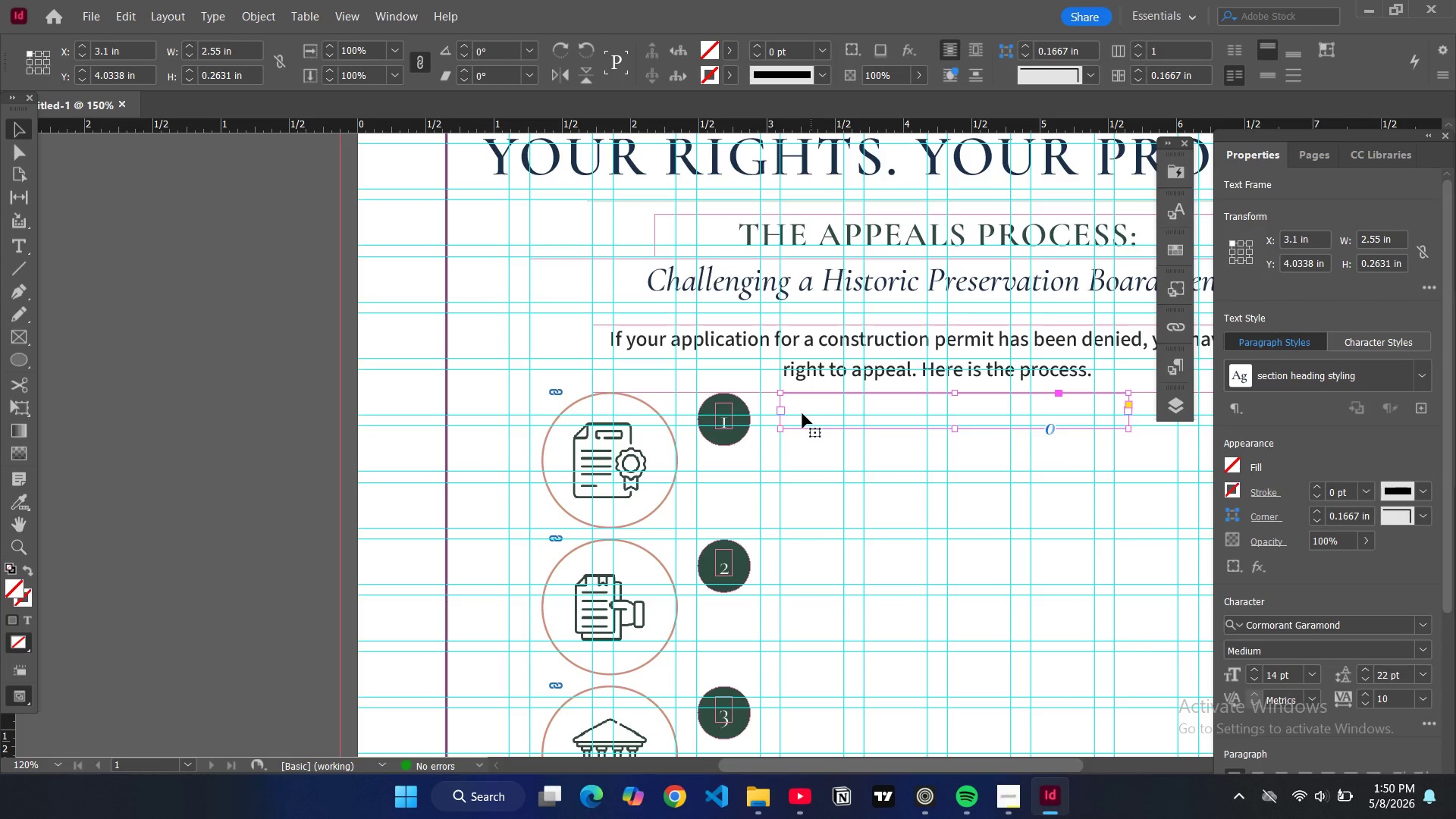 
double_click([804, 410])
 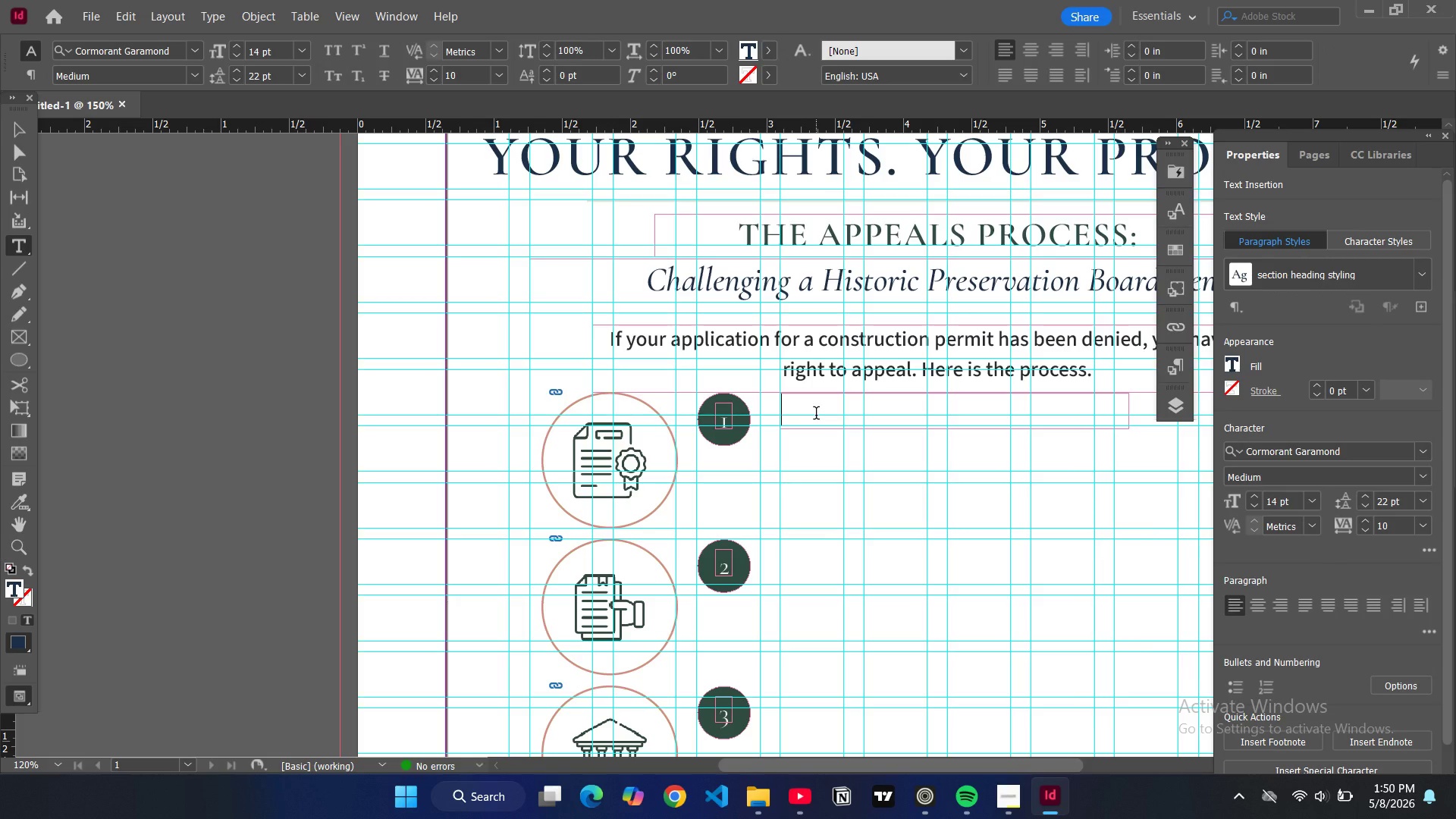 
type(of)
key(Backspace)
key(Backspace)
type(OG)
key(Backspace)
type(FFICA)
key(Backspace)
type(IAL NOTICE DENIAL)
 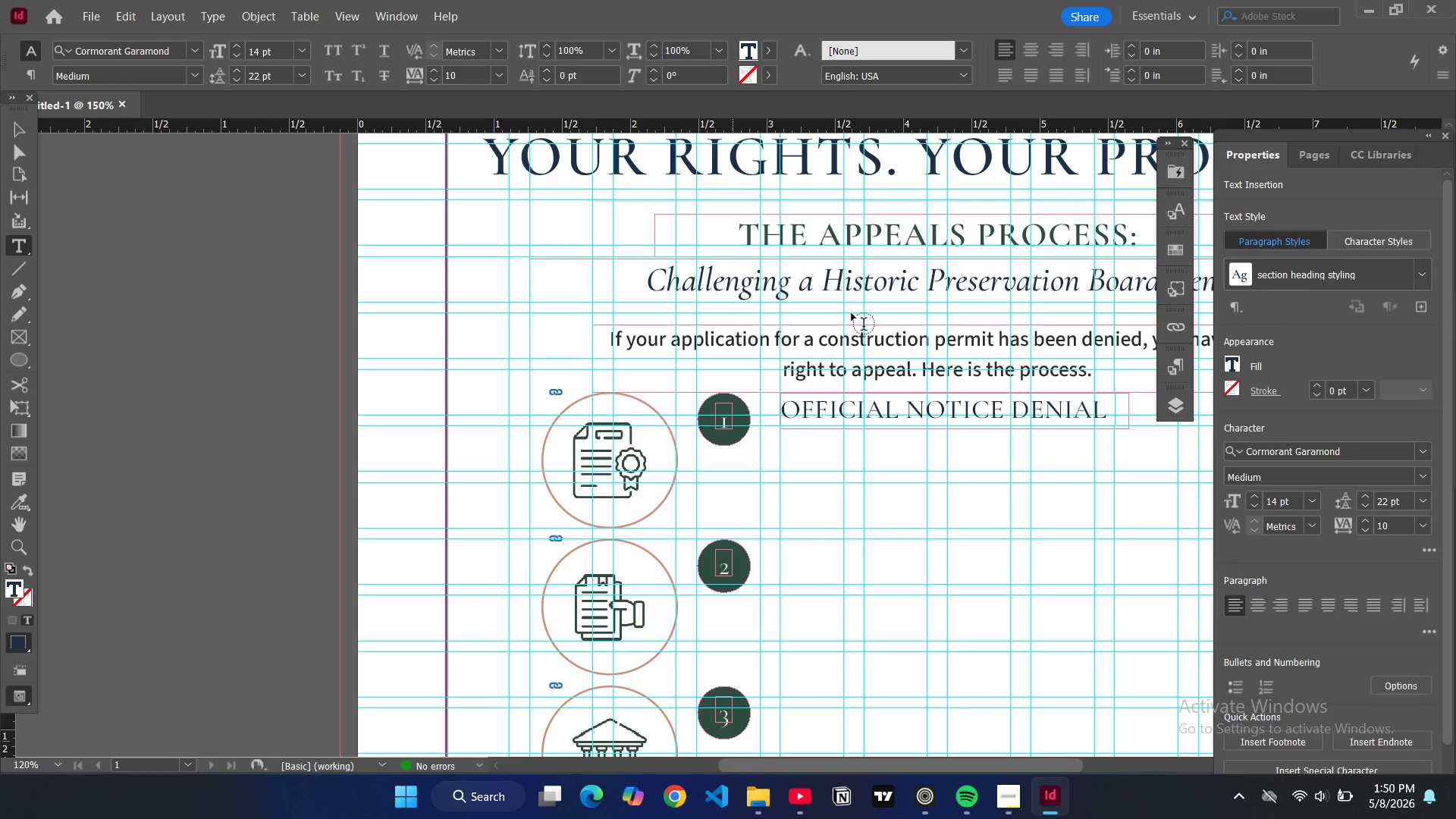 
wait(7.99)
 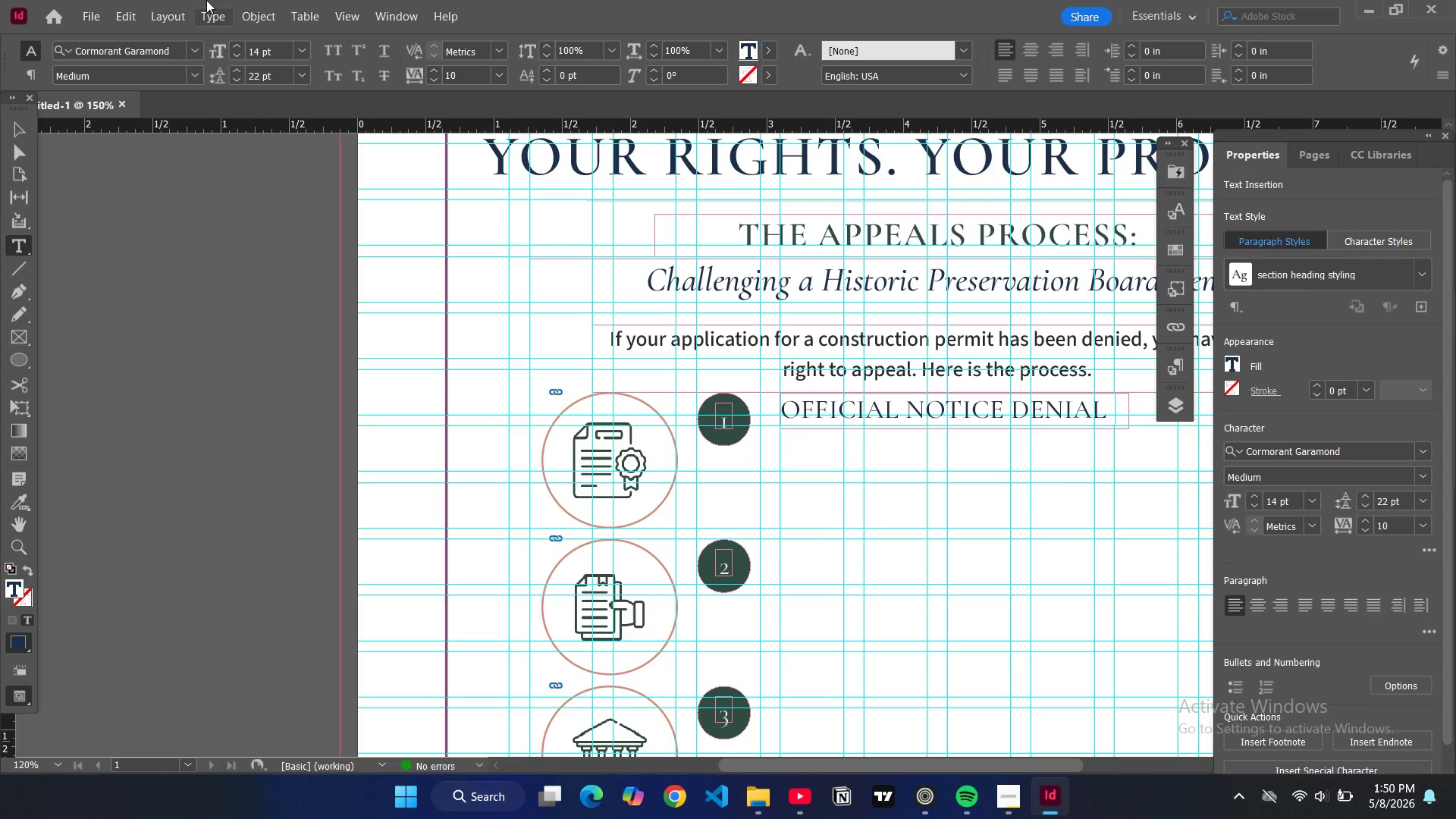 
left_click([15, 134])
 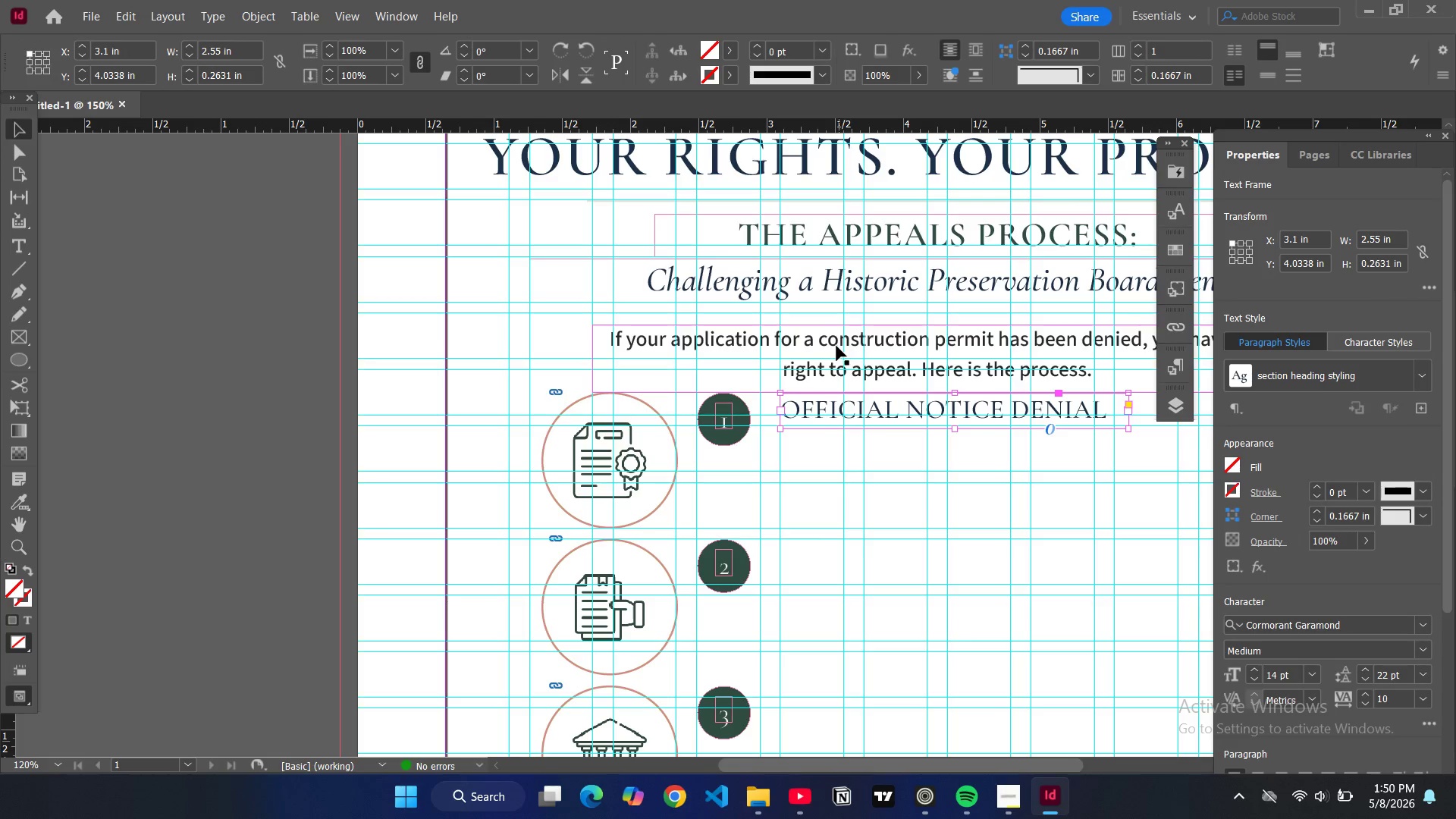 
left_click([836, 347])
 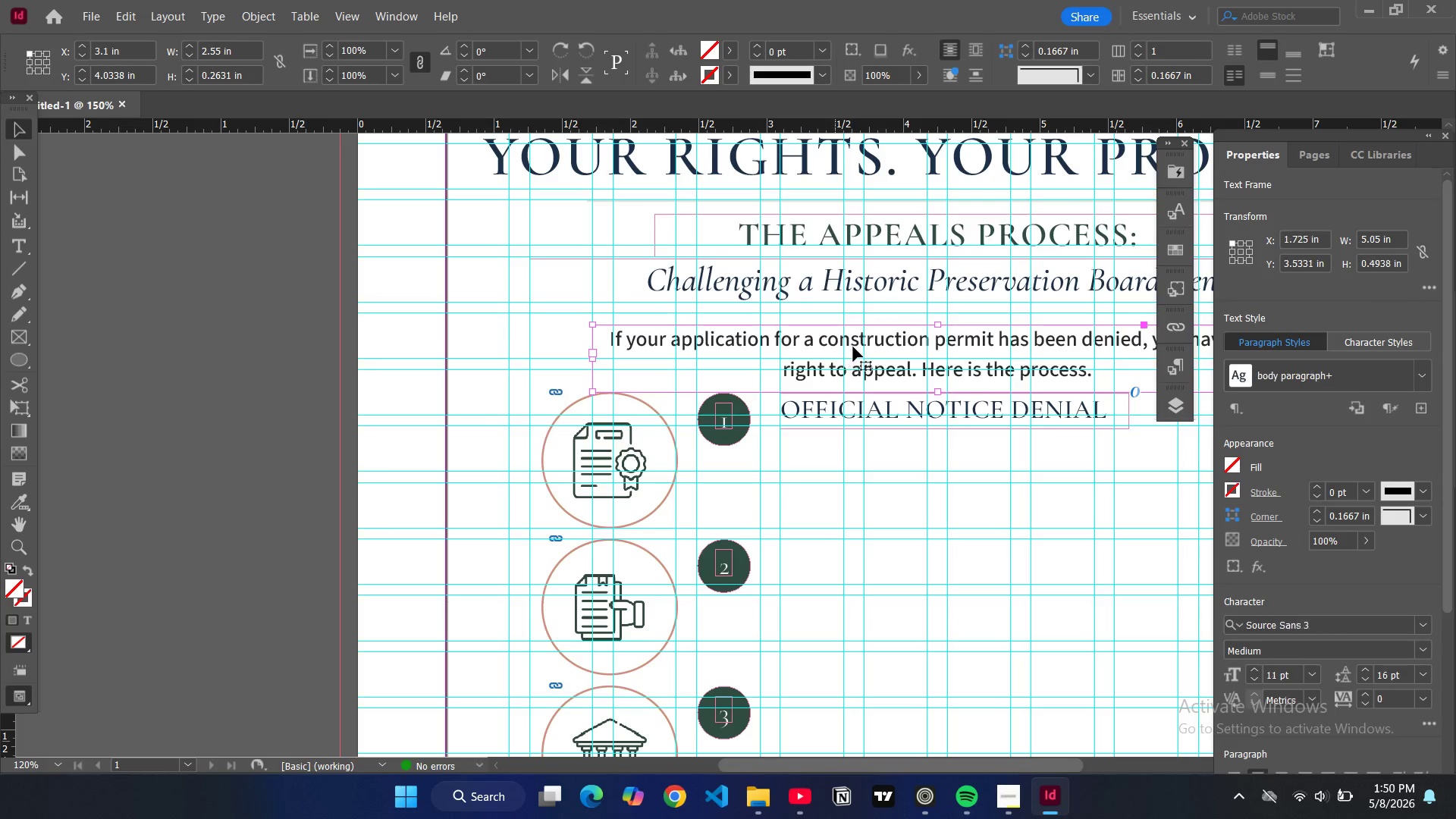 
key(Control+C)
 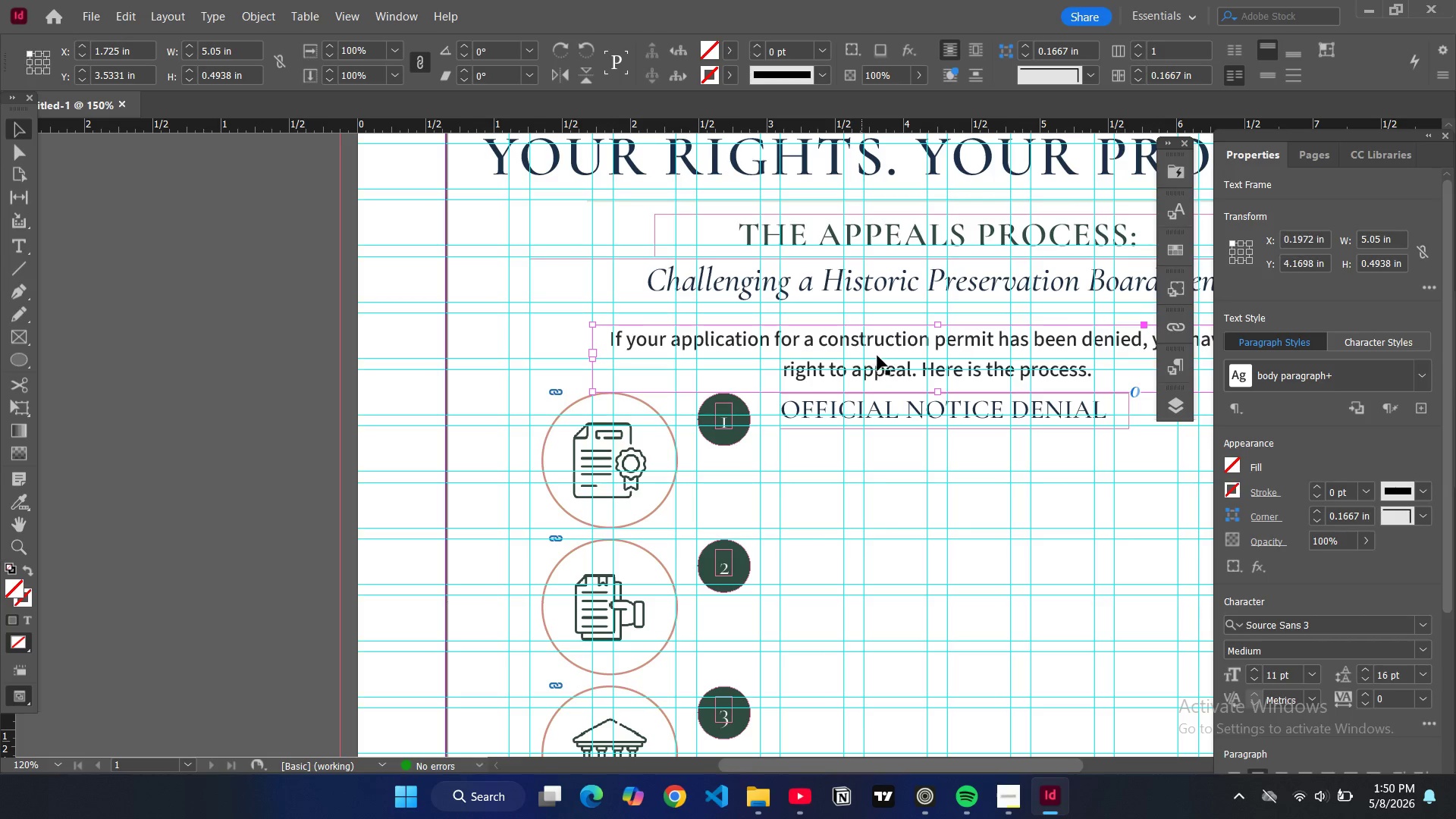 
key(Control+V)
 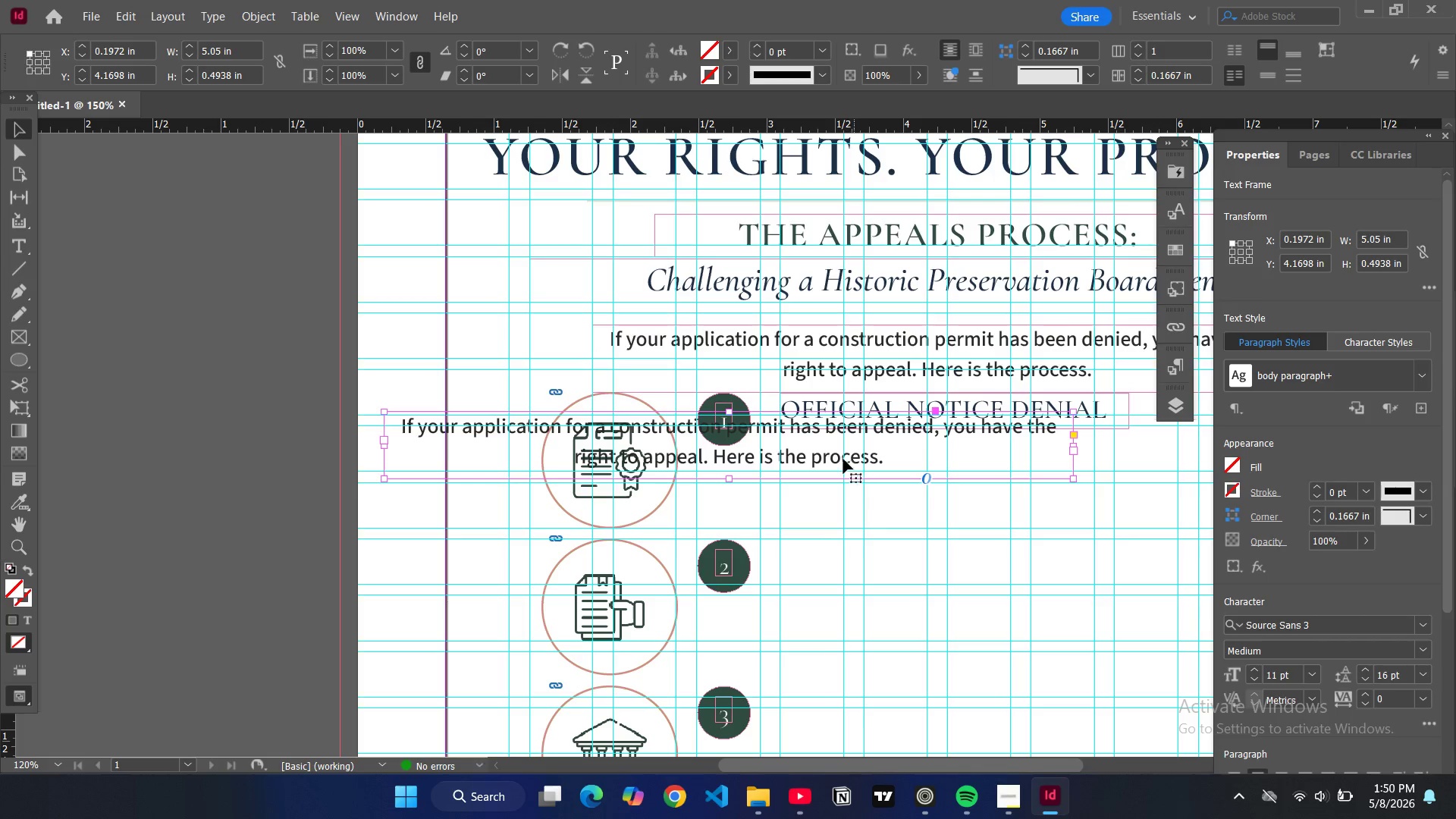 
left_click_drag(start_coordinate=[842, 457], to_coordinate=[1193, 496])
 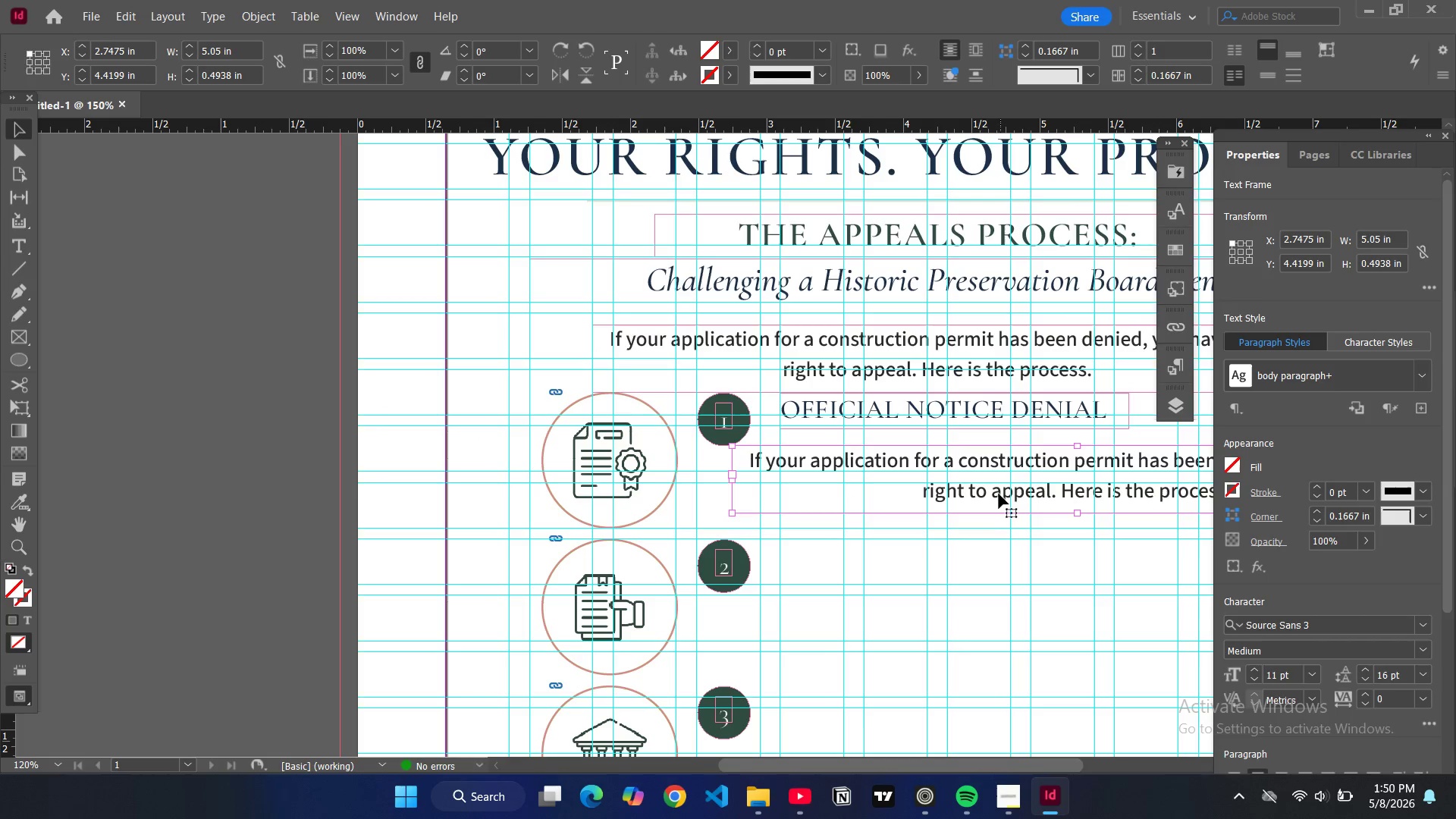 
left_click_drag(start_coordinate=[998, 493], to_coordinate=[1046, 484])
 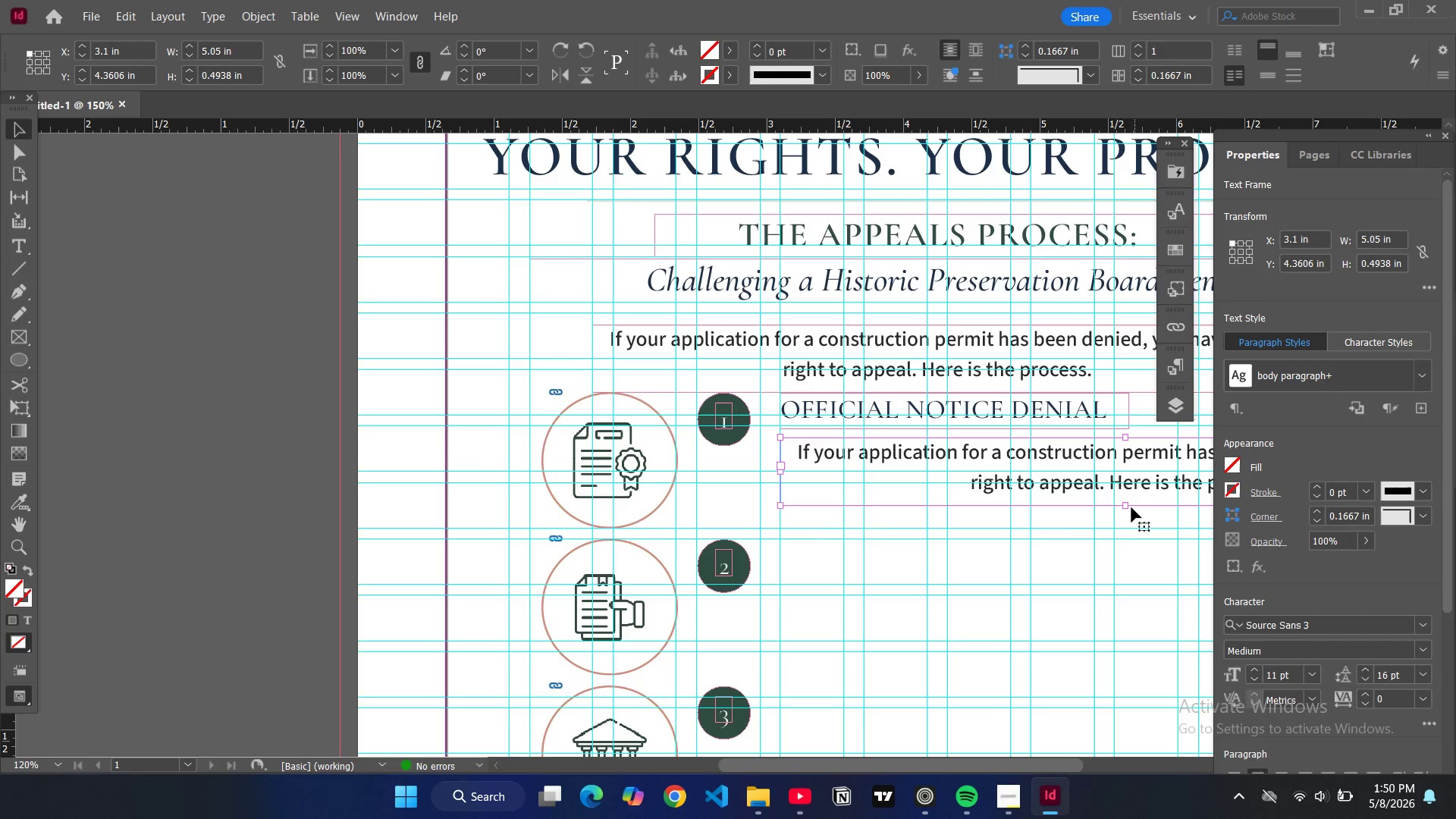 
left_click_drag(start_coordinate=[1126, 507], to_coordinate=[1125, 526])
 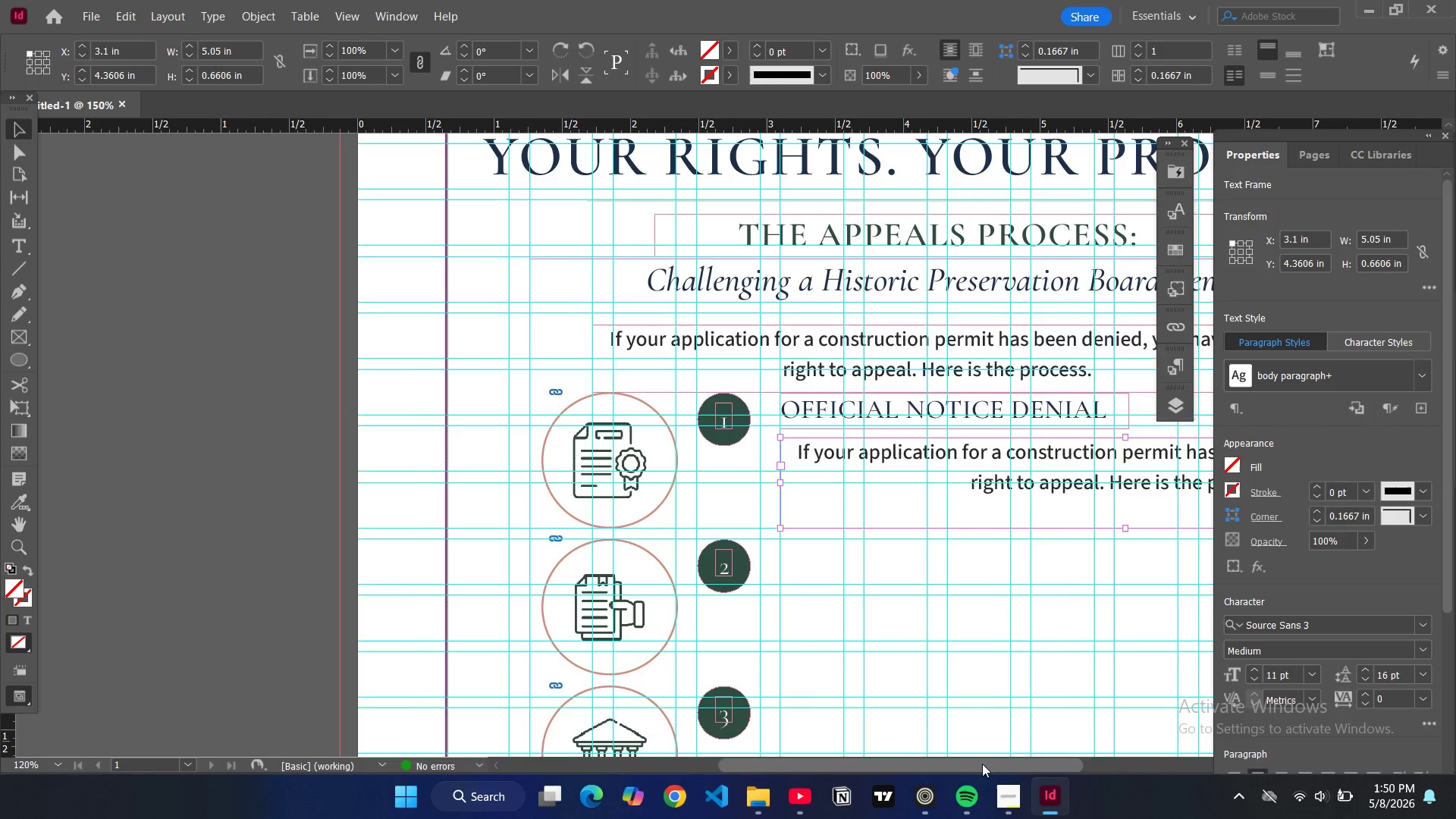 
left_click_drag(start_coordinate=[981, 764], to_coordinate=[1082, 755])
 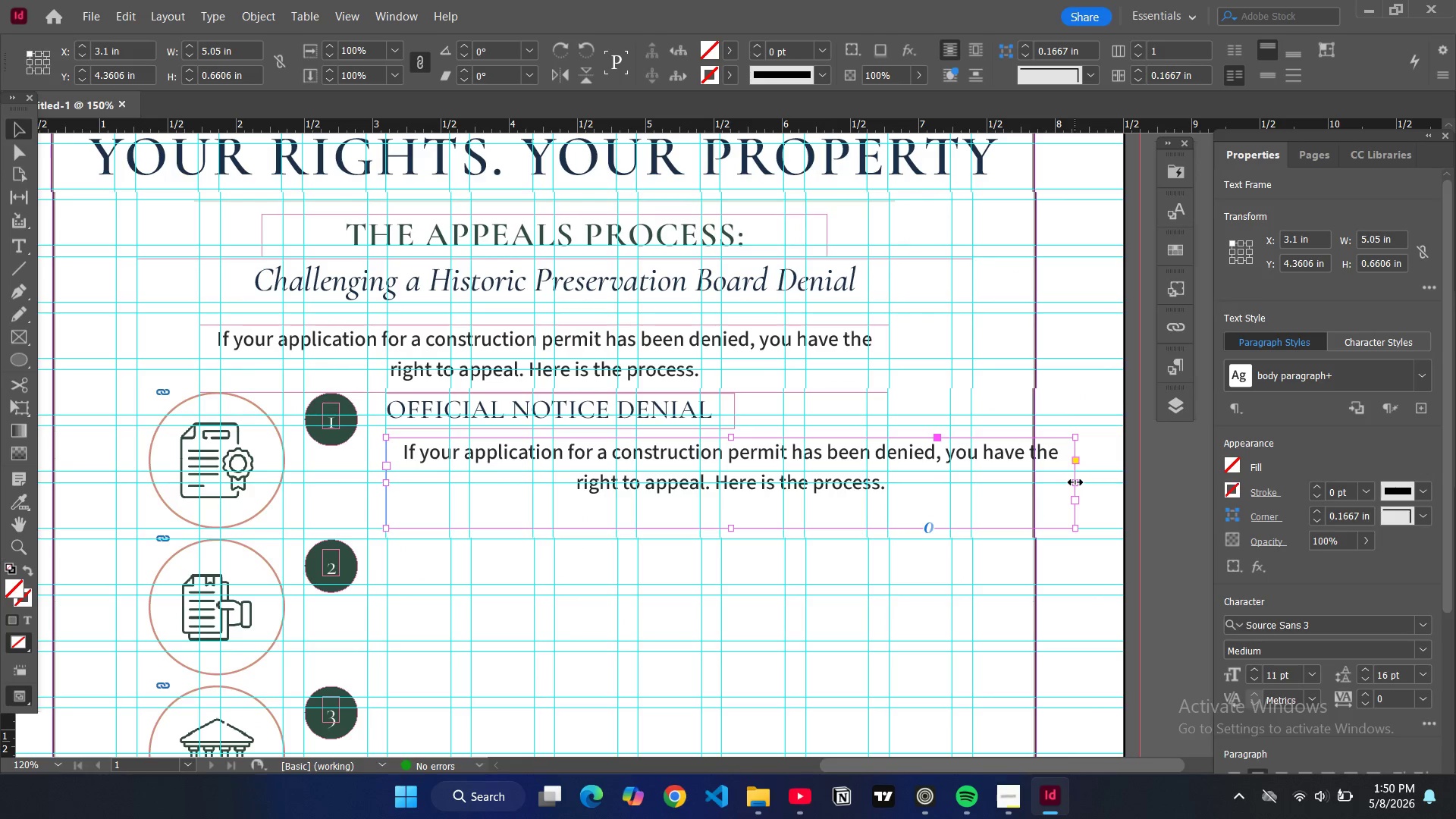 
left_click_drag(start_coordinate=[1075, 482], to_coordinate=[952, 482])
 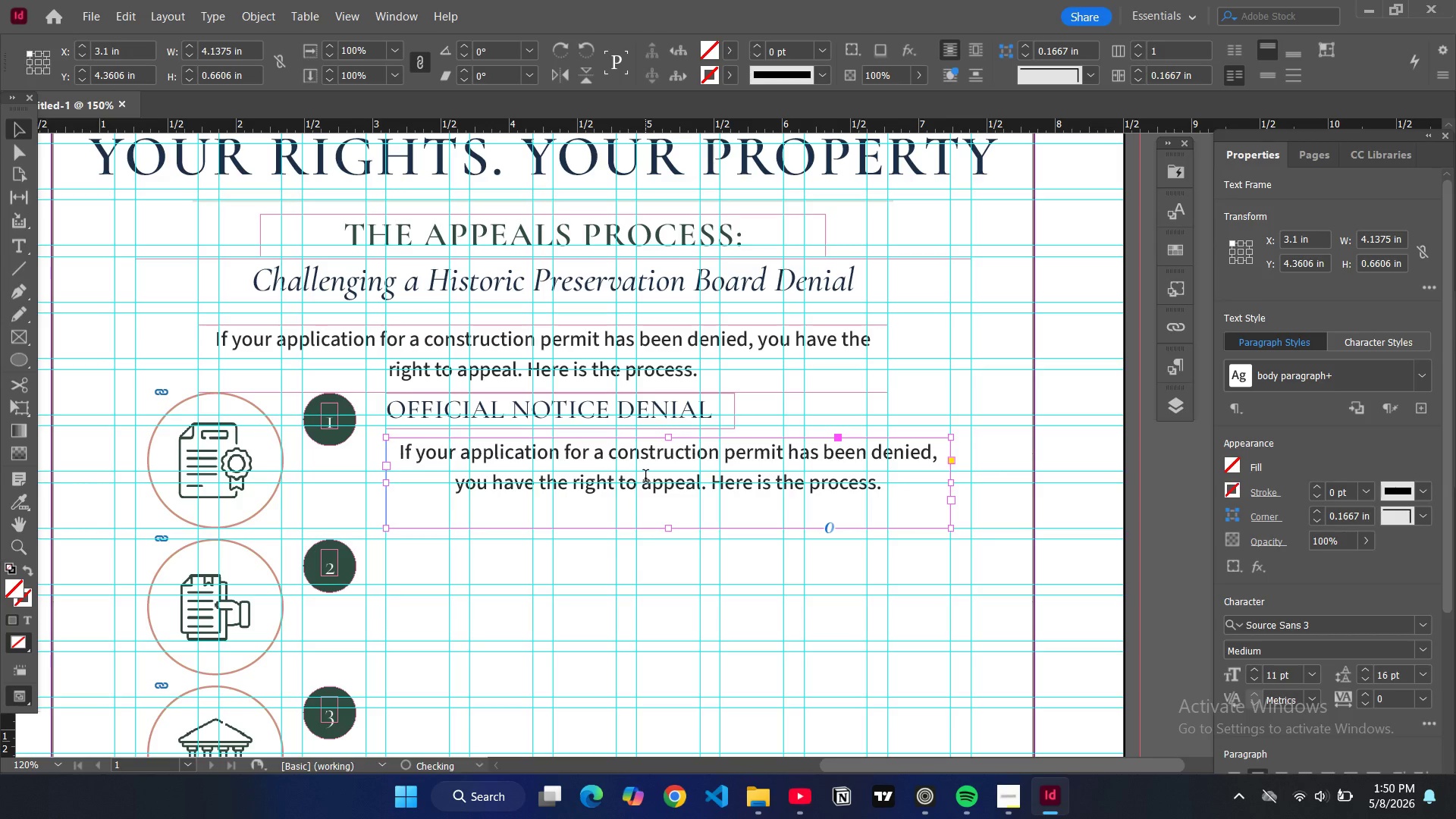 
double_click([645, 478])
 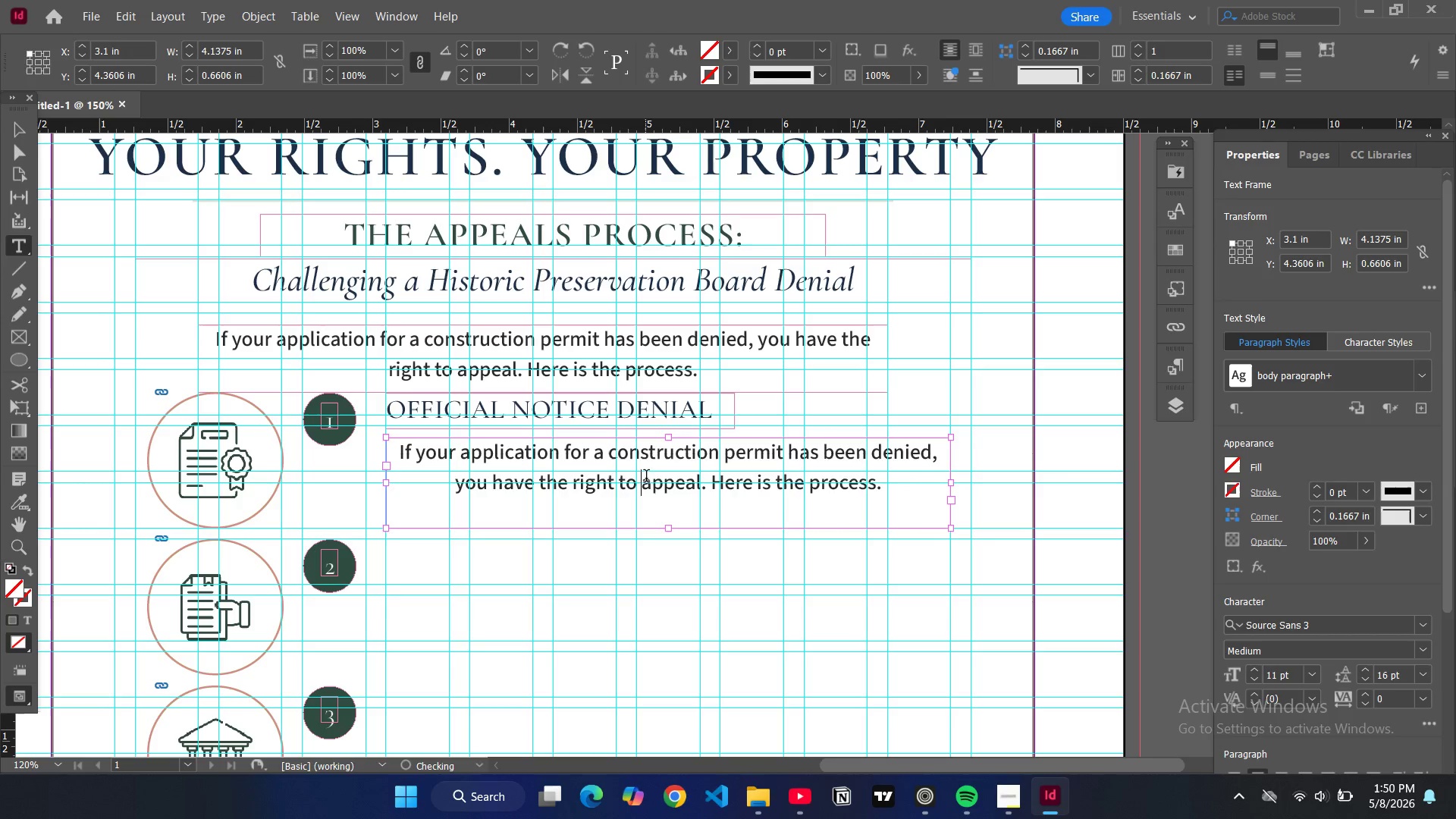 
key(Control+A)
 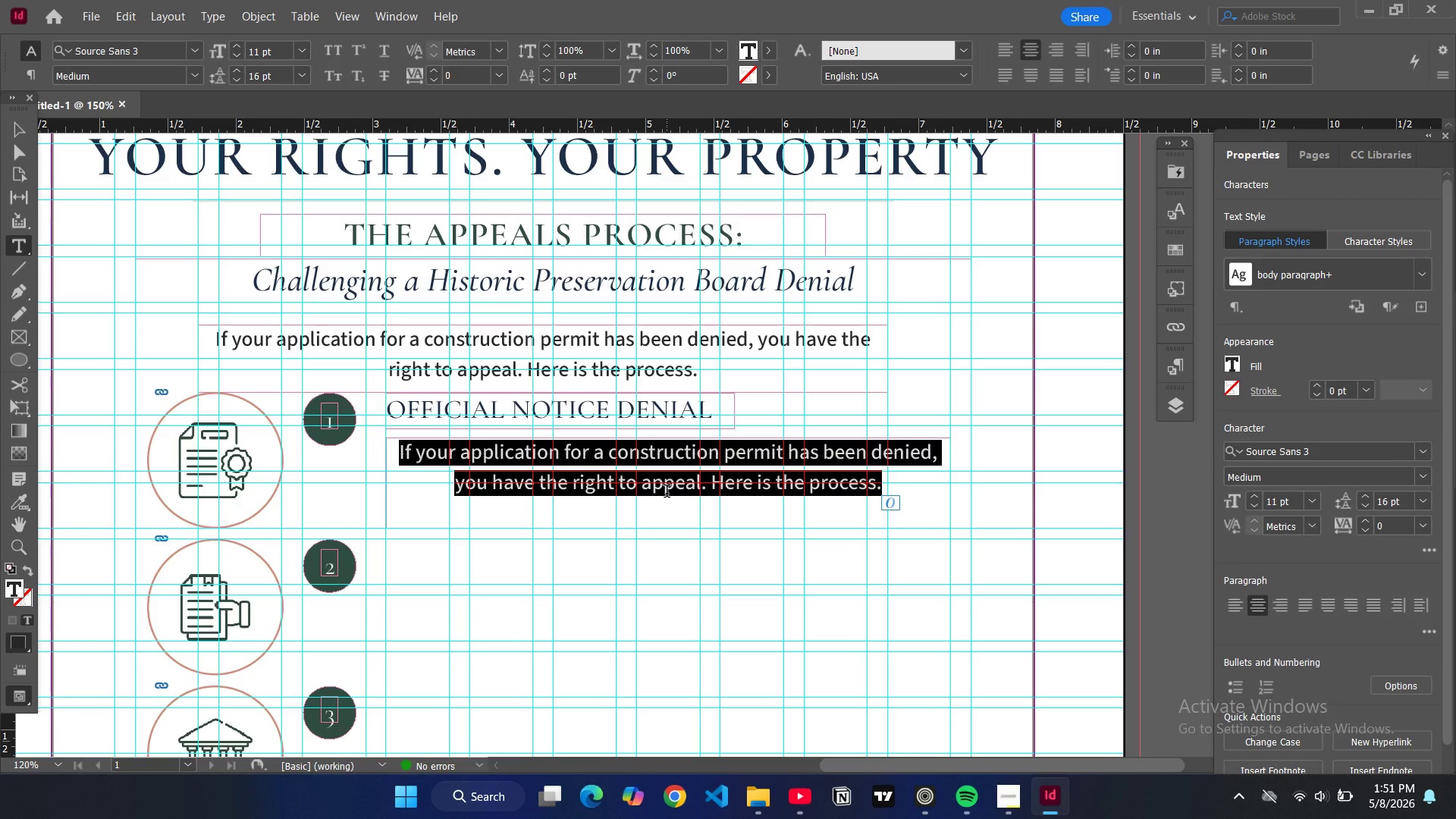 
type(You will )
key(Backspace)
key(Backspace)
key(Backspace)
key(Backspace)
key(Backspace)
key(Backspace)
key(Backspace)
key(Backspace)
type(OU WILL RECIEVE A WRITTEN DECISIONN )
key(Backspace)
key(Backspace)
type( )
 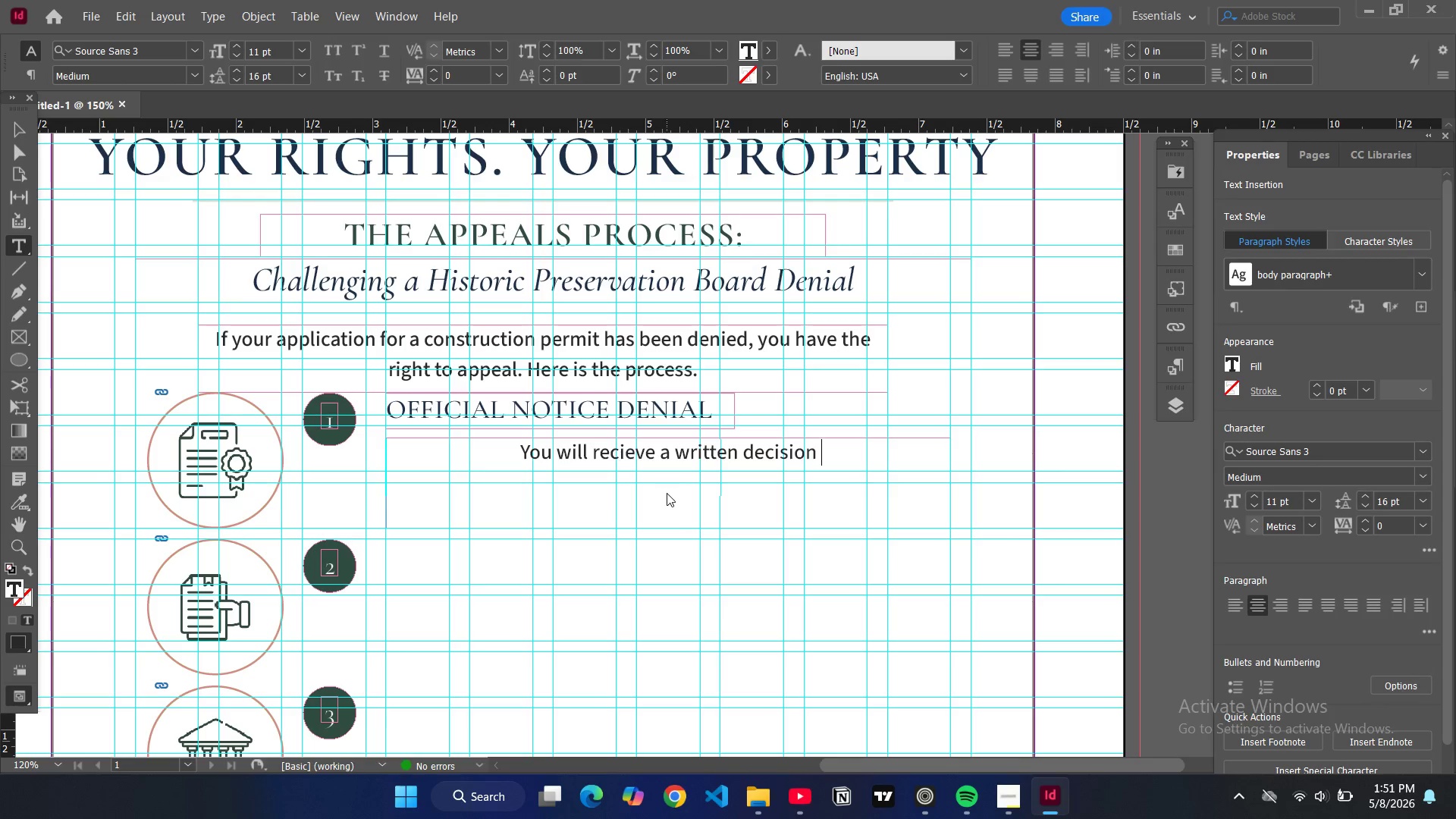 
wait(9.3)
 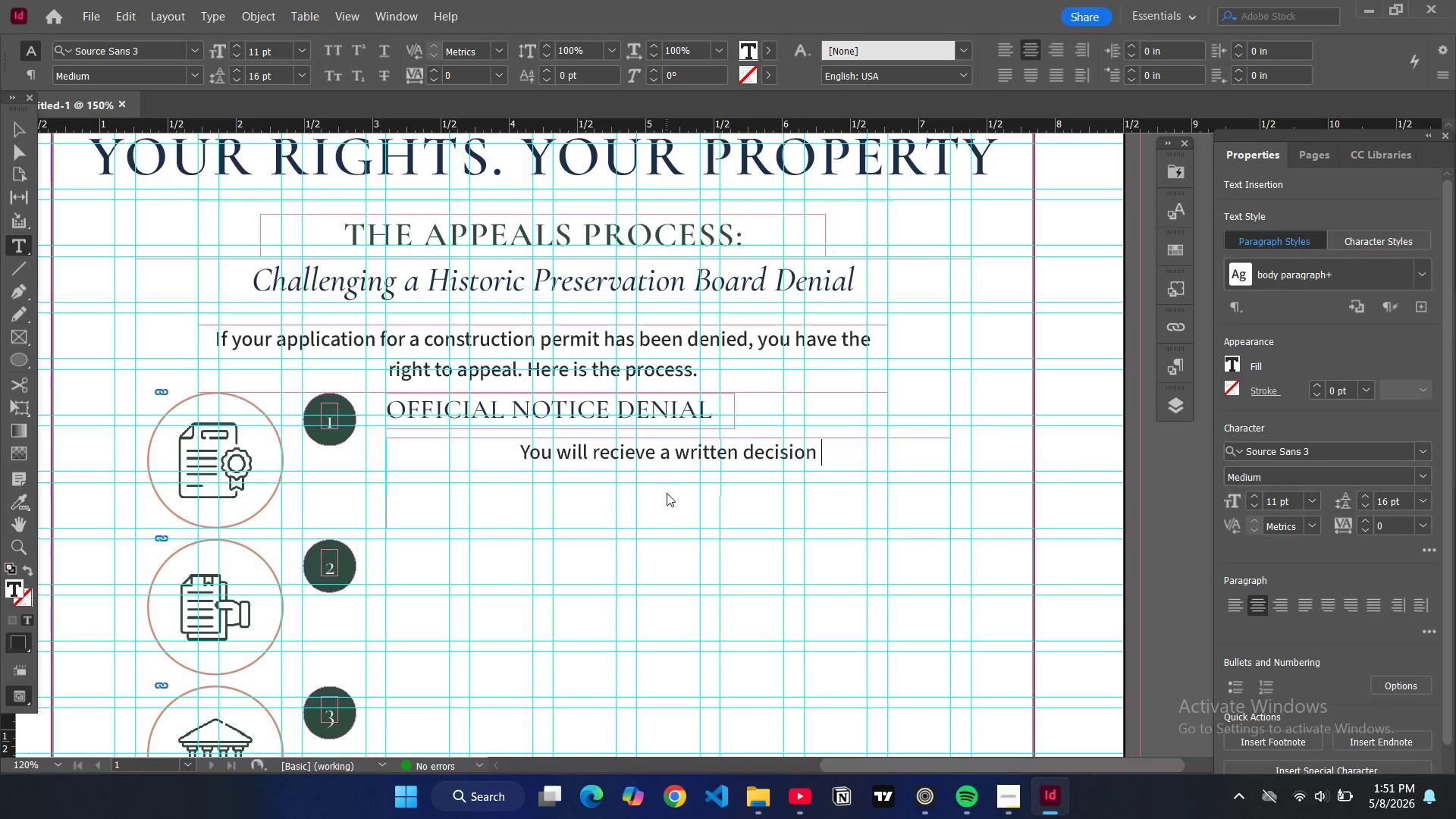 
type(frm)
key(Backspace)
type(om the Preservation Board explaimi)
key(Backspace)
key(Backspace)
type(ning the reasons fro)
key(Backspace)
key(Backspace)
type(or the denial of your permit. This notic )
key(Backspace)
type(e typically triggers strict deadlines for the appeal.)
 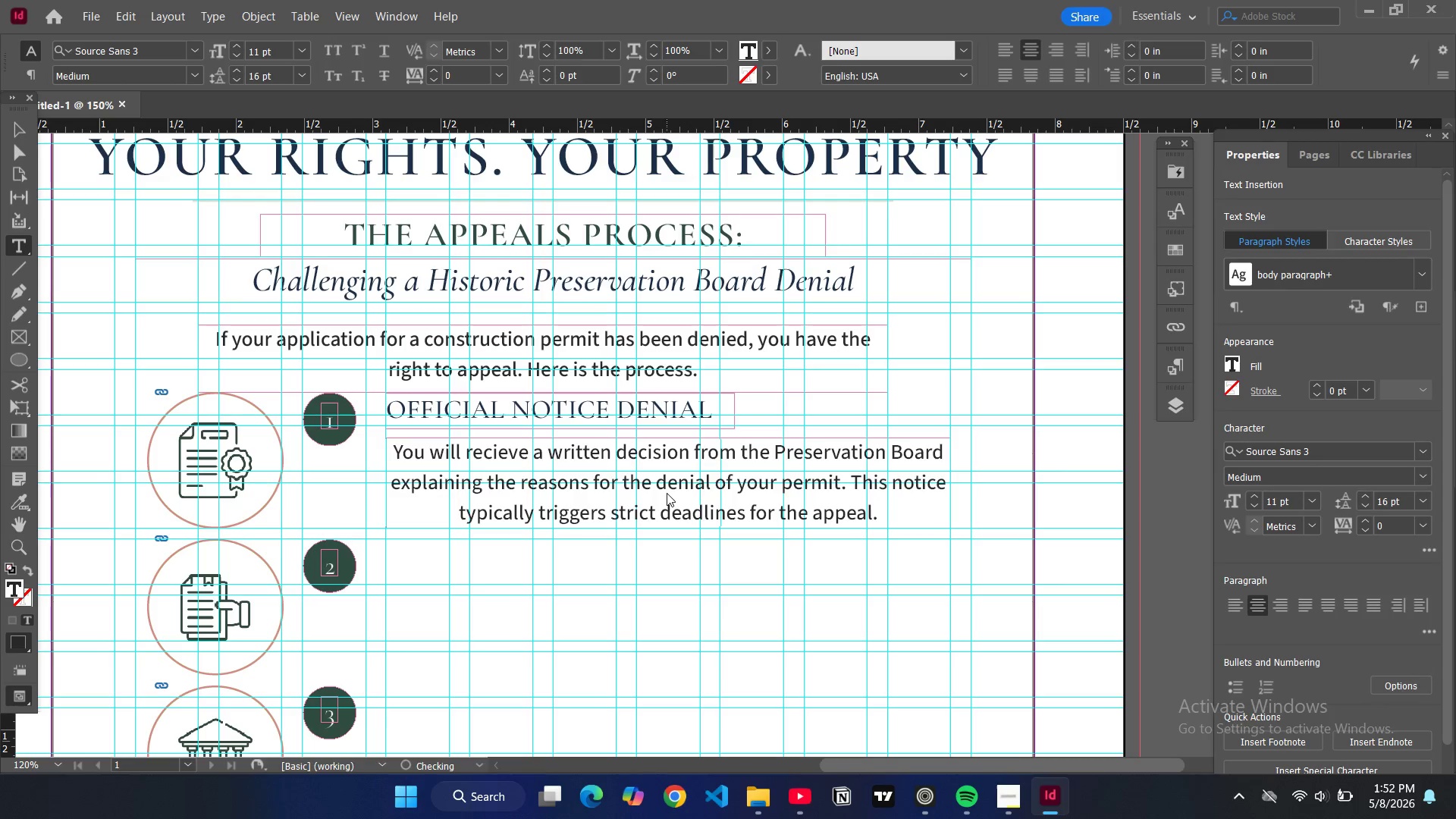 
wait(5.92)
 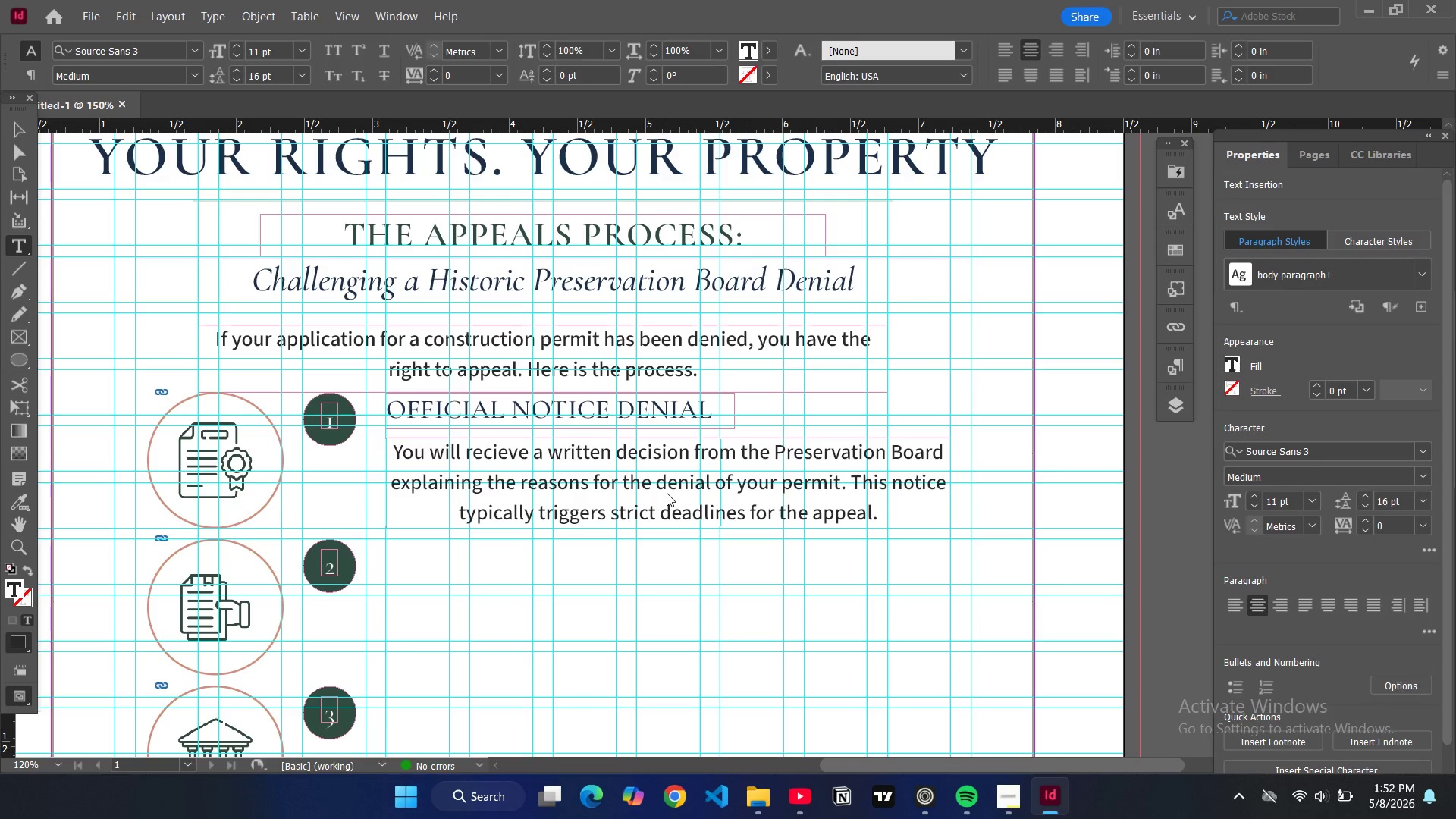 
left_click([98, 394])
 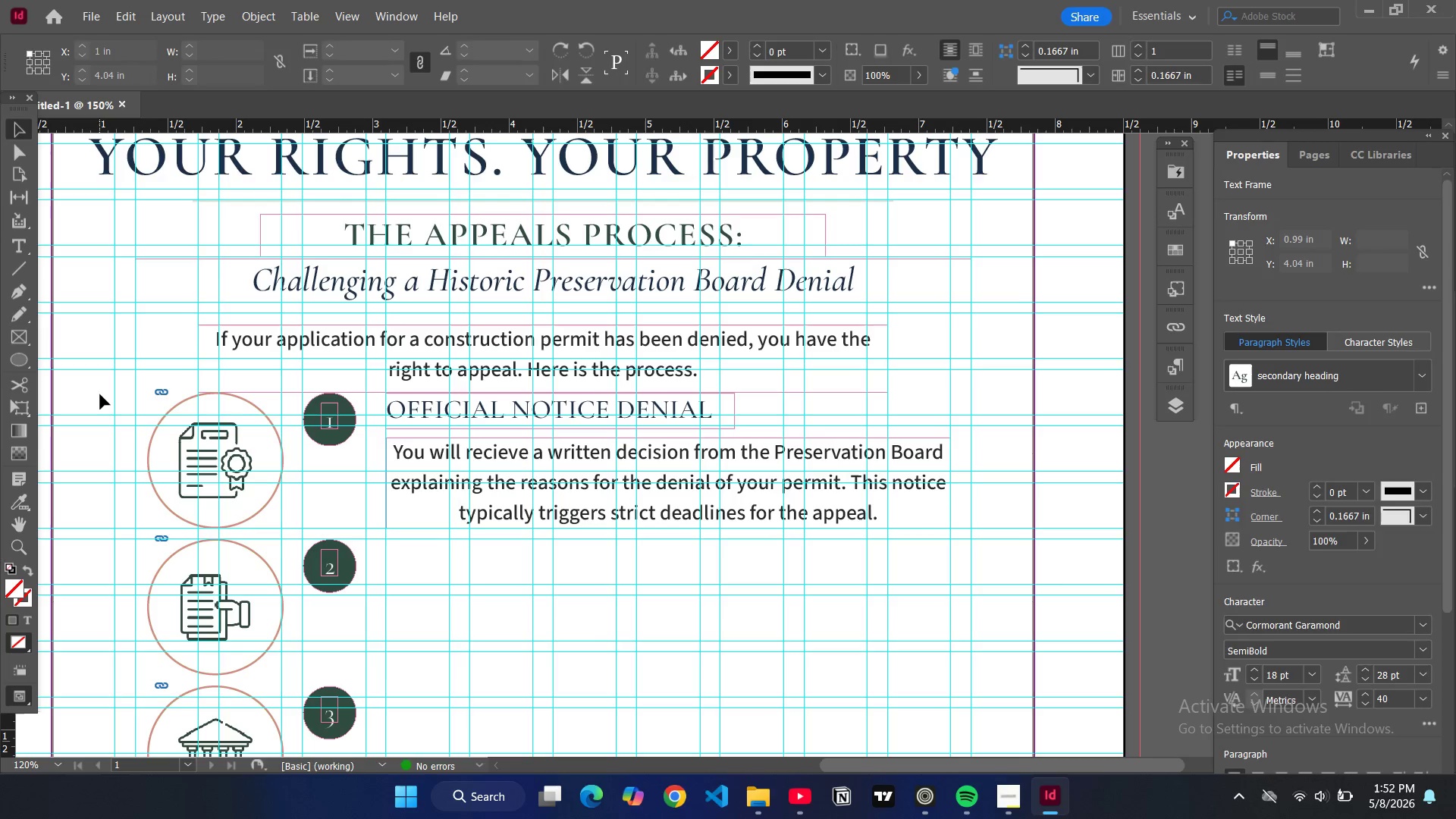 
key(W)
 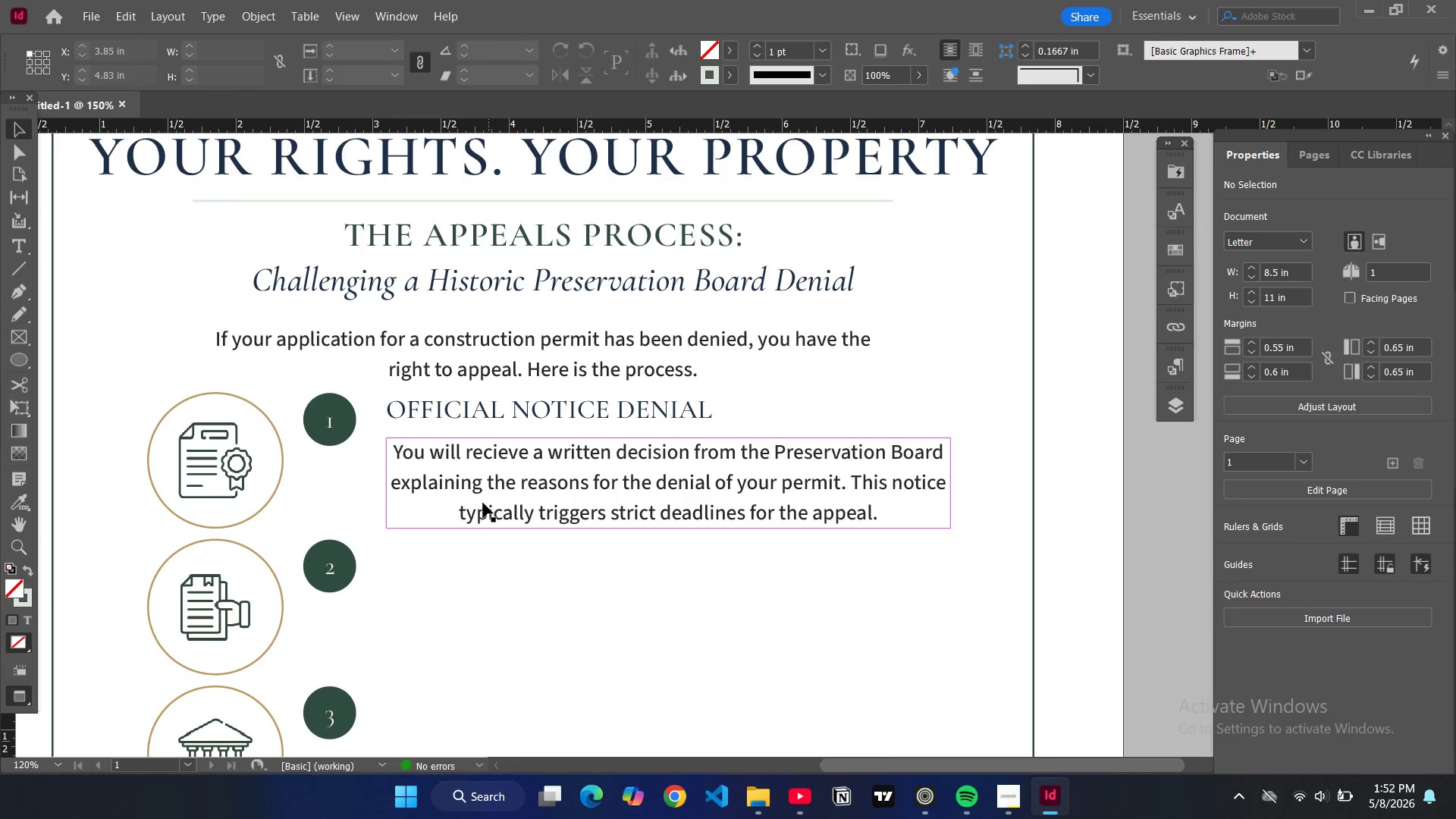 
key(W)
 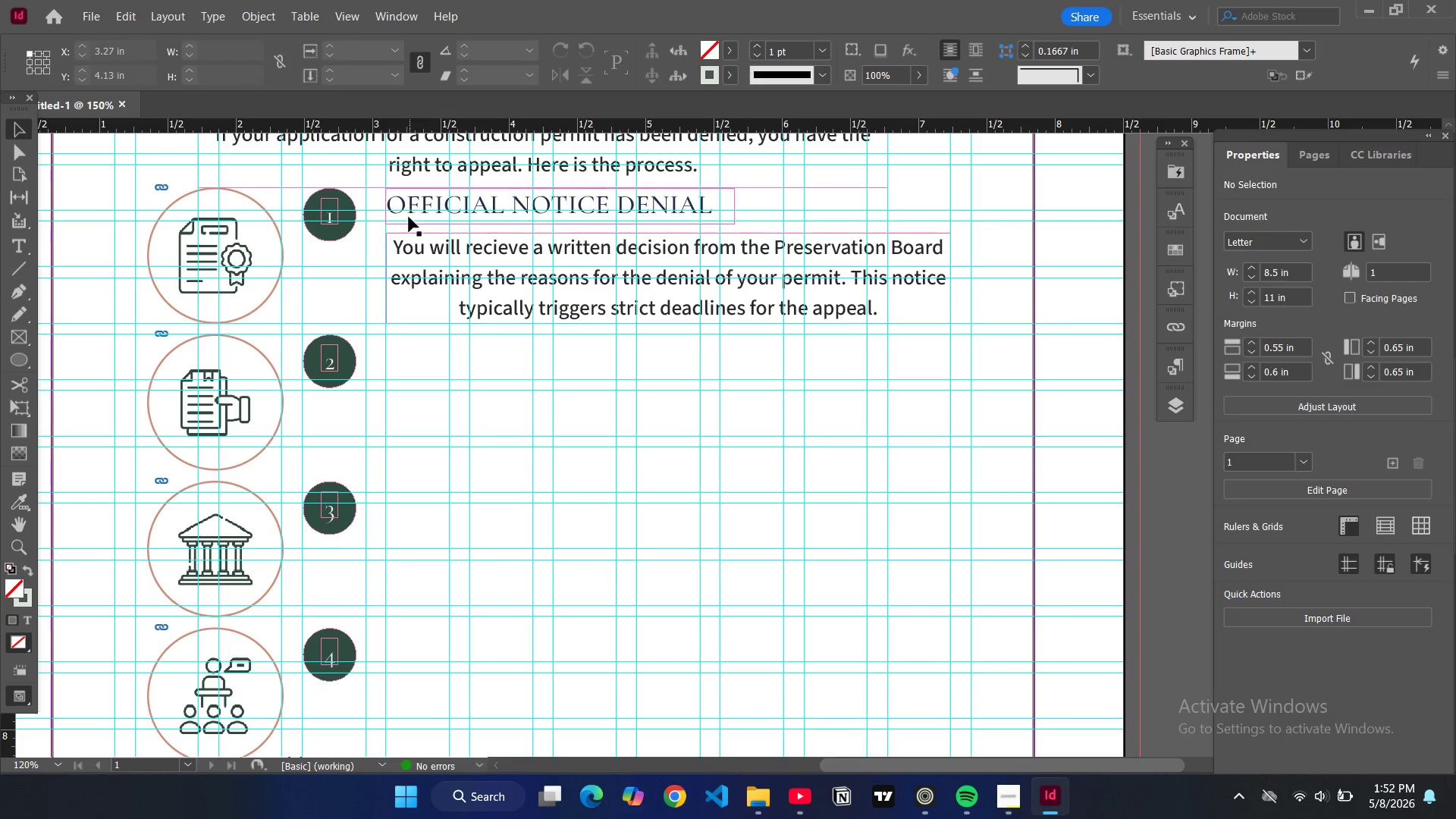 
scroll: coordinate [633, 530], scroll_direction: down, amount: 4.0
 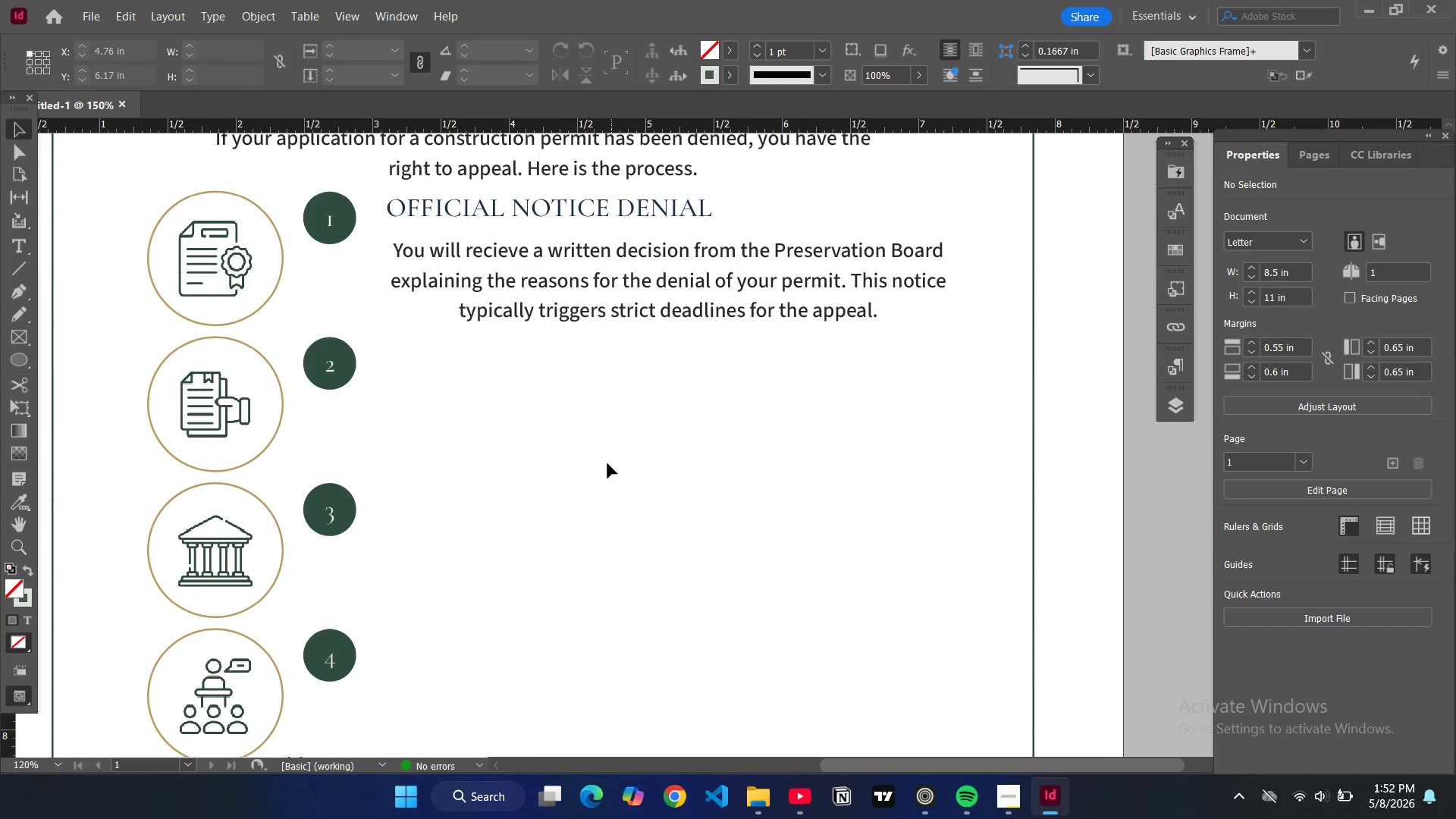 
hold_key(key=ControlLeft, duration=0.64)
 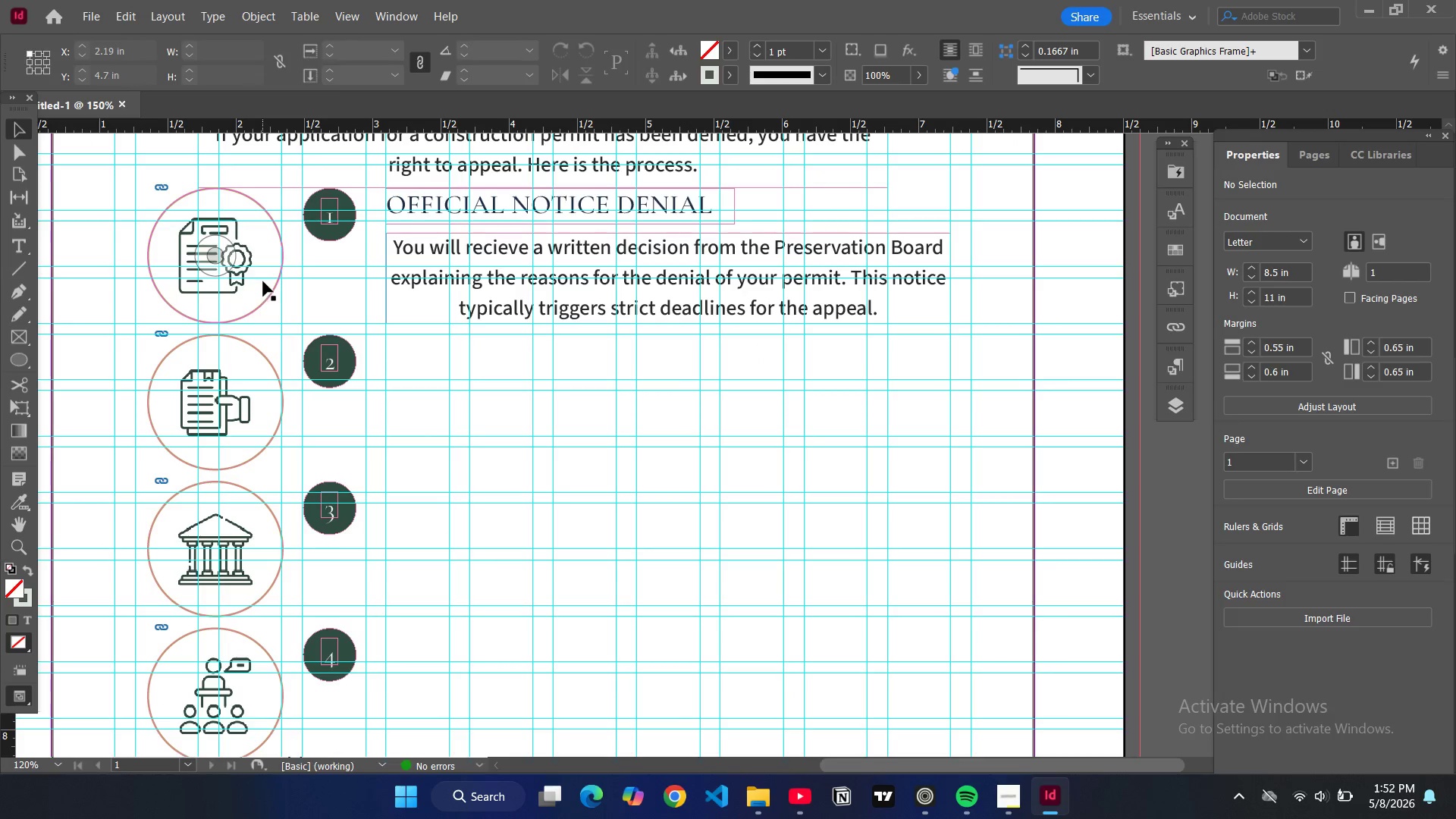 
left_click([263, 282])
 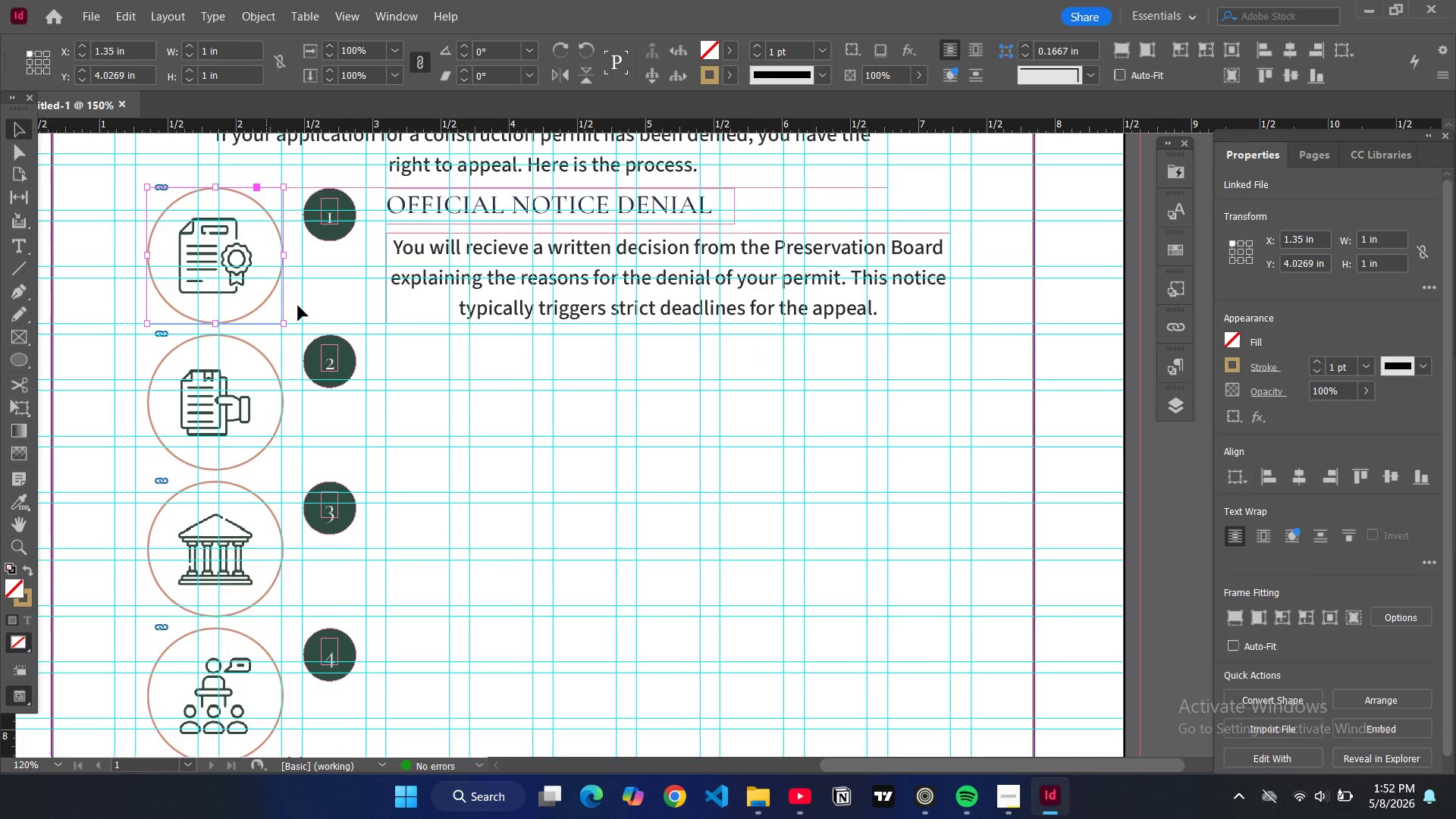 
scroll: coordinate [302, 333], scroll_direction: down, amount: 9.0
 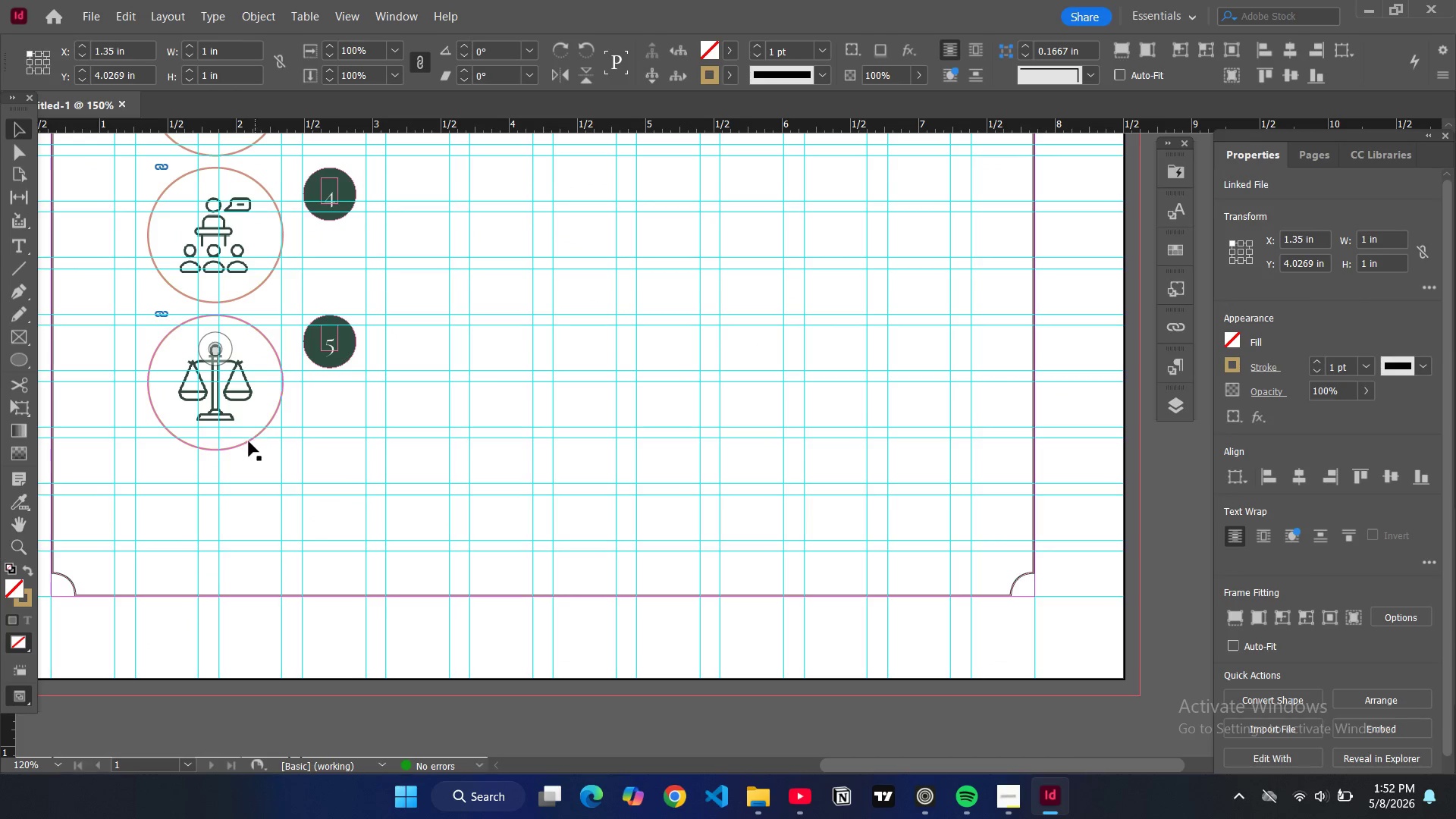 
left_click_drag(start_coordinate=[240, 441], to_coordinate=[237, 475])
 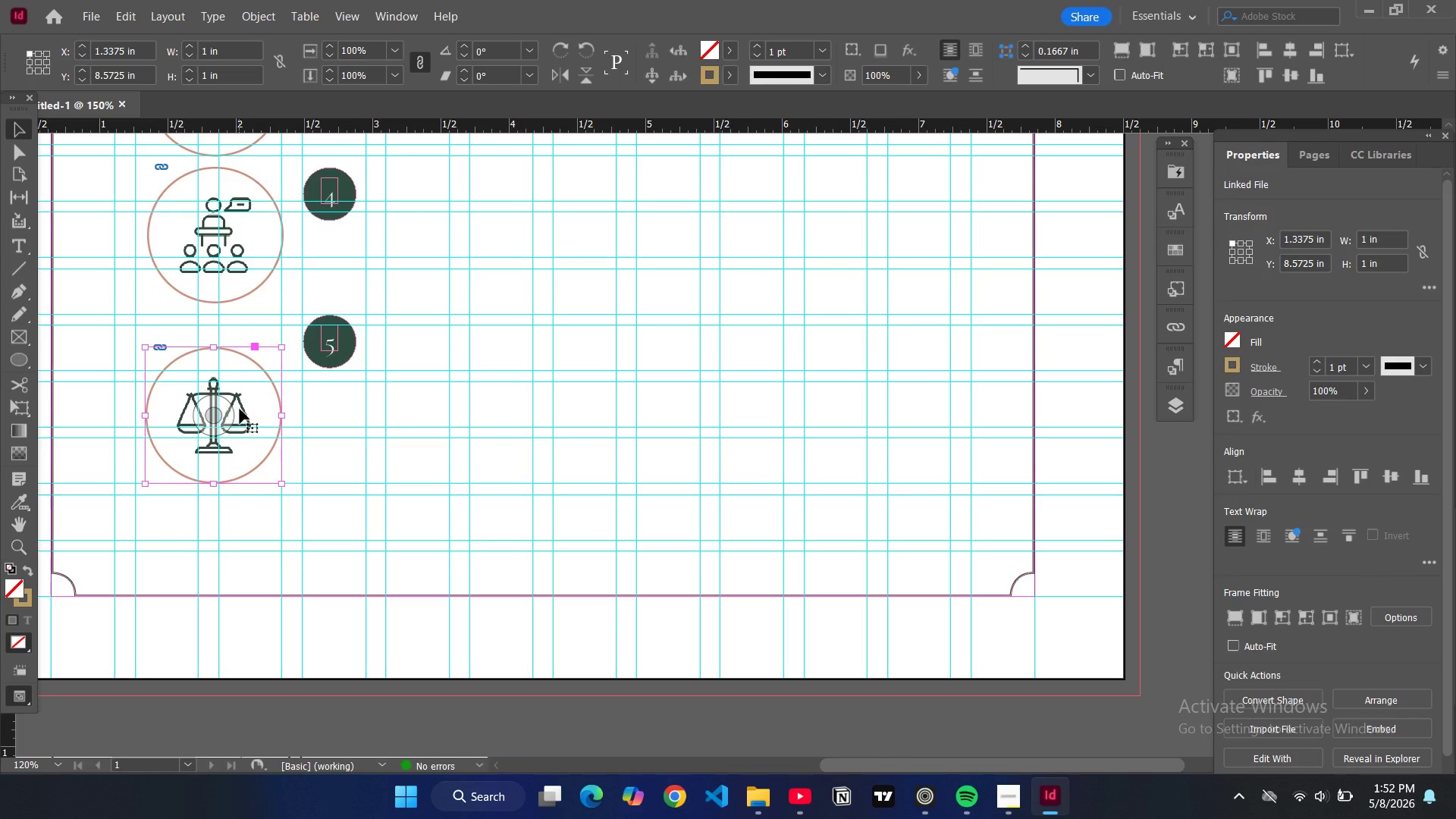 
scroll: coordinate [242, 402], scroll_direction: up, amount: 2.0
 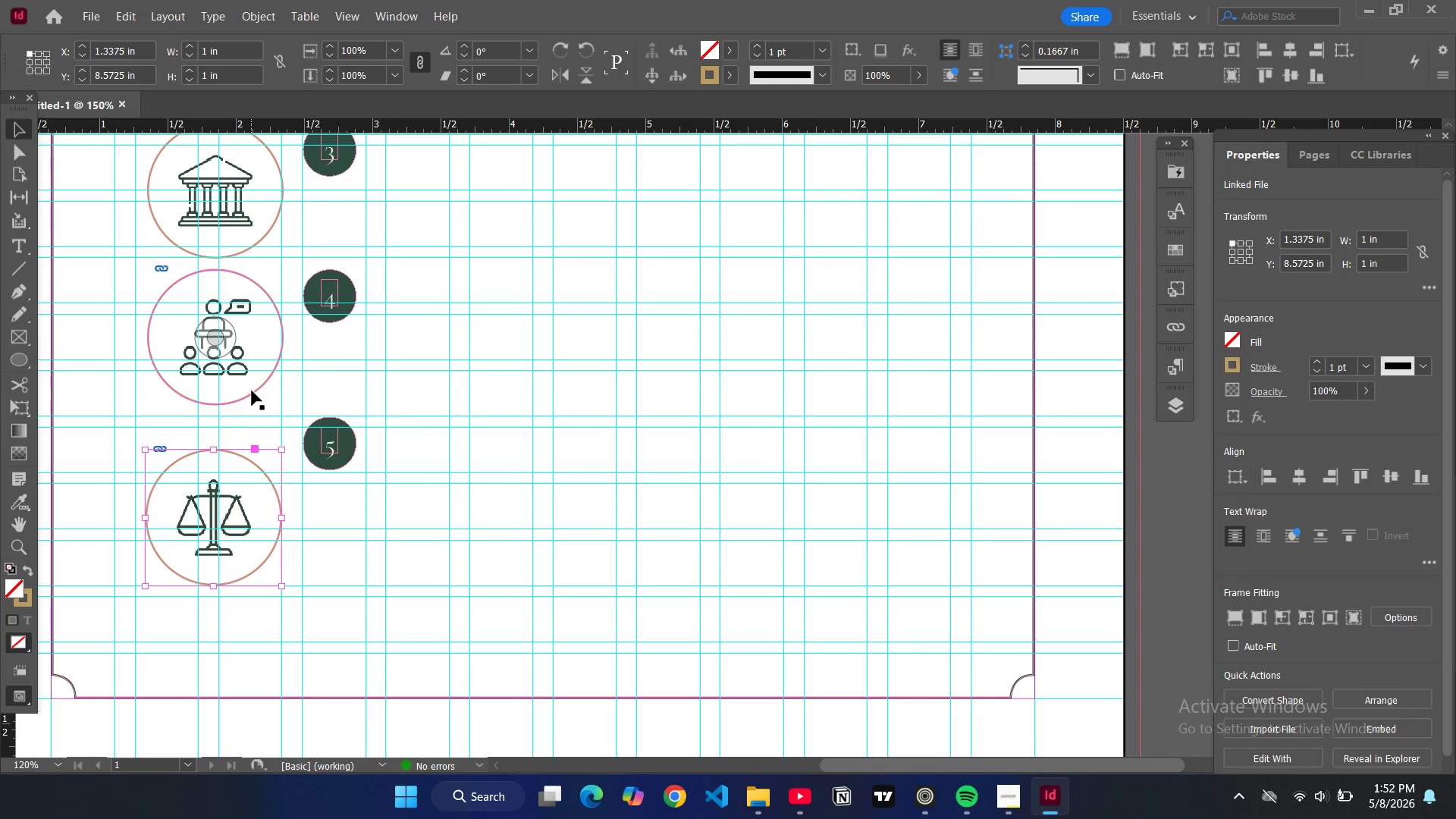 
left_click([252, 391])
 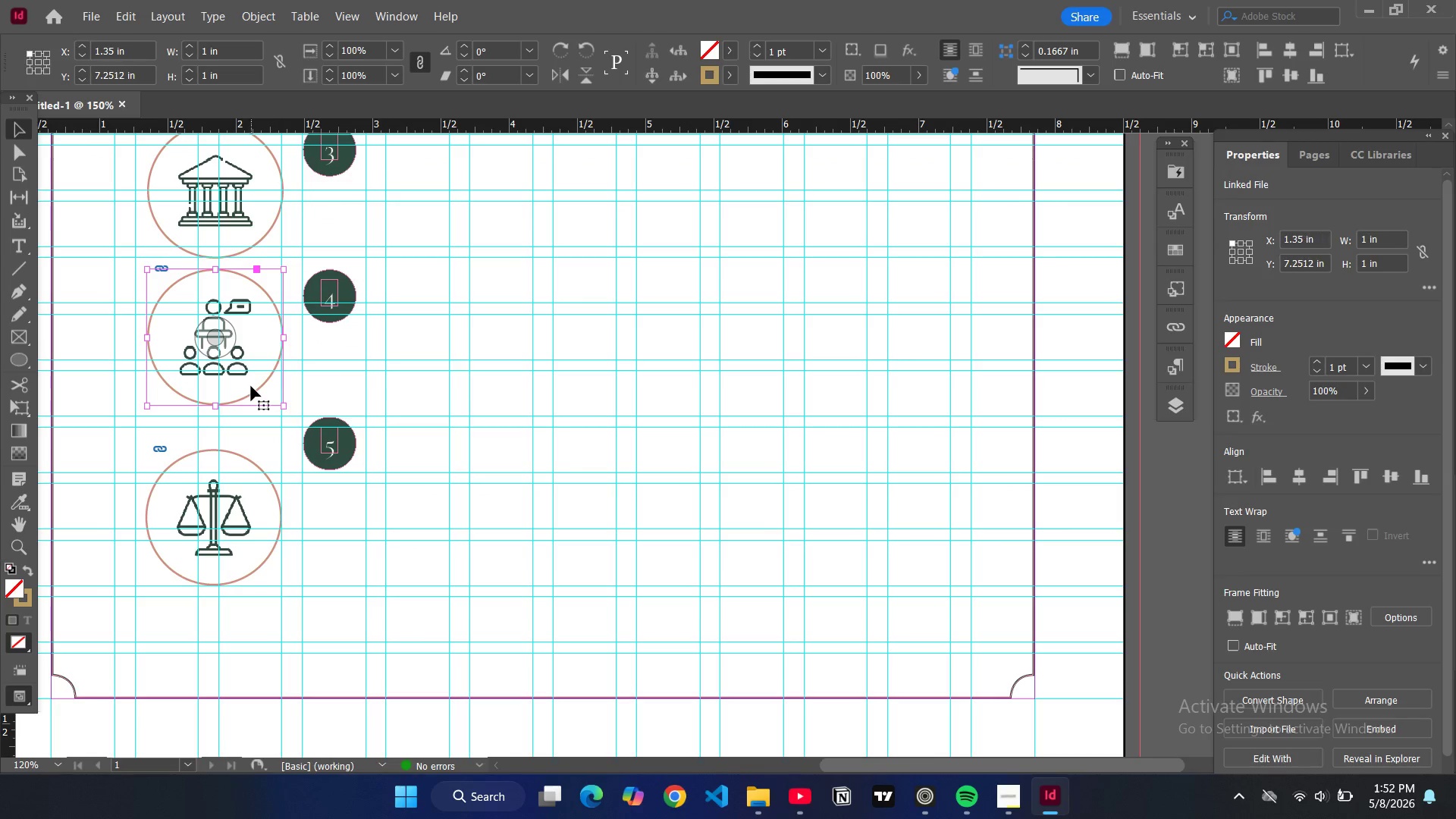 
left_click_drag(start_coordinate=[251, 386], to_coordinate=[250, 416])
 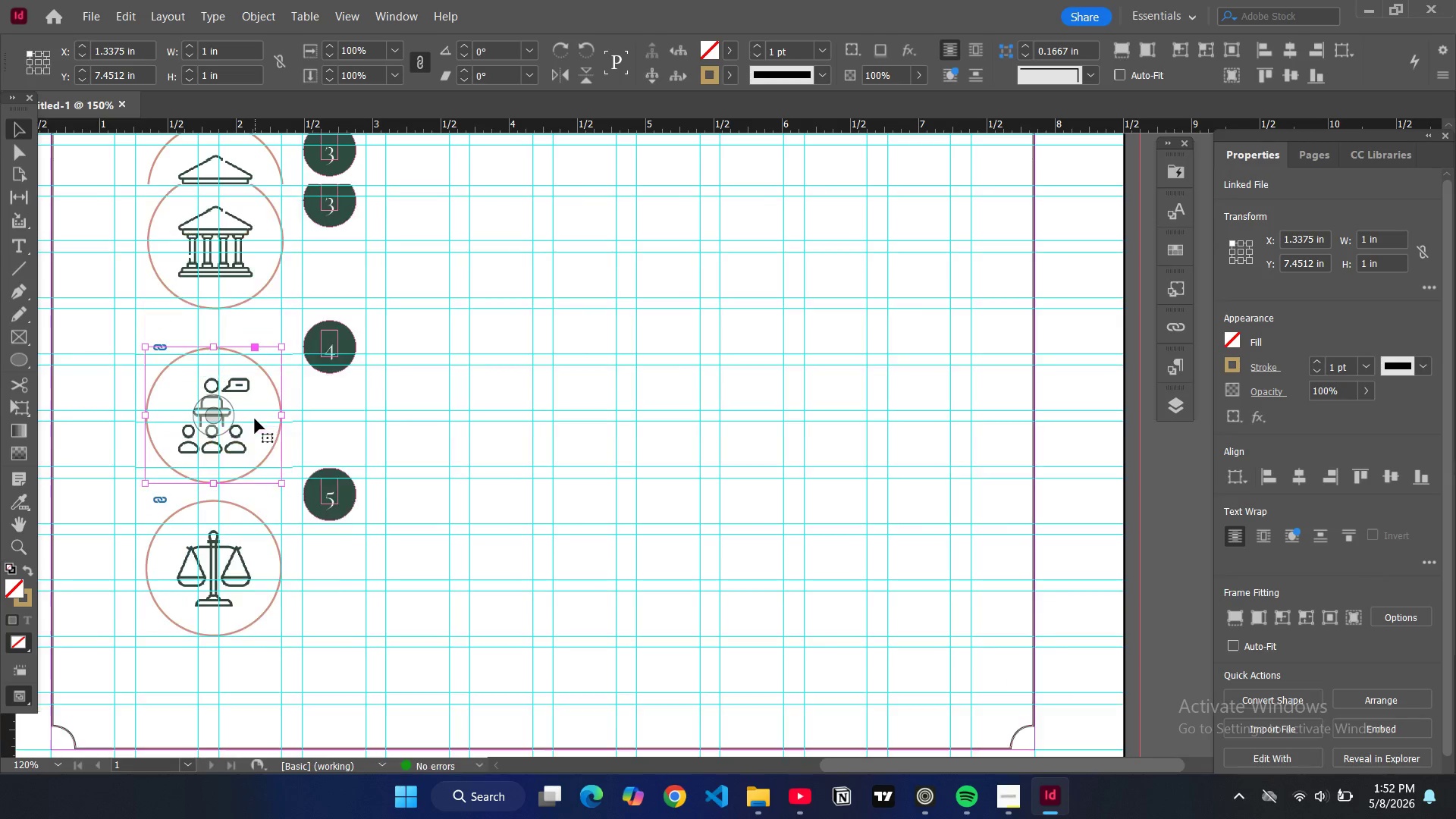 
scroll: coordinate [255, 419], scroll_direction: up, amount: 3.0
 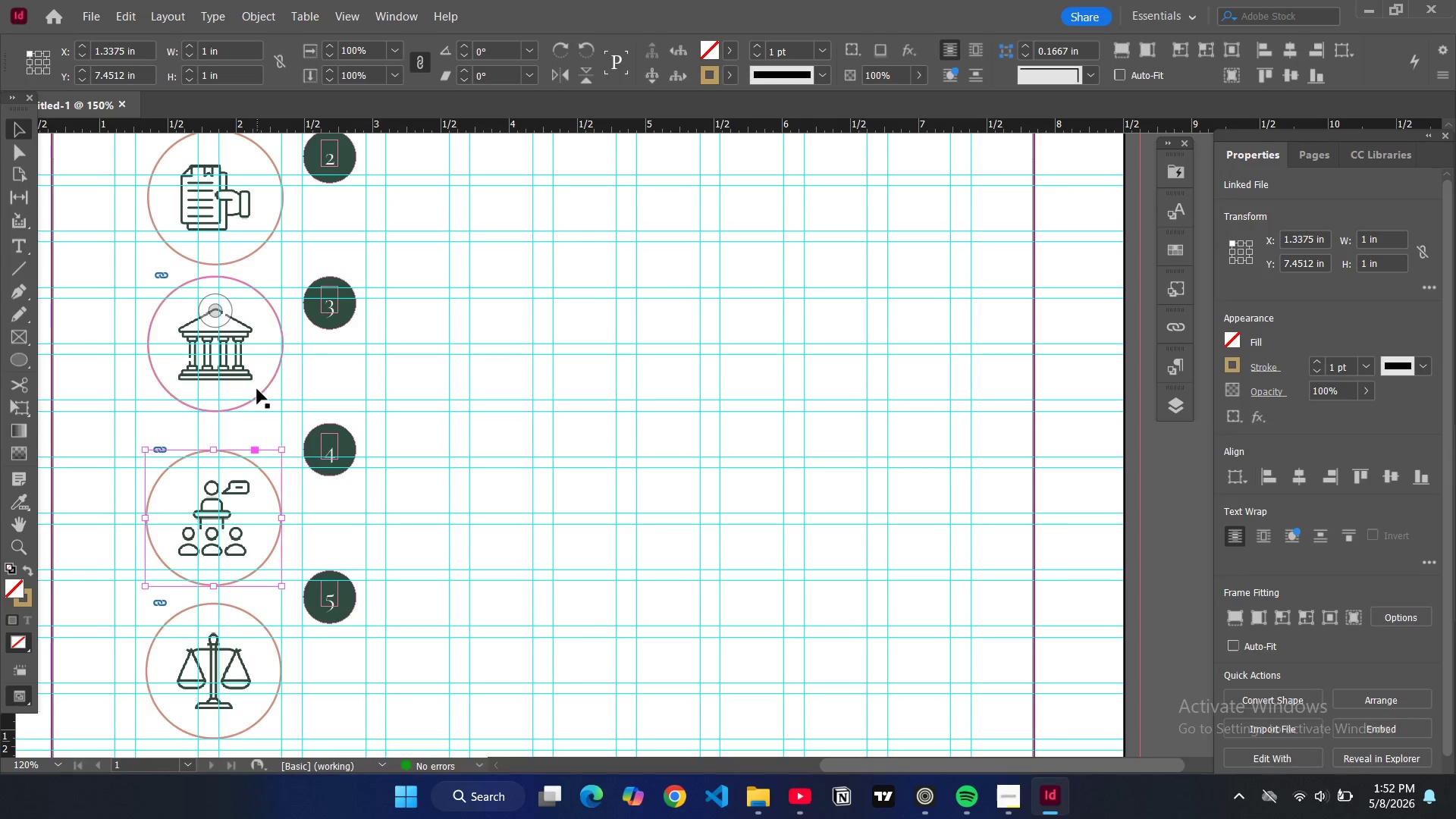 
left_click([258, 389])
 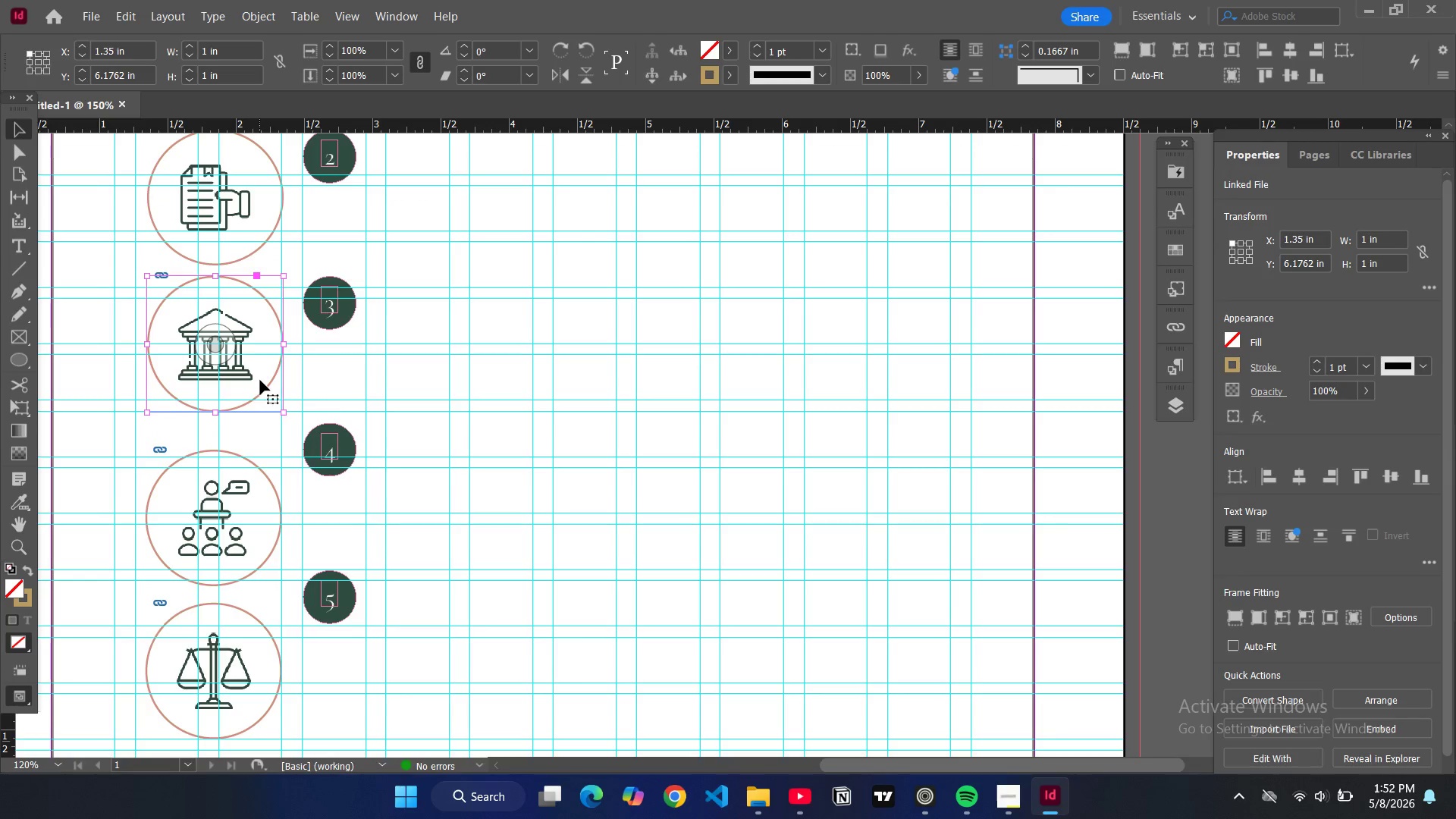 
left_click_drag(start_coordinate=[260, 380], to_coordinate=[259, 400])
 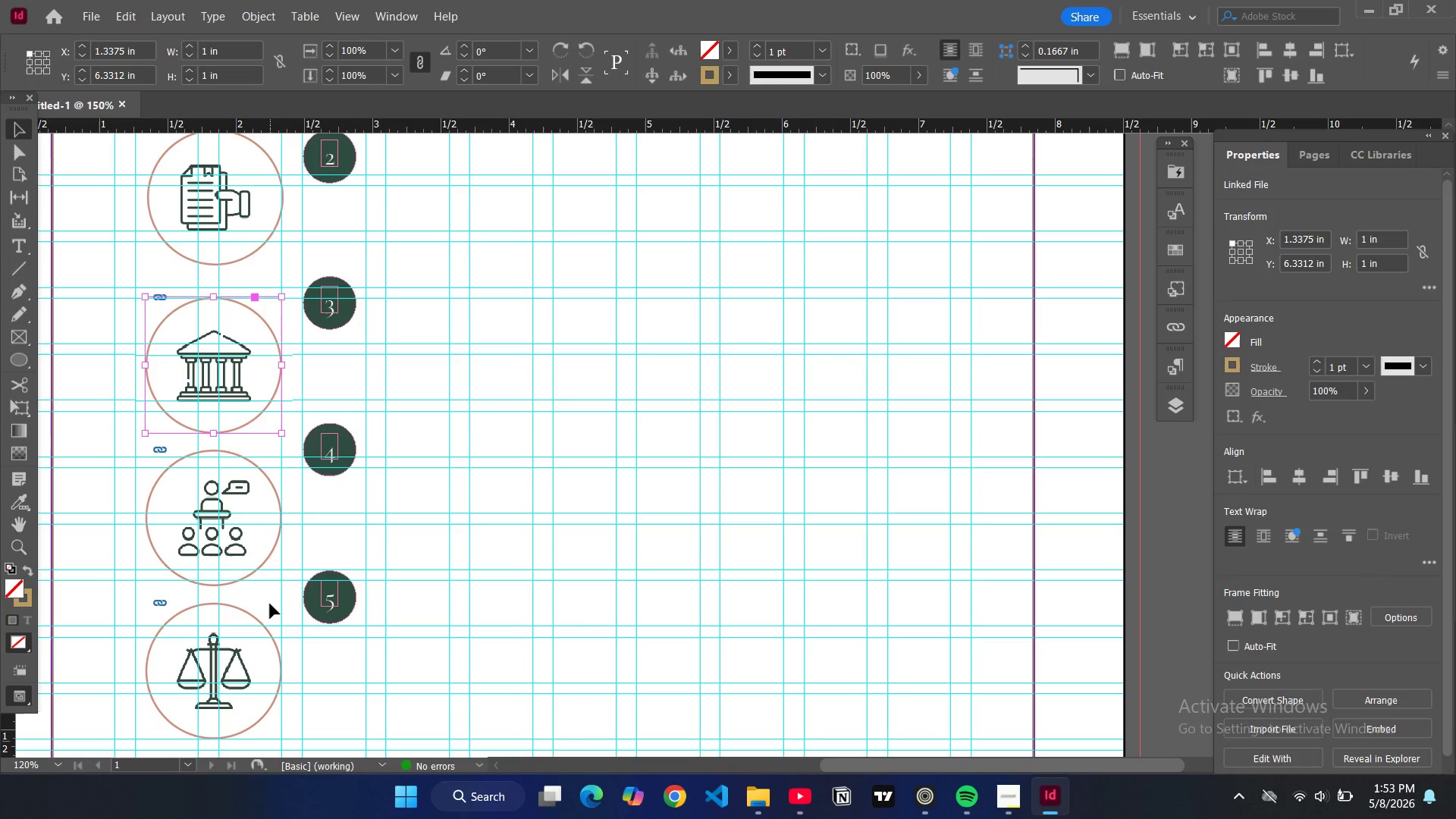 
left_click([270, 604])
 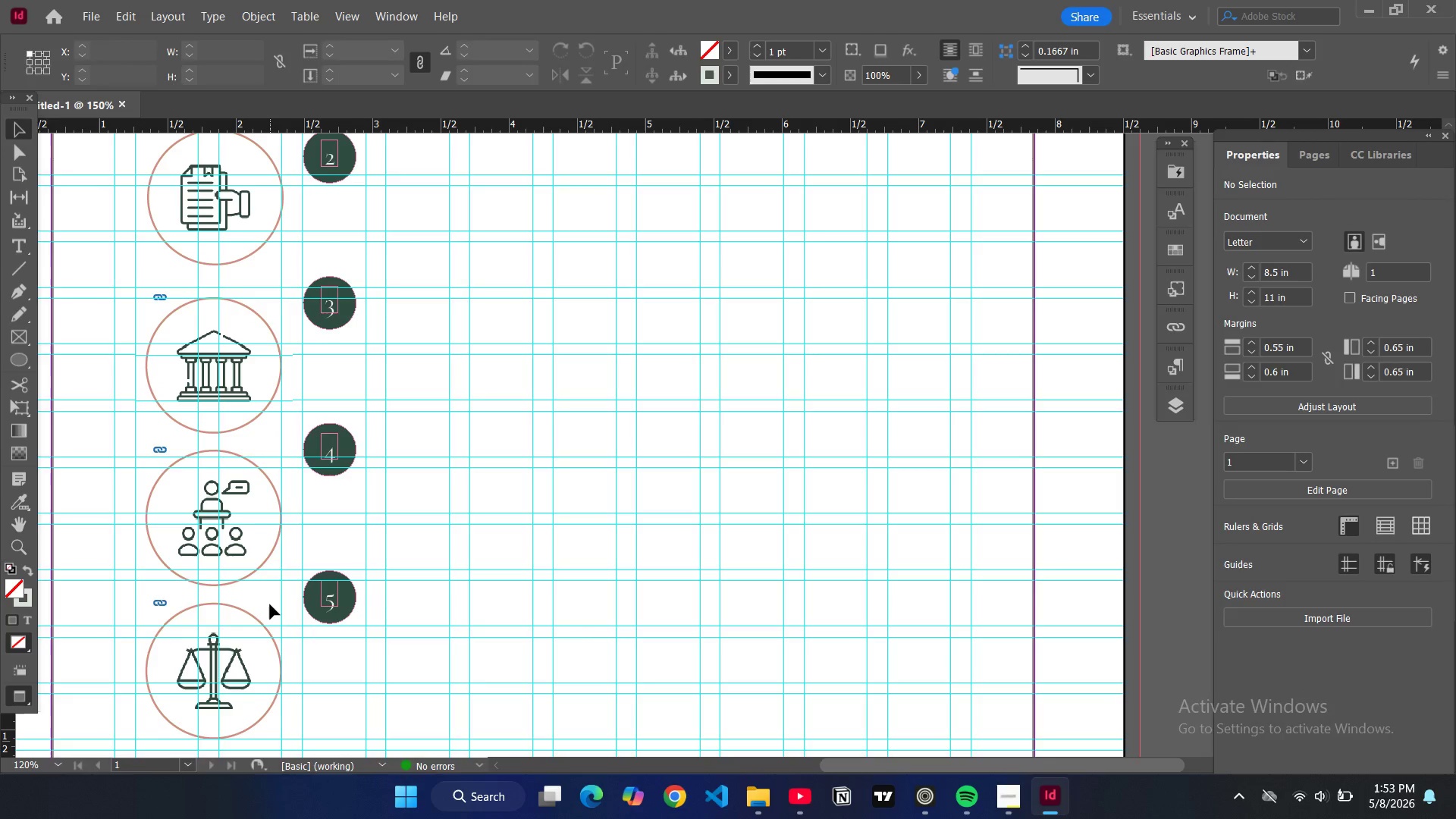 
type(ww)
 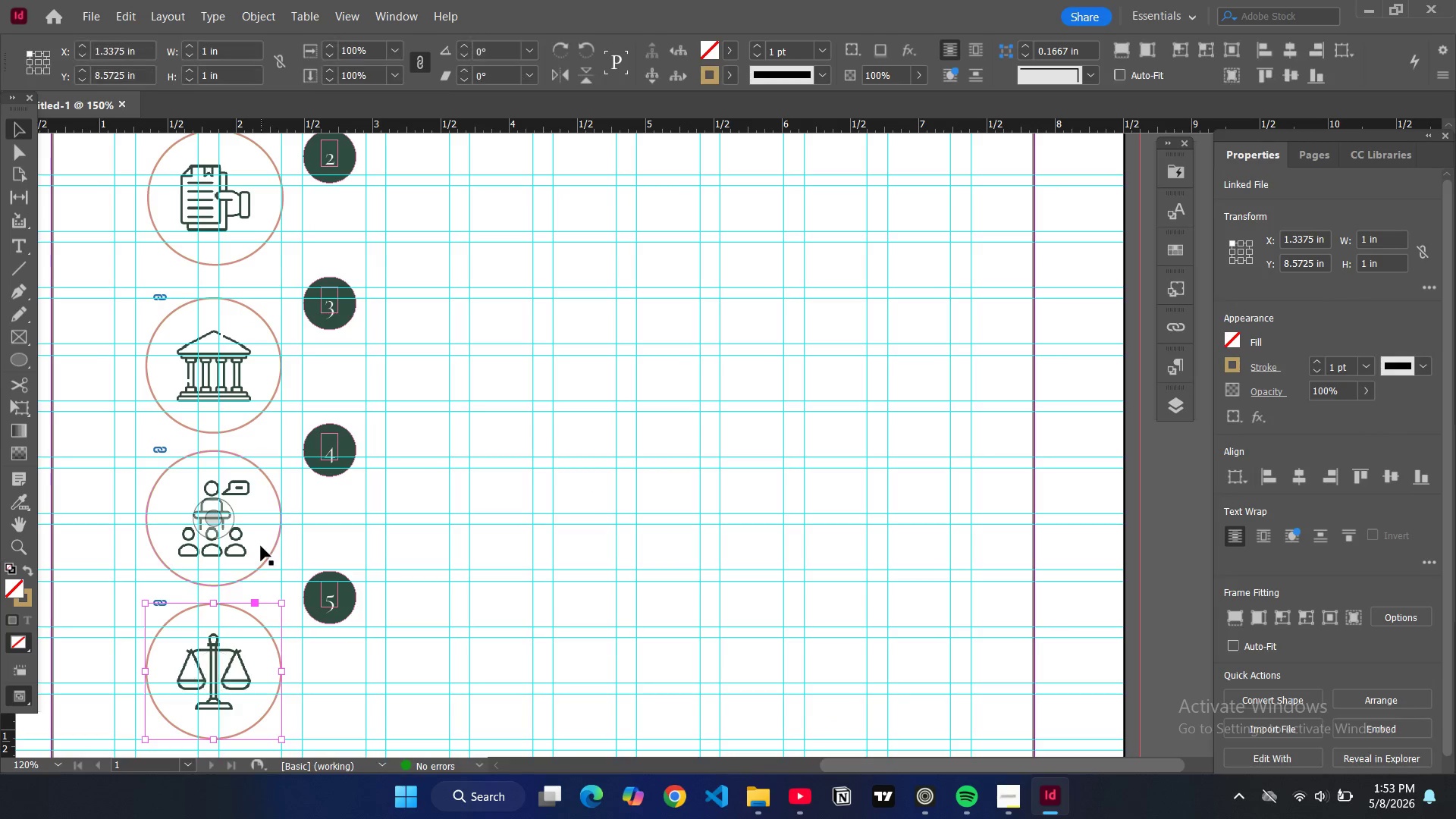 
left_click([261, 551])
 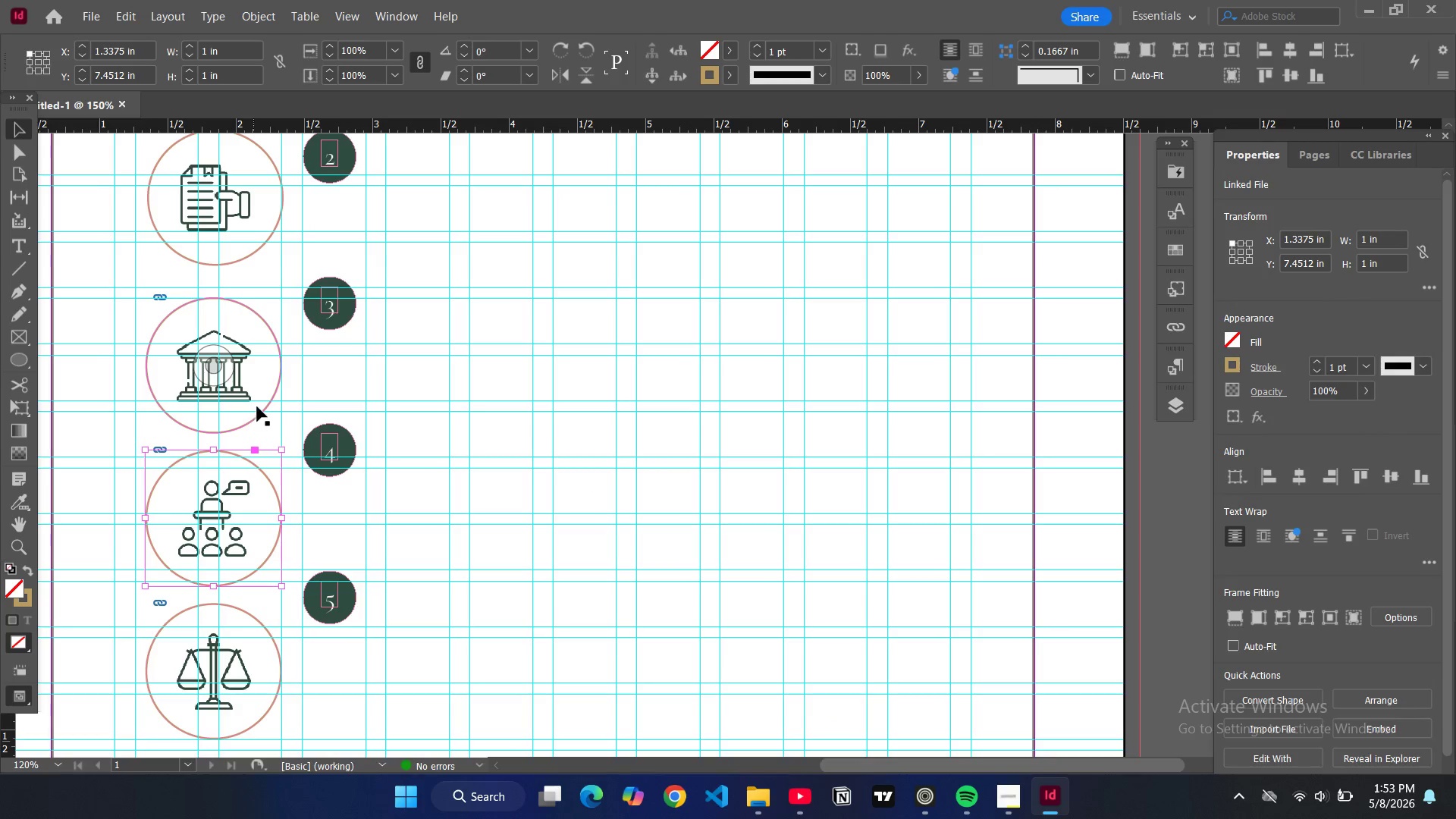 
left_click([257, 406])
 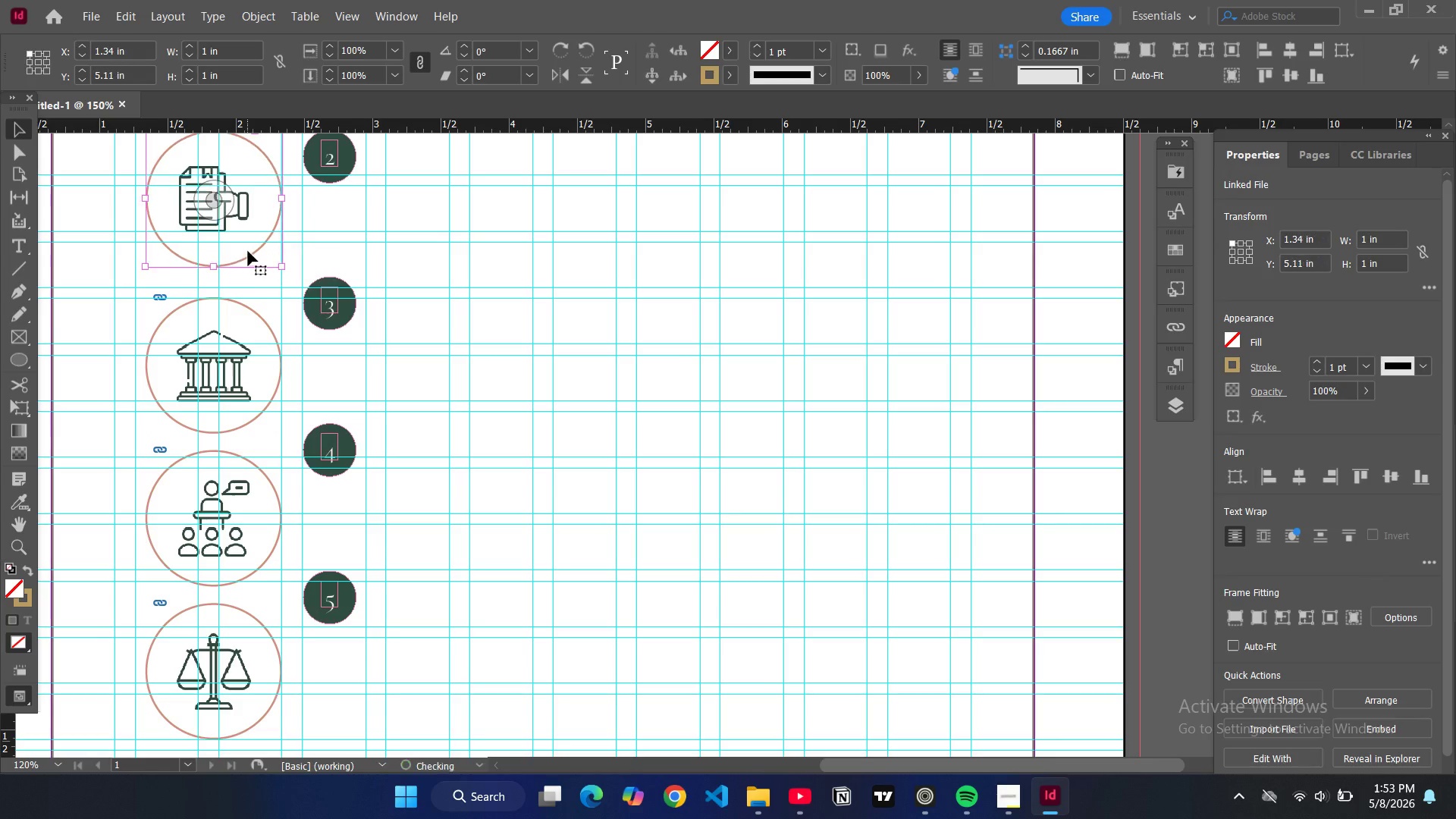 
key(Control+Z)
 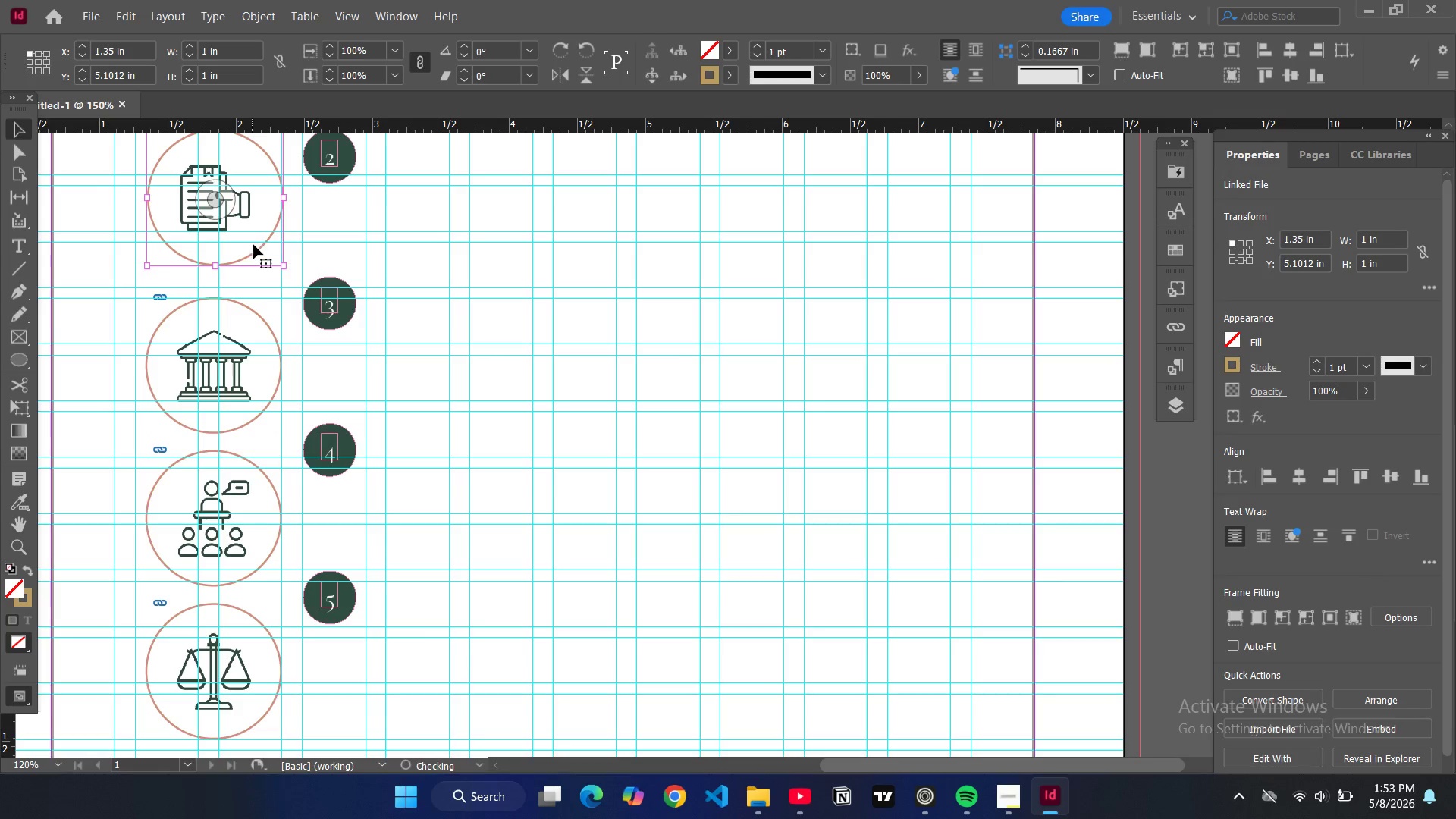 
left_click_drag(start_coordinate=[253, 244], to_coordinate=[258, 261])
 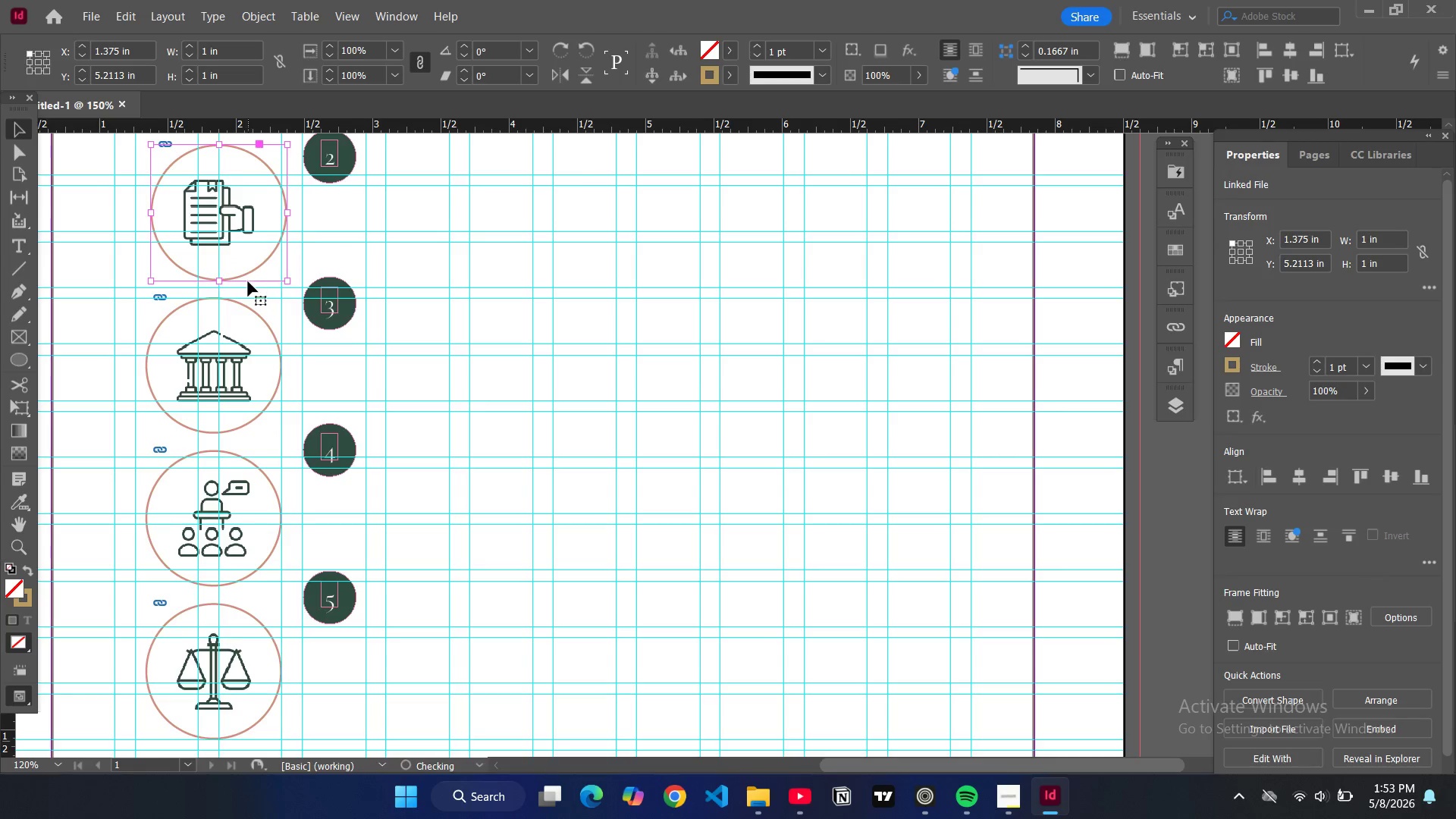 
scroll: coordinate [248, 281], scroll_direction: up, amount: 2.0
 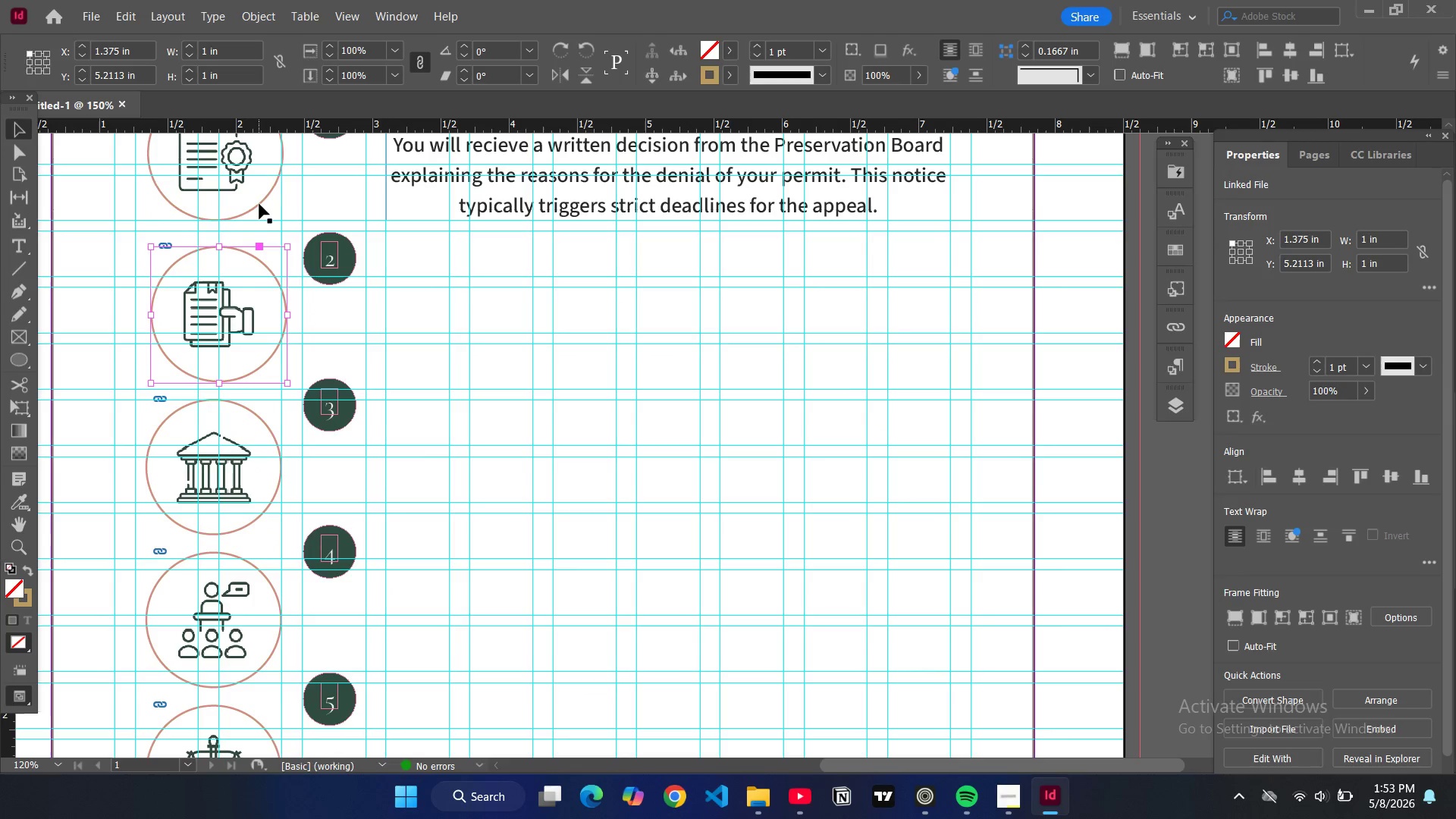 
left_click([257, 200])
 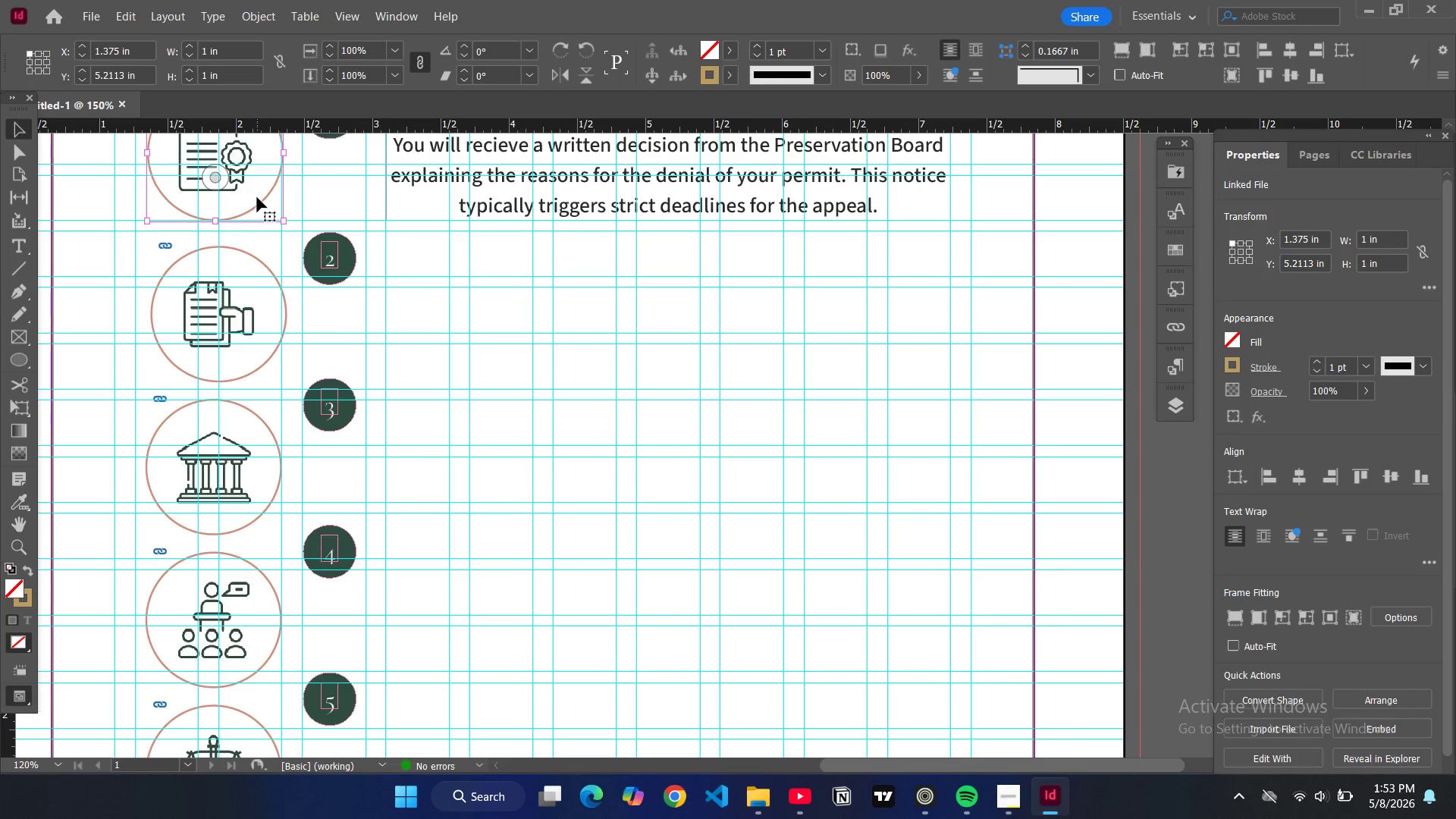 
left_click_drag(start_coordinate=[257, 197], to_coordinate=[256, 202])
 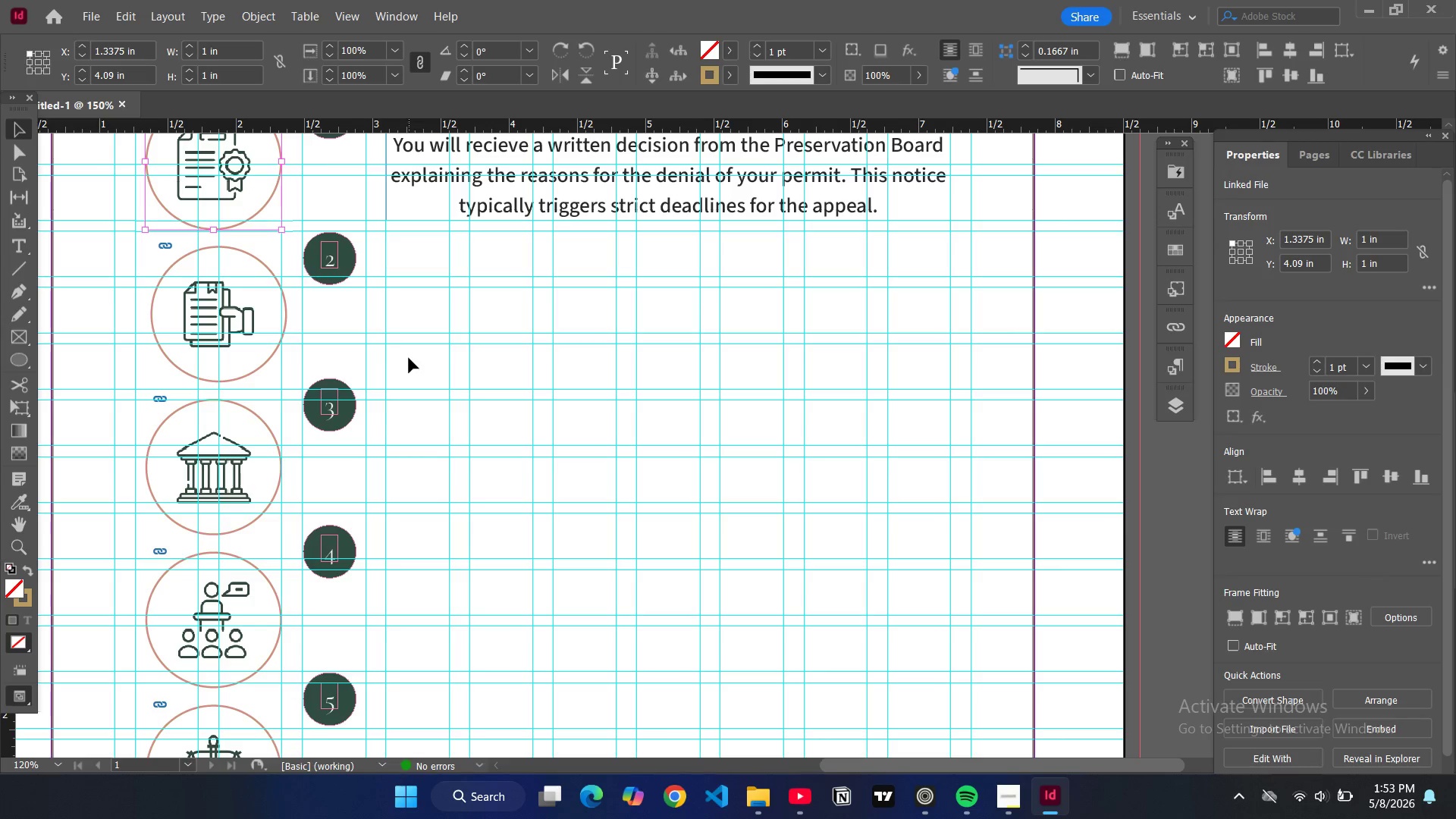 
key(W)
 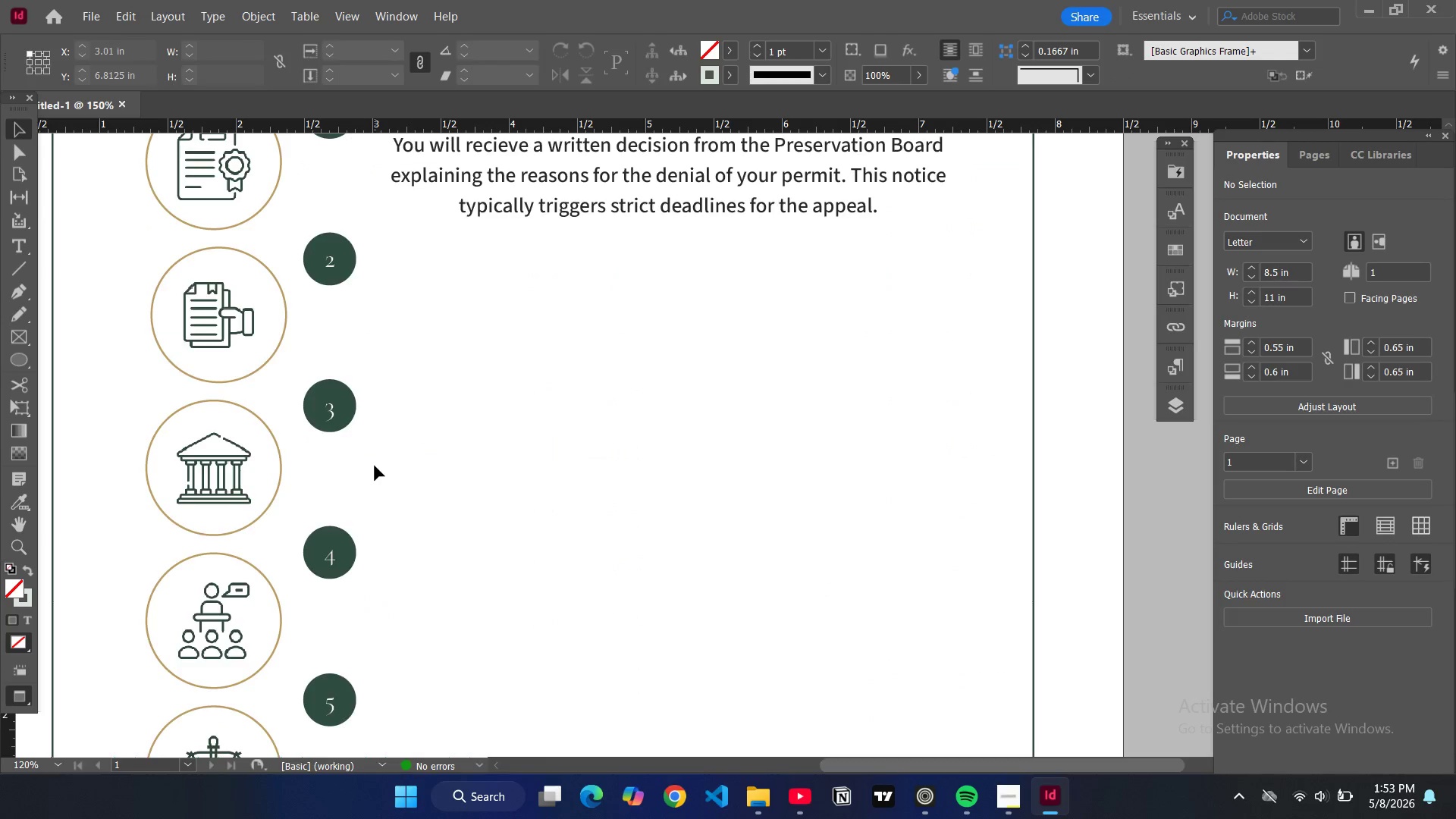 
scroll: coordinate [378, 386], scroll_direction: up, amount: 4.0
 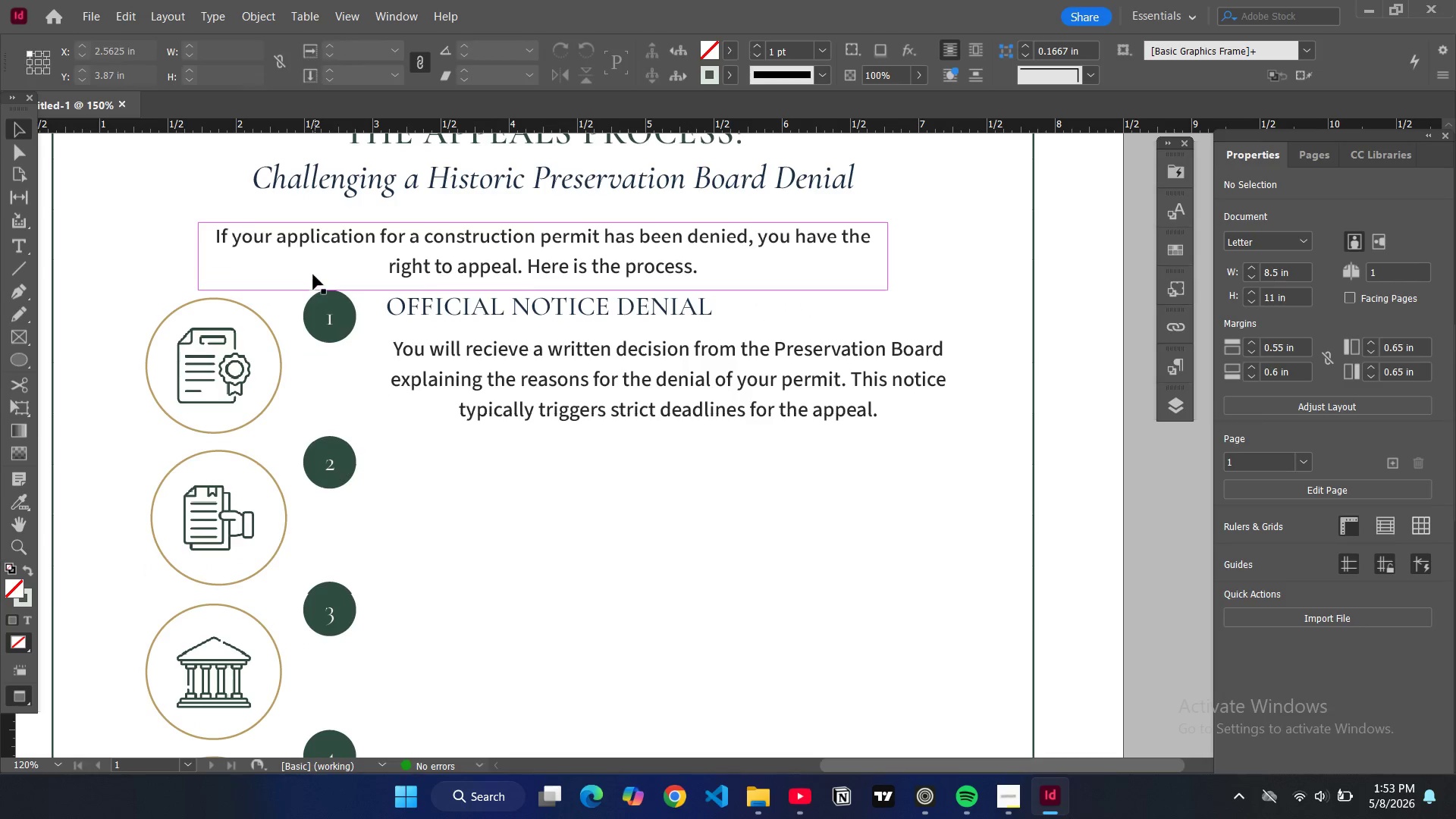 
key(W)
 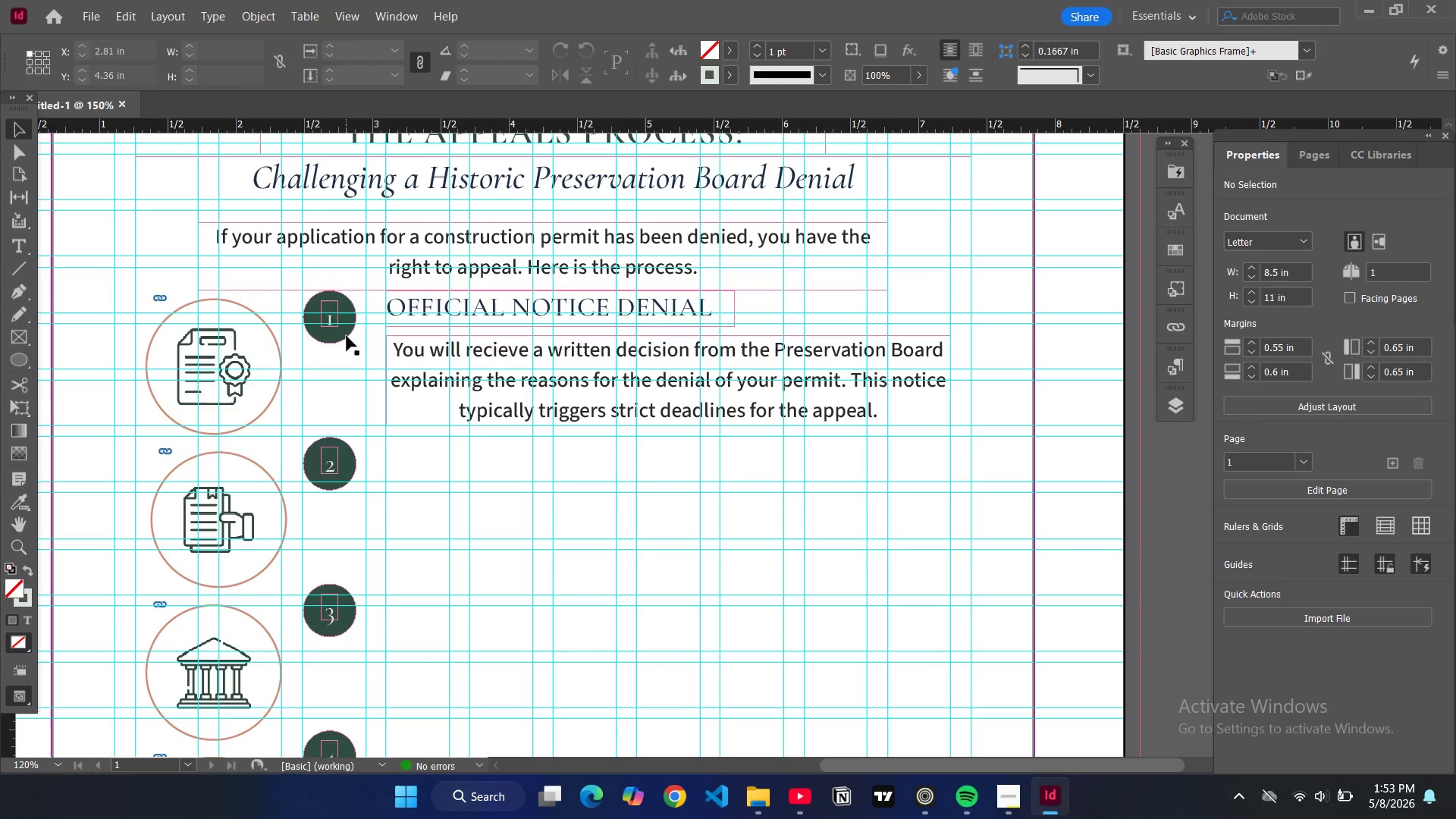 
left_click([347, 336])
 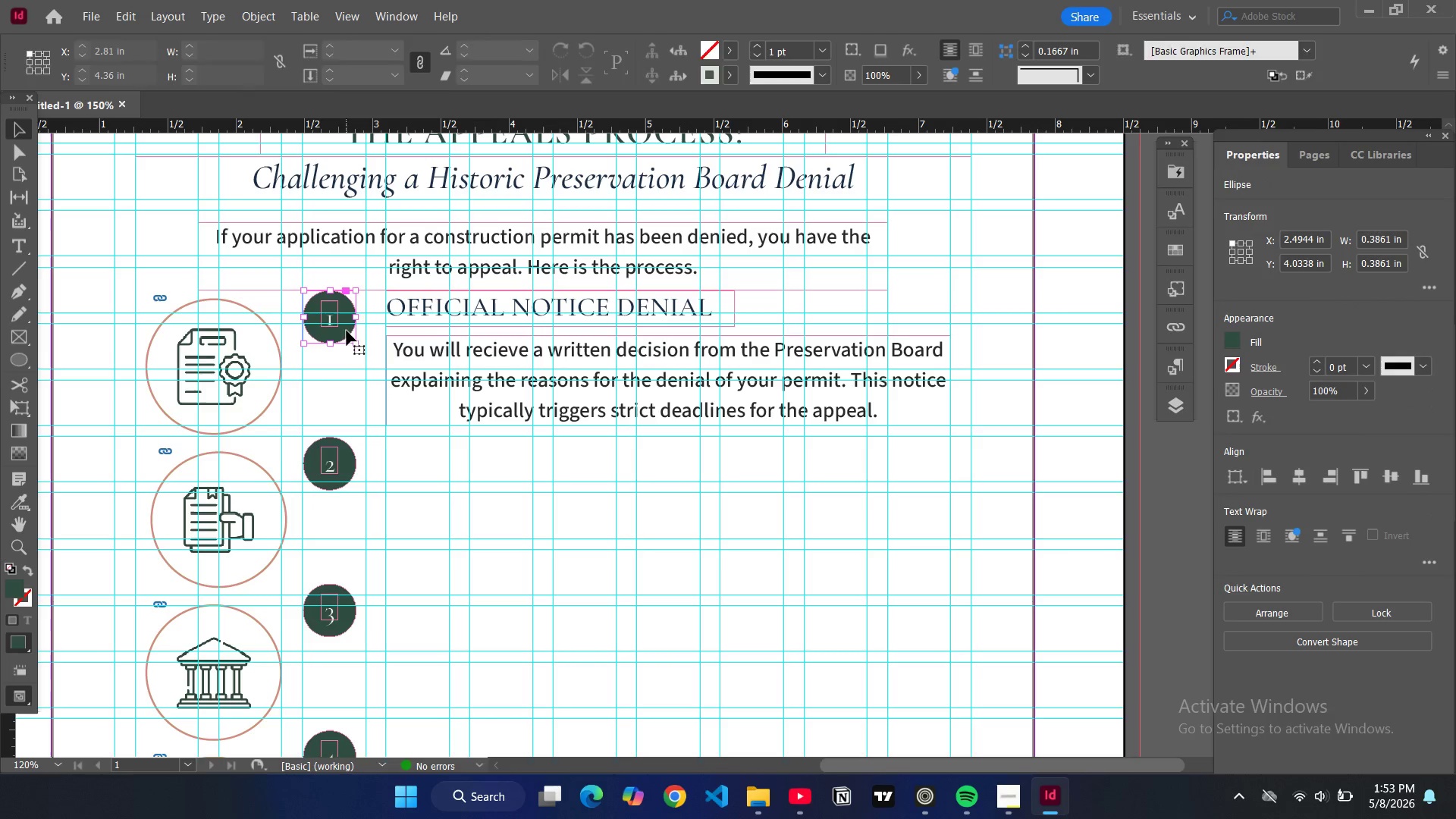 
left_click_drag(start_coordinate=[347, 331], to_coordinate=[350, 342])
 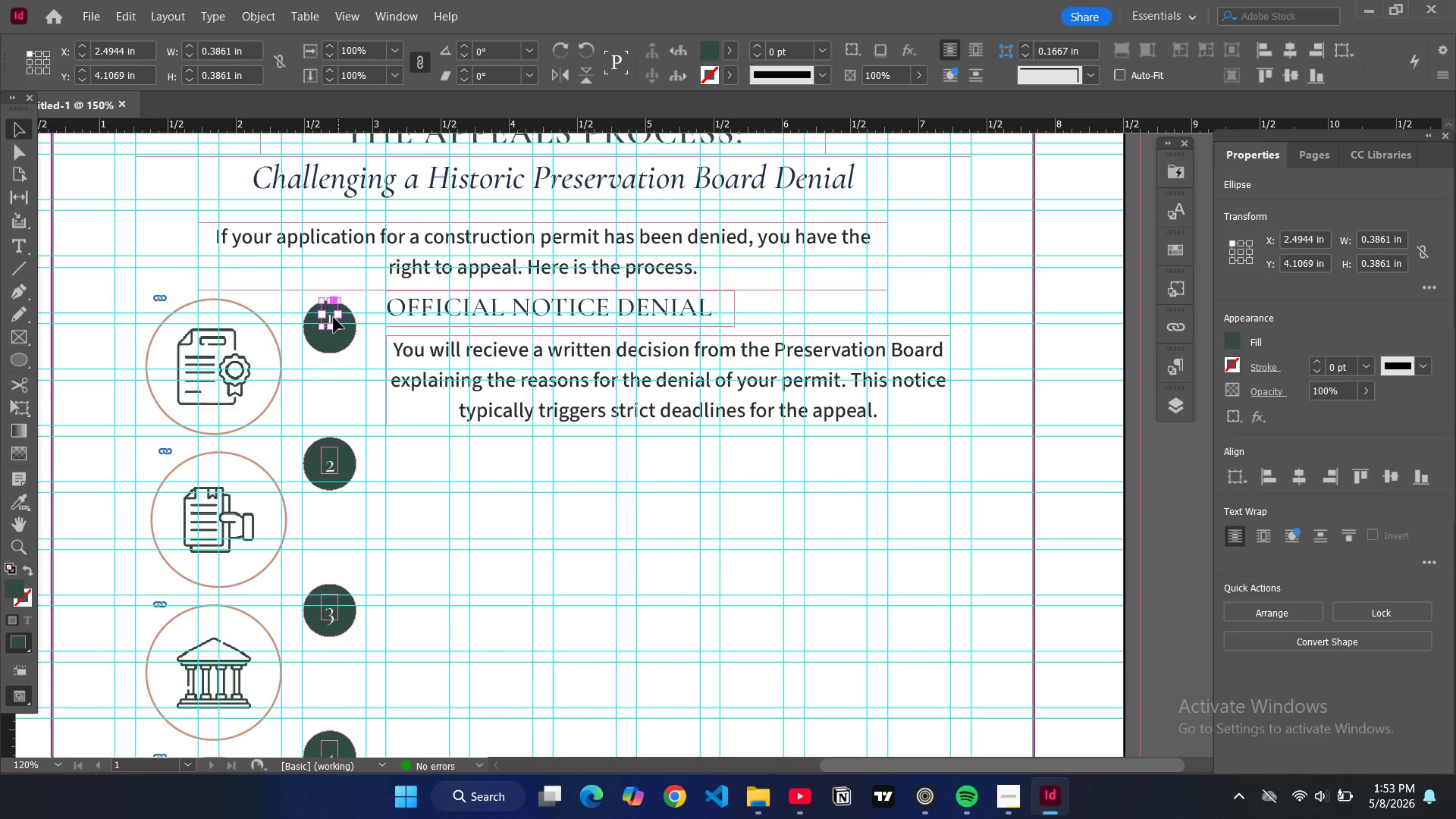 
left_click_drag(start_coordinate=[332, 317], to_coordinate=[333, 325])
 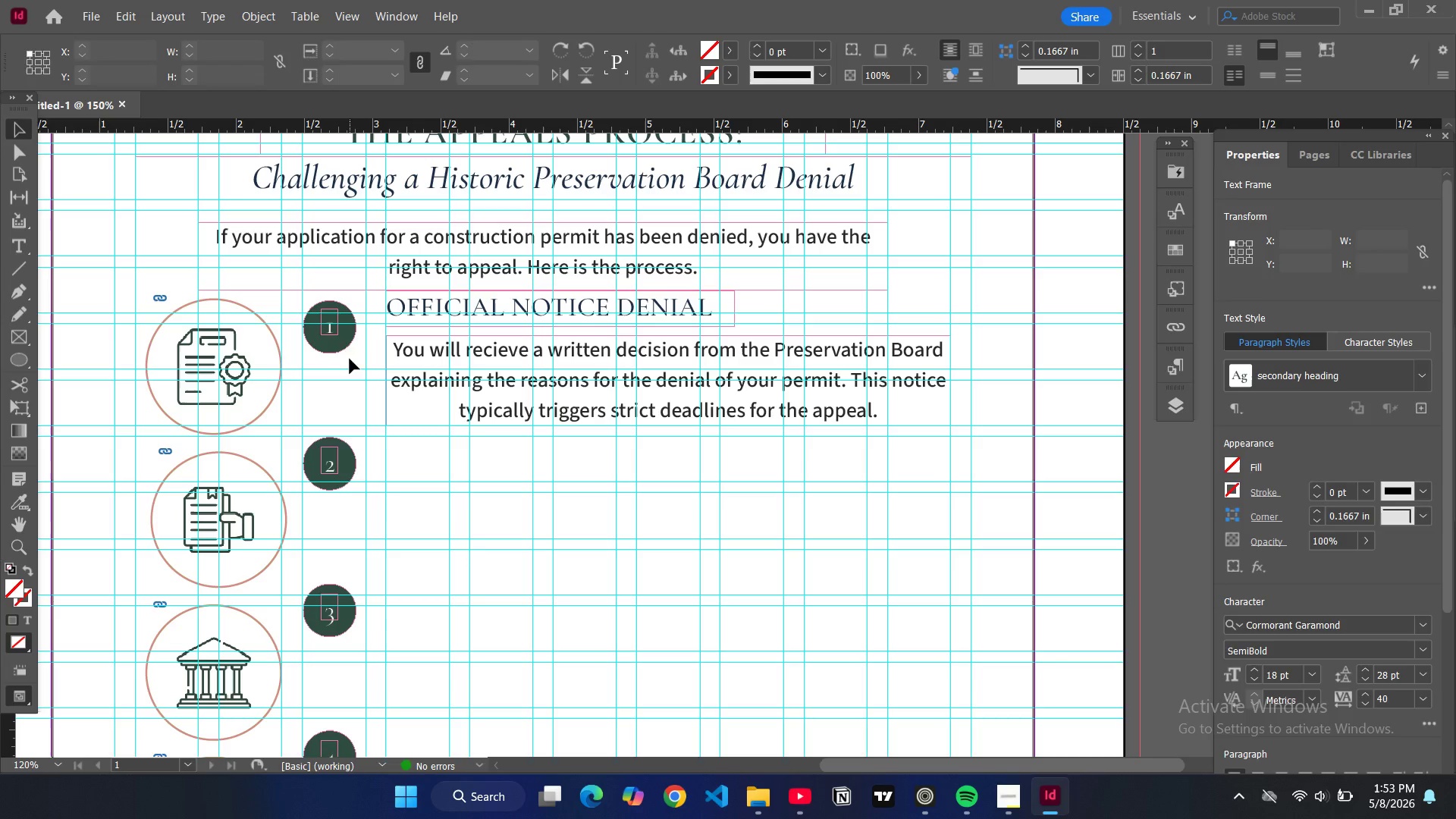 
key(W)
 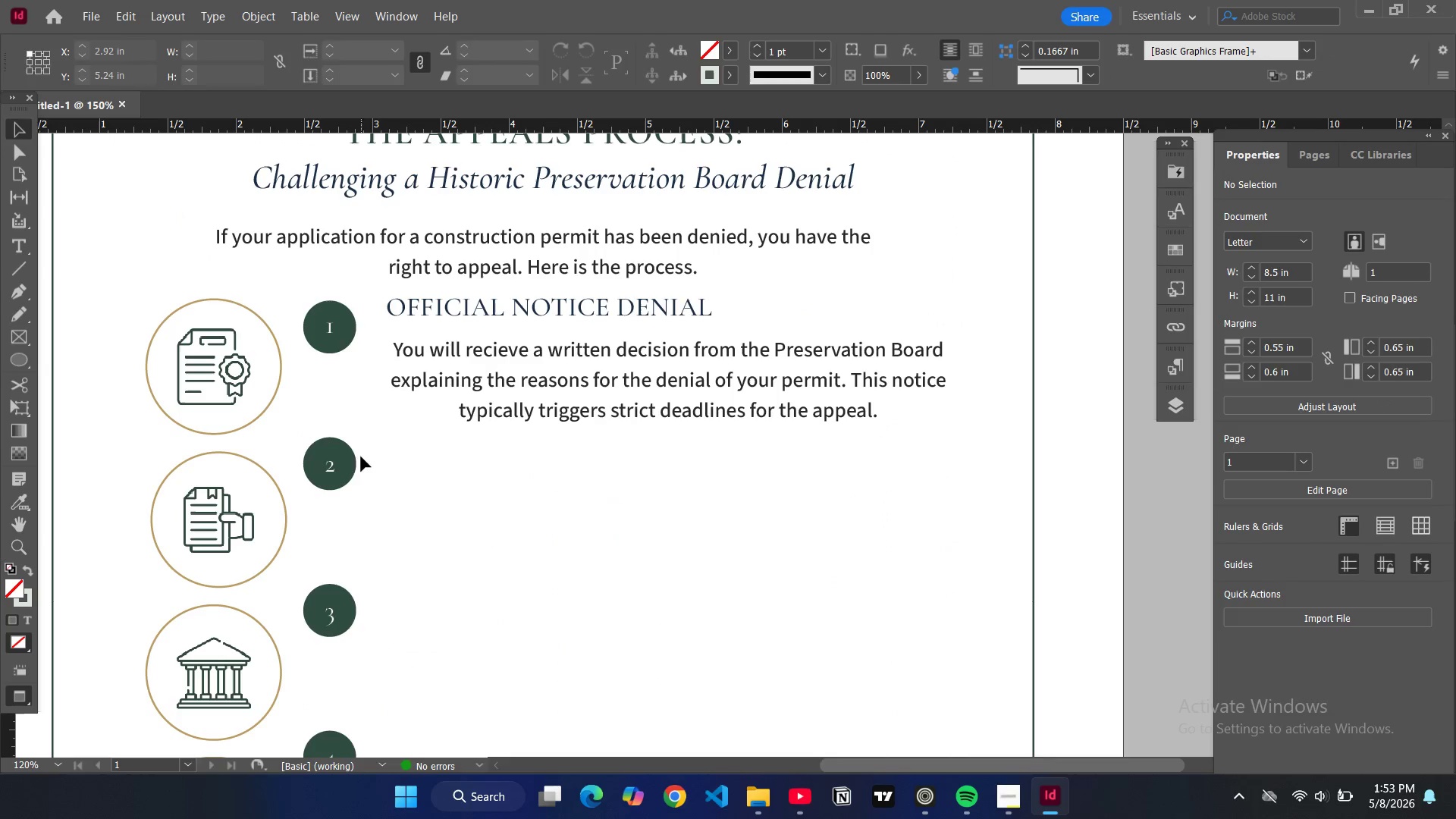 
key(W)
 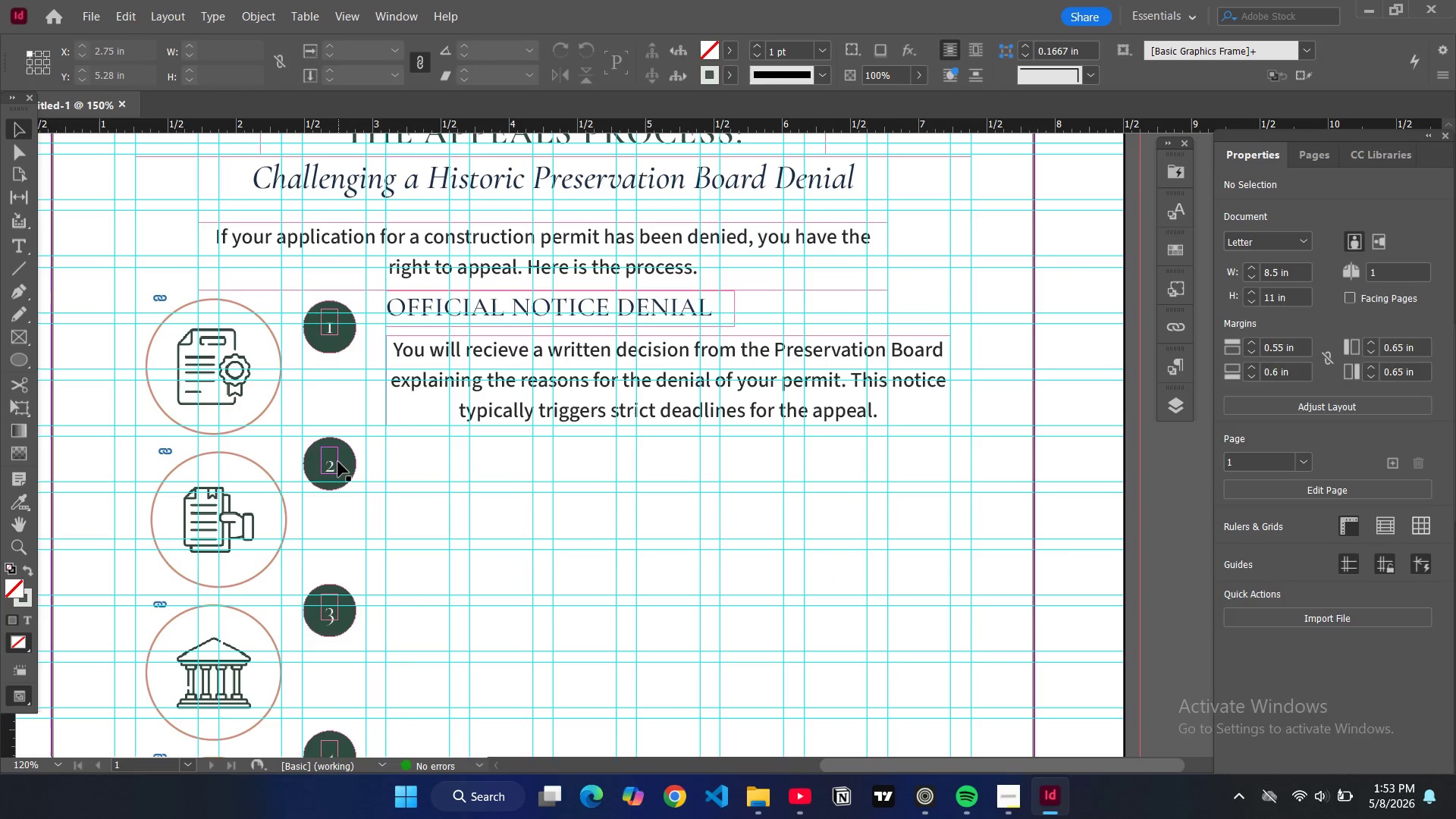 
left_click([337, 462])
 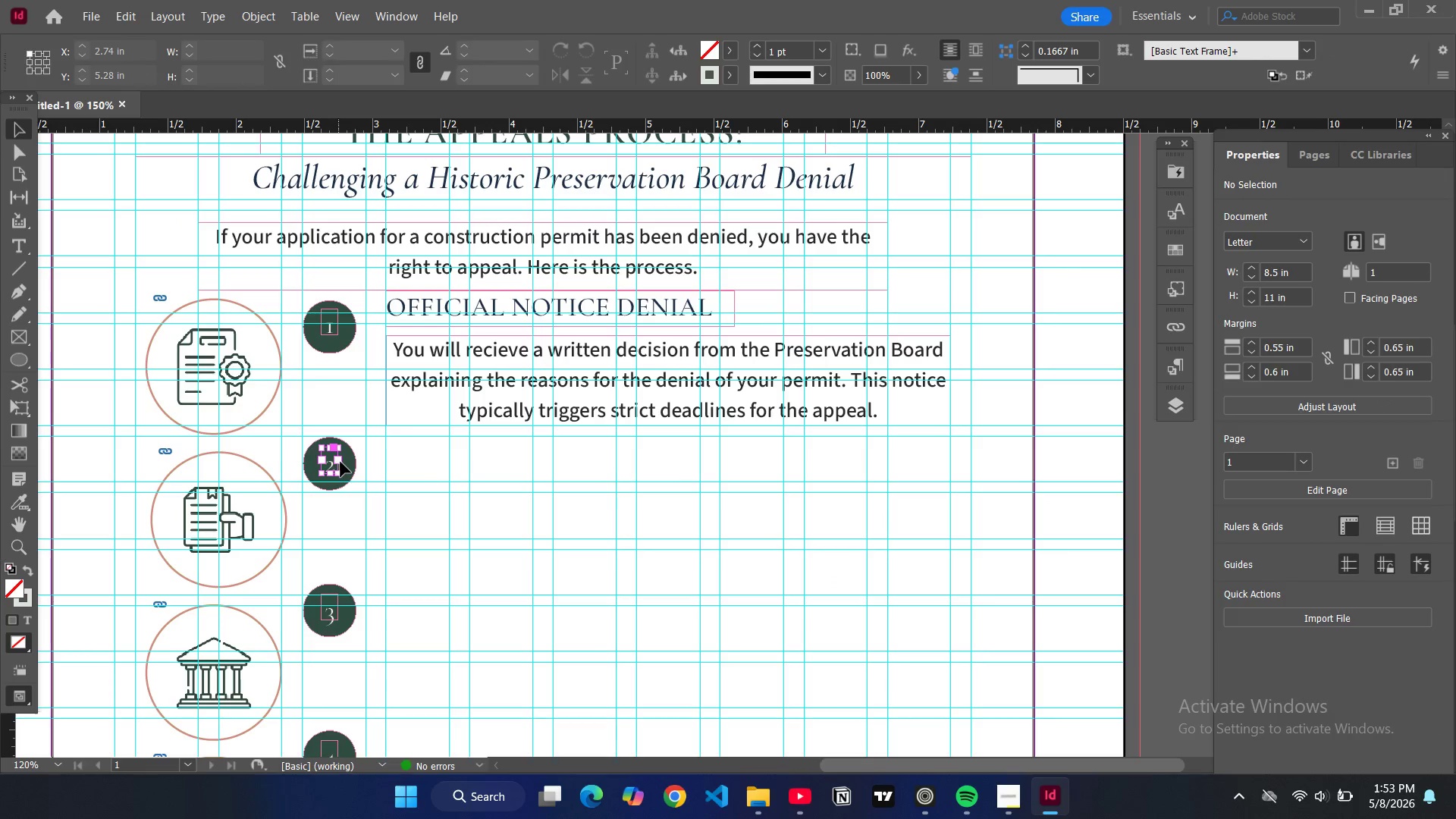 
hold_key(key=ControlLeft, duration=1.33)
hold_key(key=ShiftLeft, duration=1.22)
left_click([354, 464])
 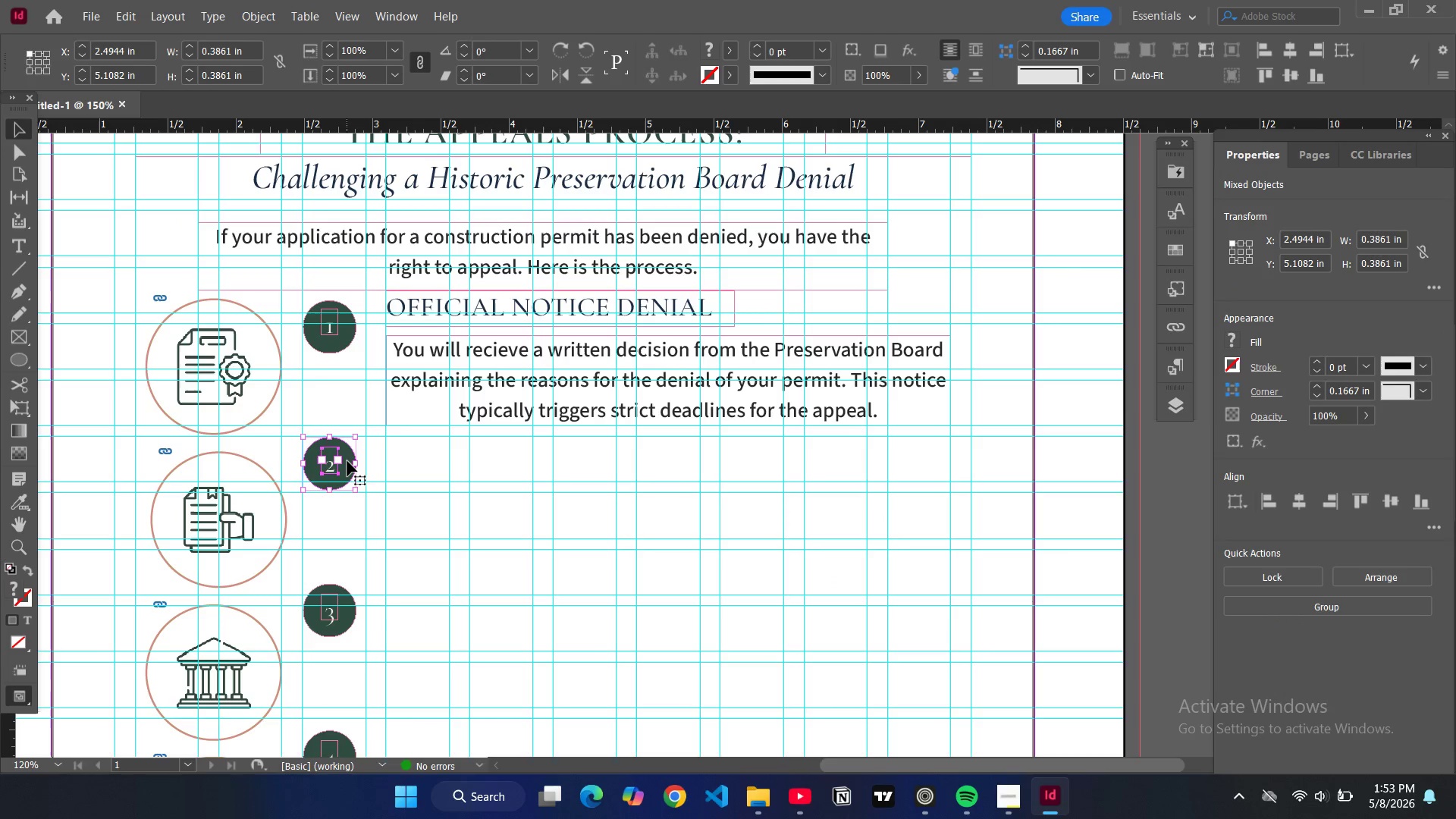 
left_click_drag(start_coordinate=[347, 461], to_coordinate=[351, 475])
 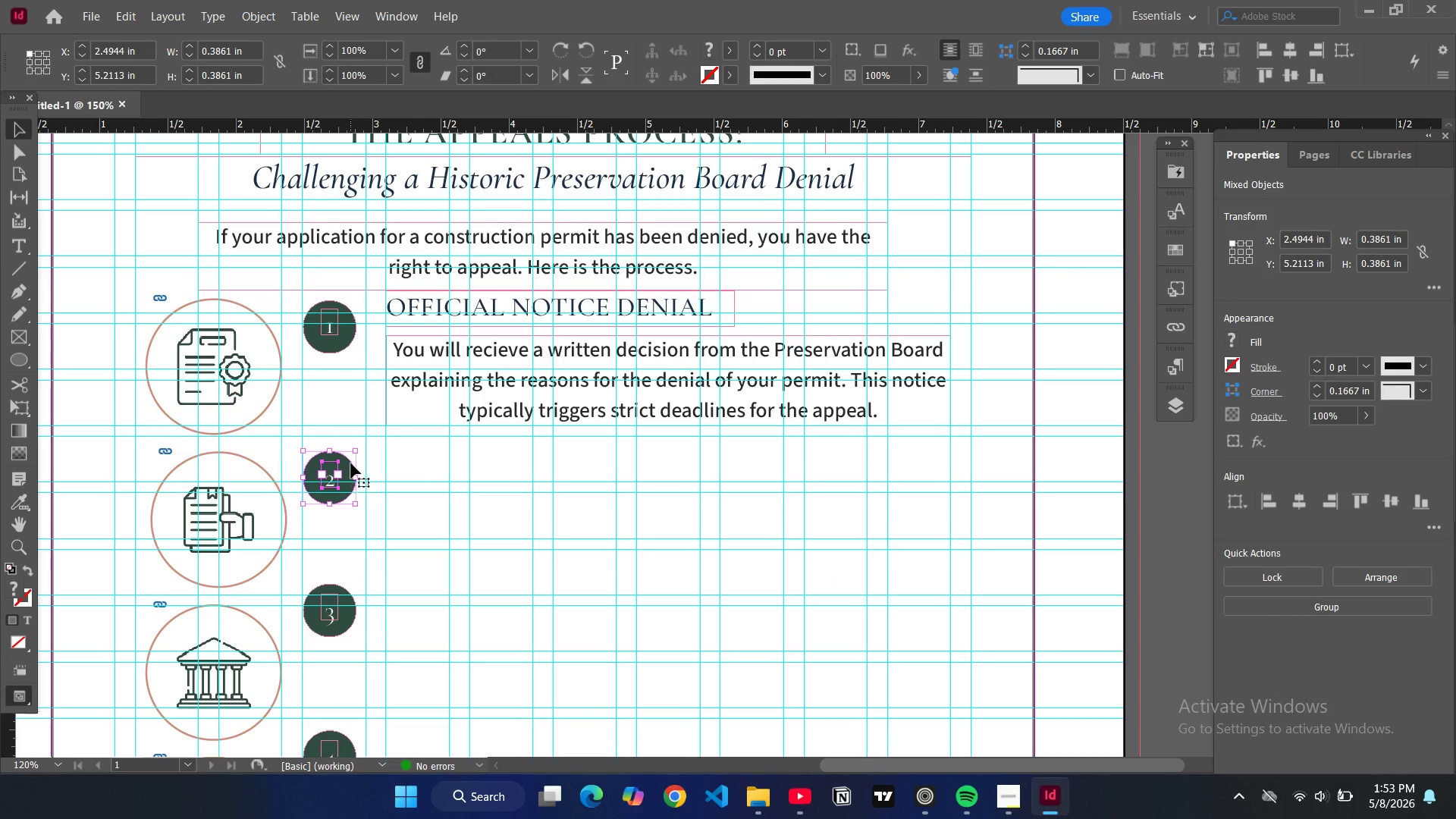 
scroll: coordinate [351, 461], scroll_direction: down, amount: 2.0
 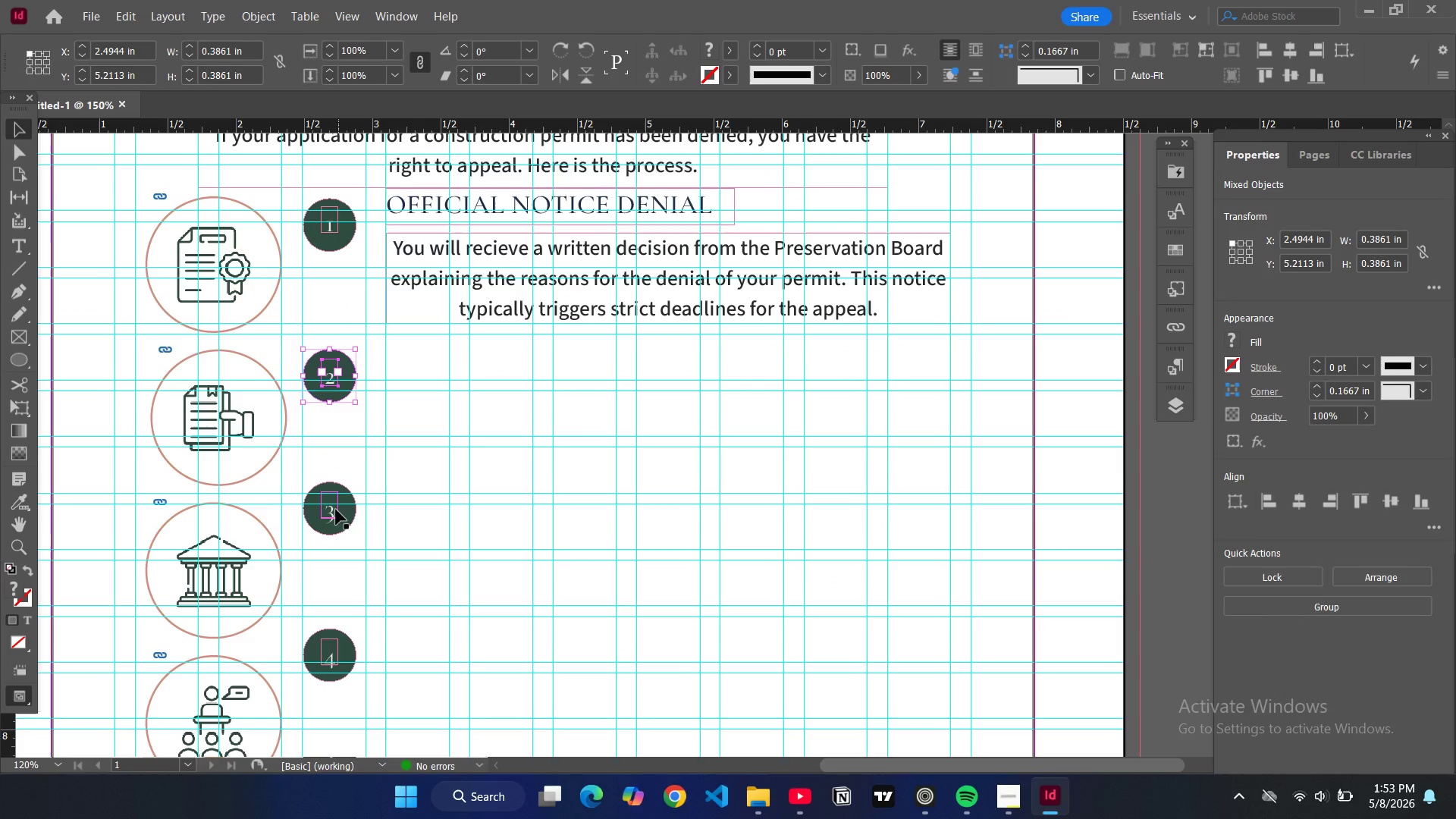 
left_click([336, 510])
 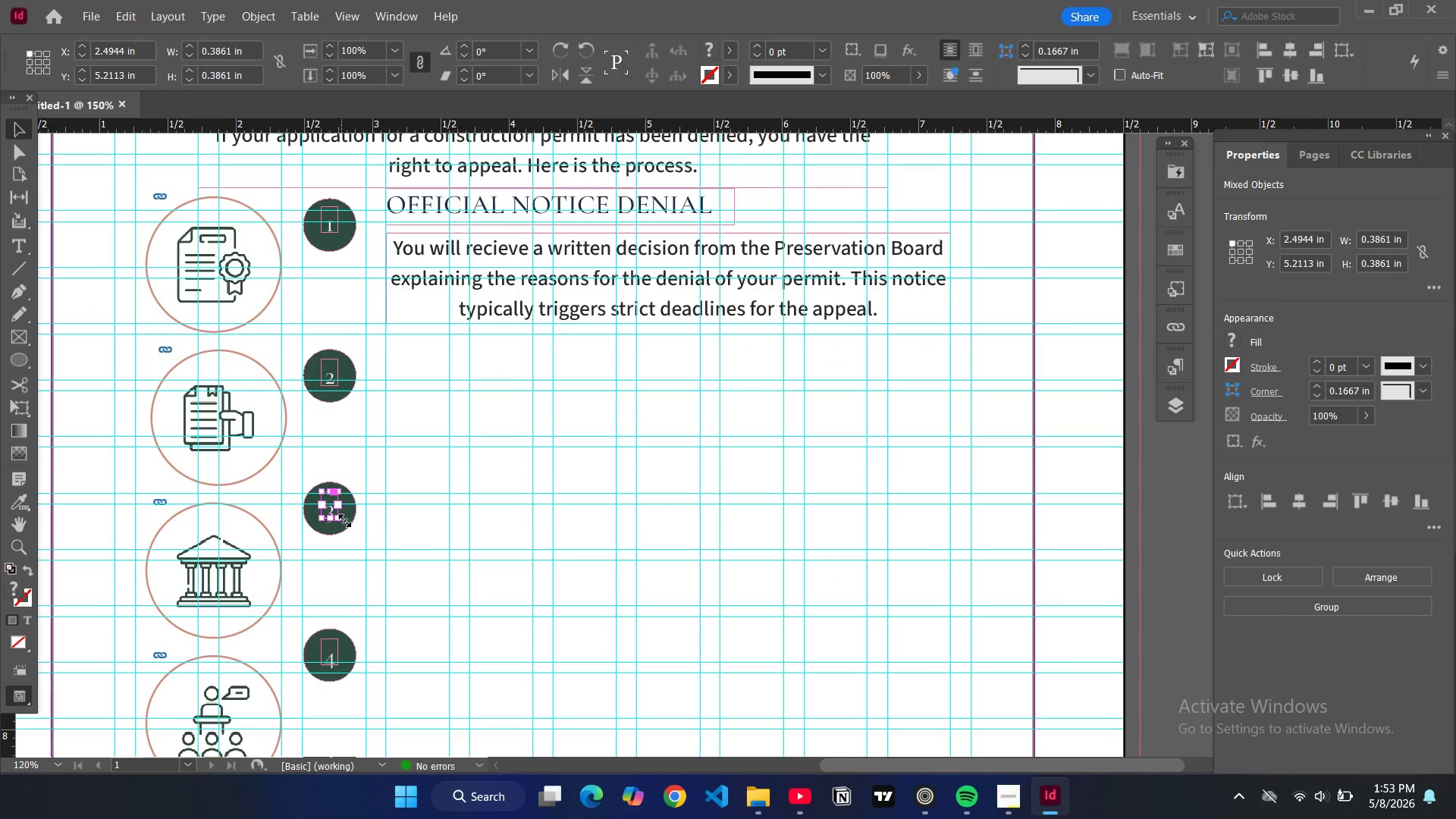 
hold_key(key=ControlLeft, duration=2.61)
 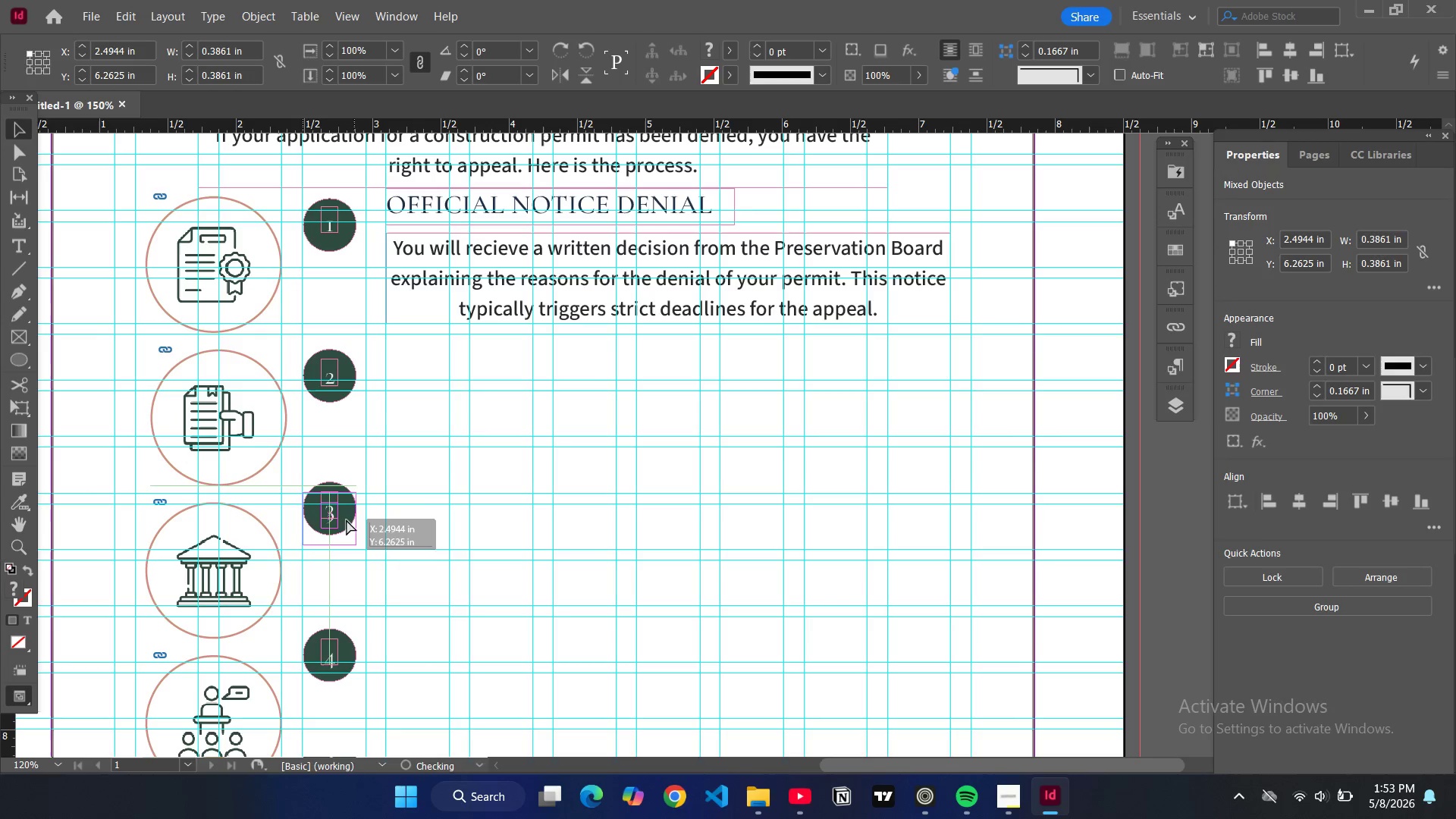 
hold_key(key=ShiftLeft, duration=1.52)
 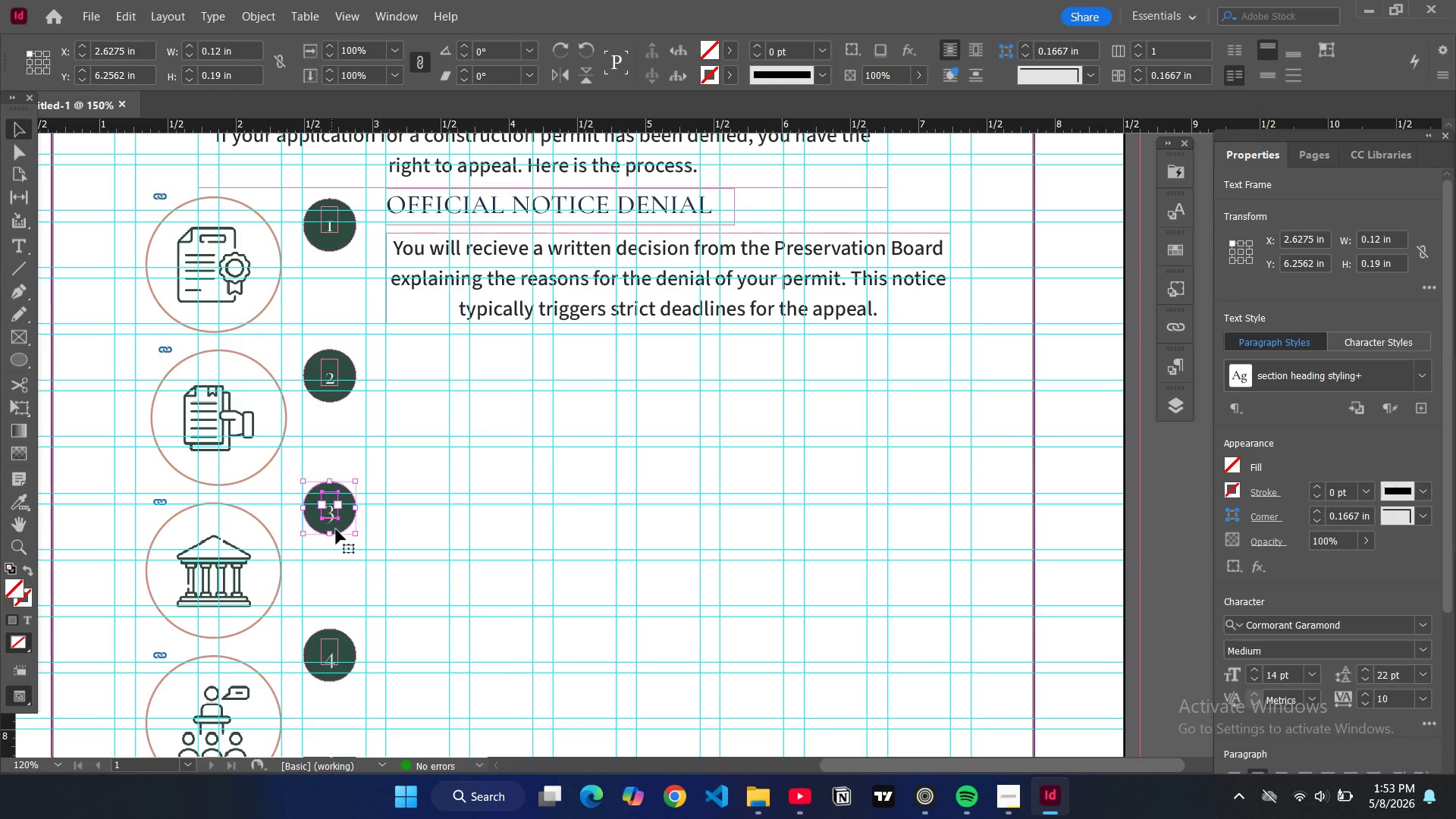 
hold_key(key=ShiftLeft, duration=0.91)
 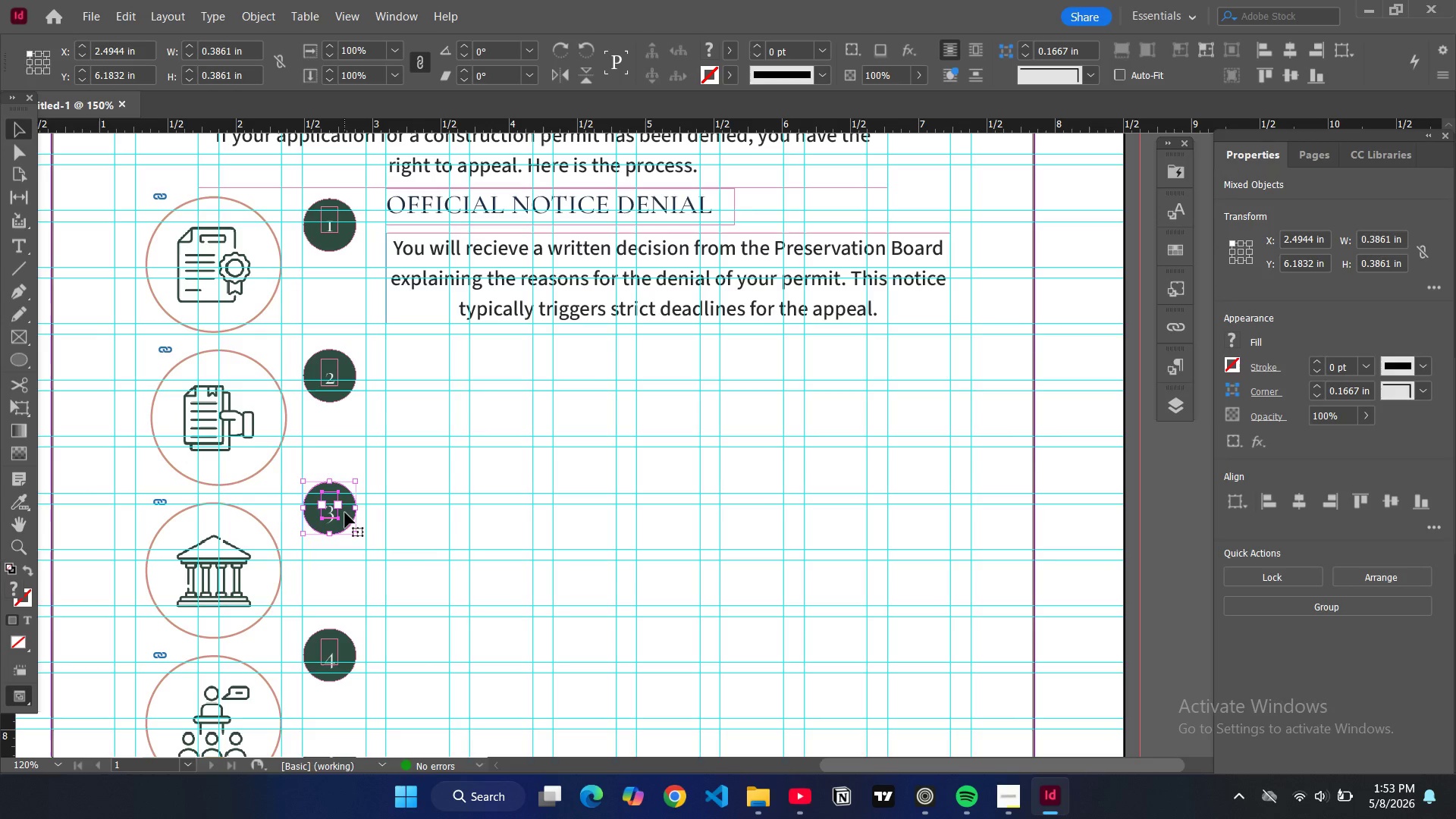 
left_click_drag(start_coordinate=[344, 511], to_coordinate=[347, 533])
 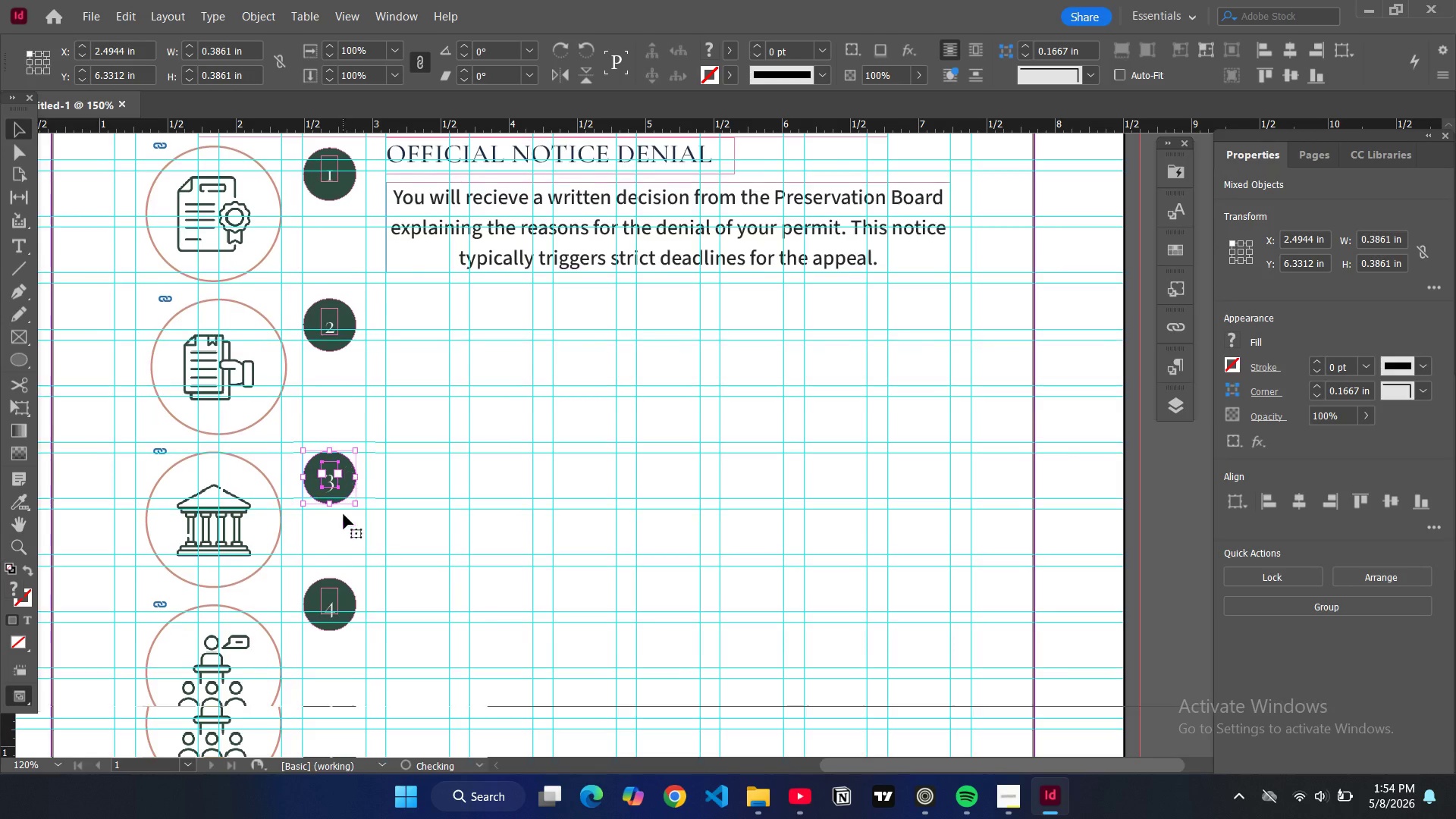 
scroll: coordinate [344, 514], scroll_direction: down, amount: 3.0
 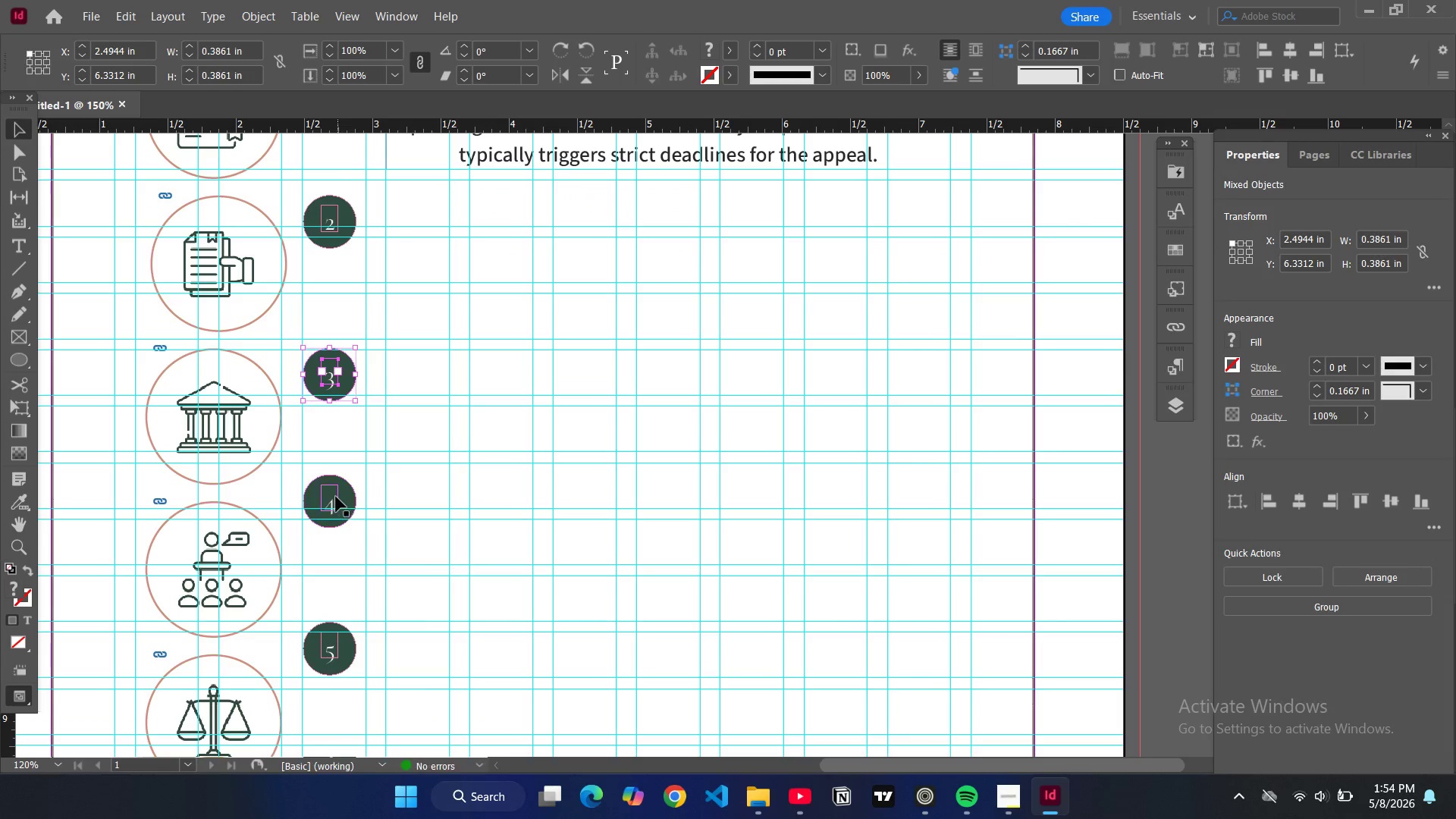 
left_click([336, 497])
 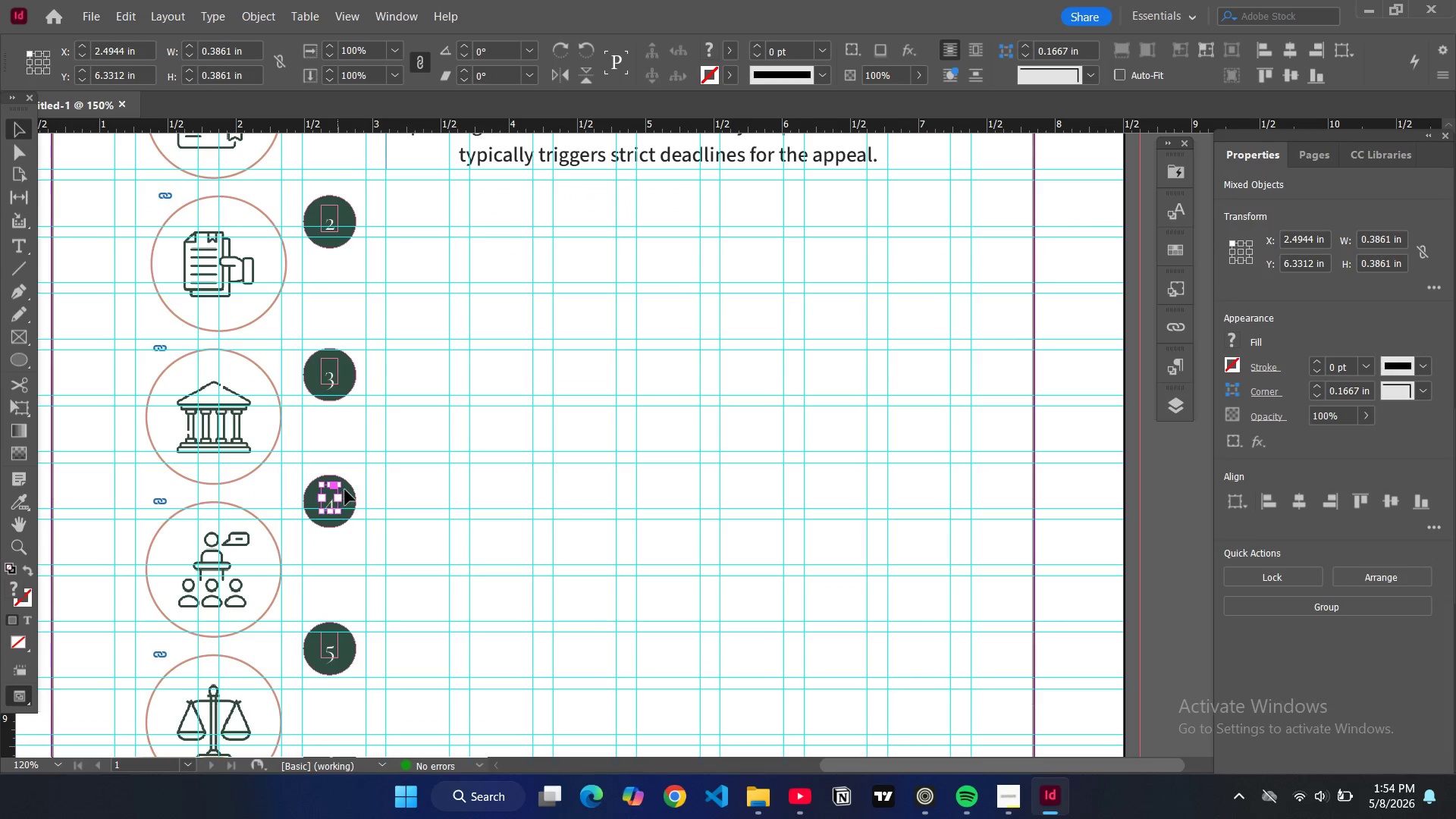 
hold_key(key=ControlLeft, duration=1.24)
hold_key(key=ShiftLeft, duration=1.05)
left_click([352, 492])
 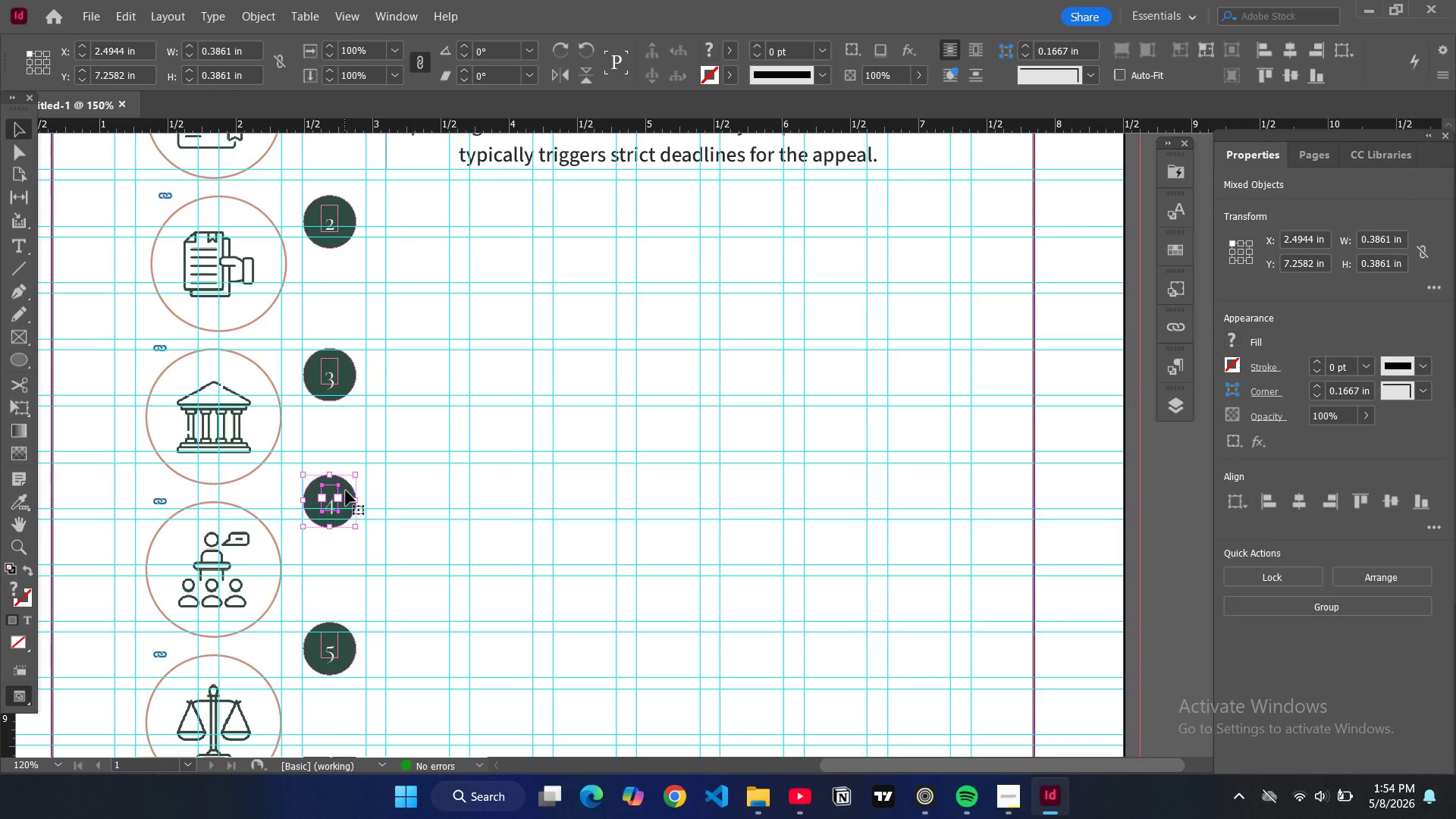 
left_click_drag(start_coordinate=[345, 491], to_coordinate=[344, 514])
 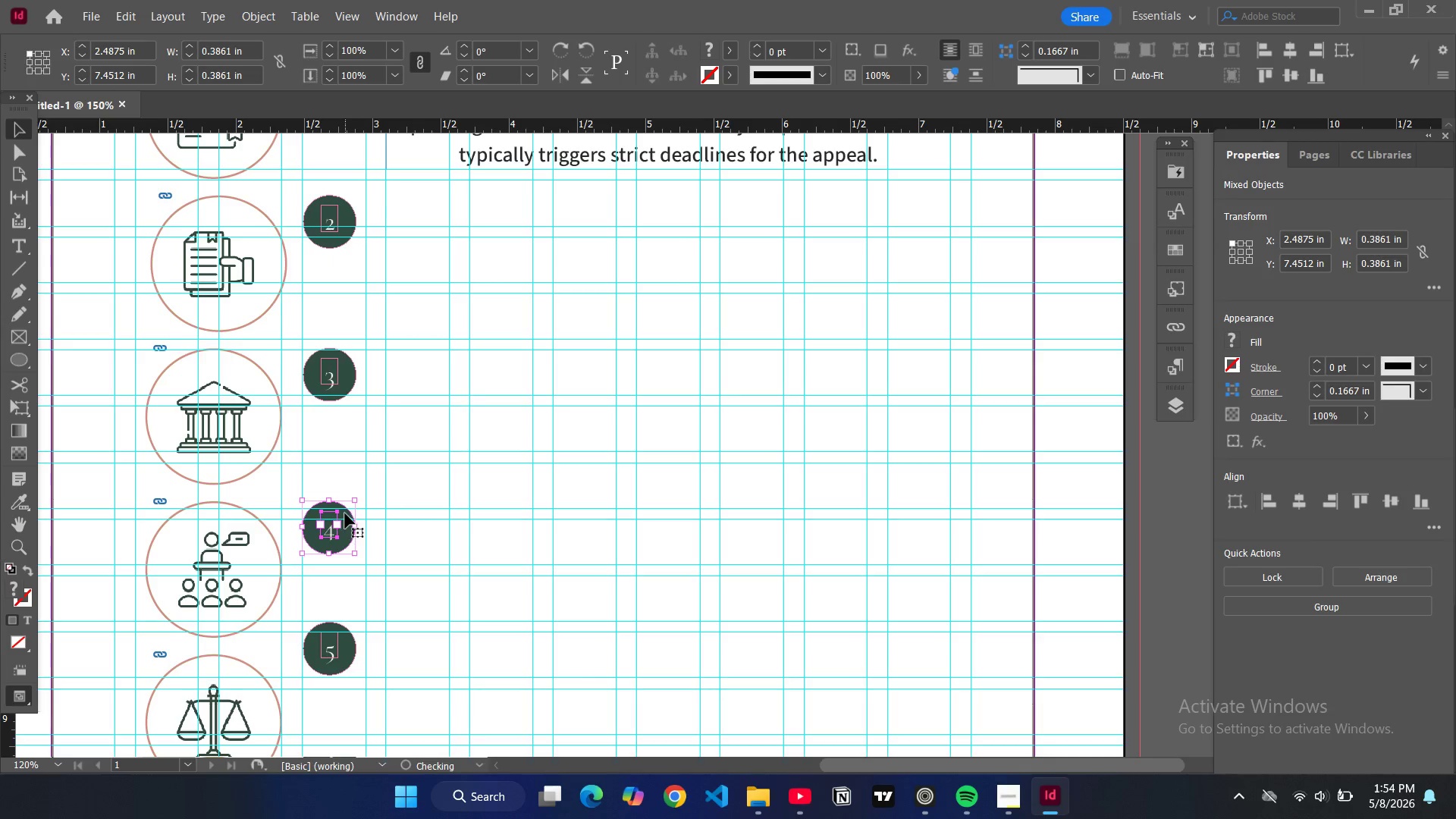 
scroll: coordinate [346, 509], scroll_direction: down, amount: 3.0
 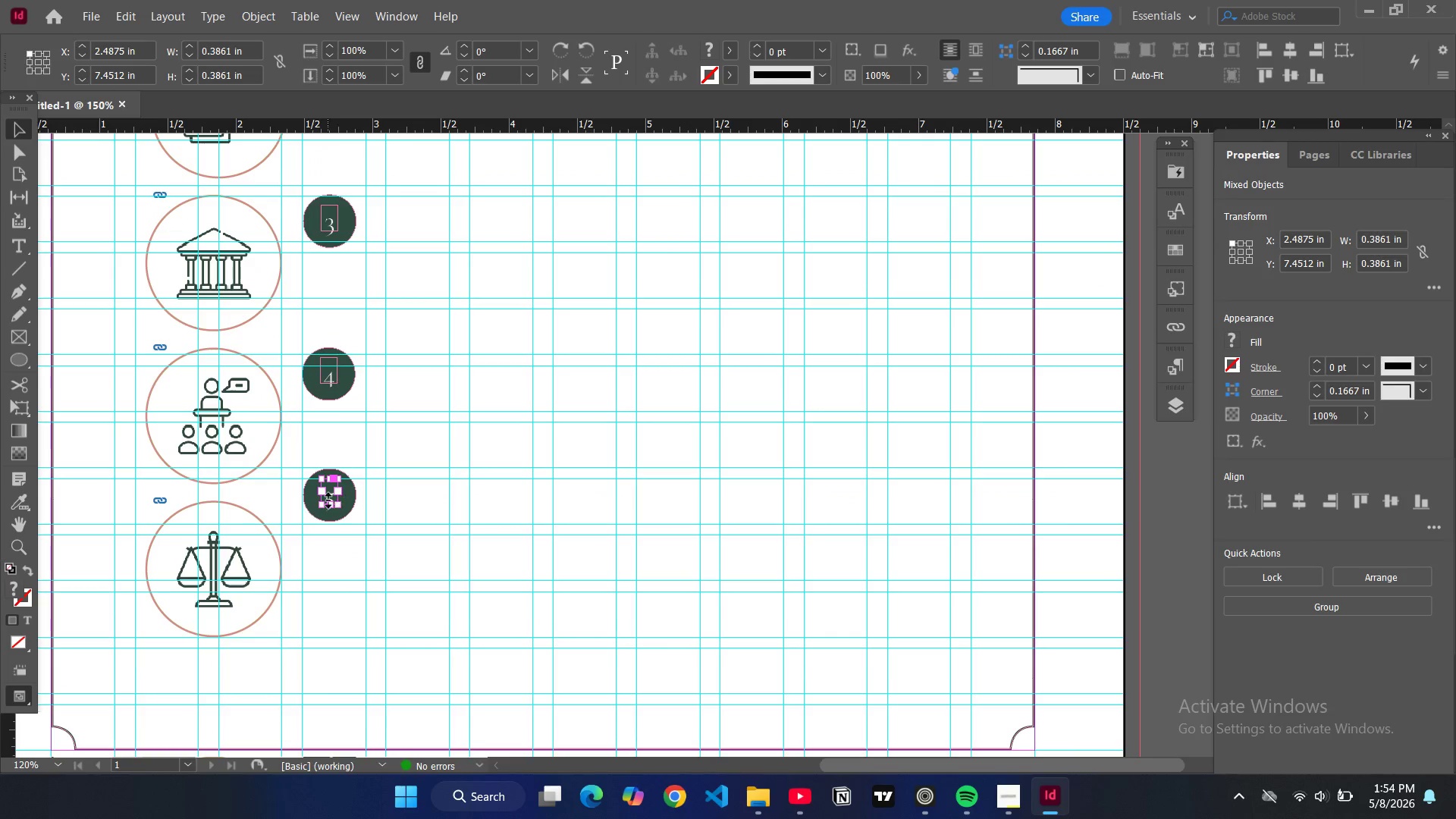 
hold_key(key=ControlLeft, duration=2.23)
 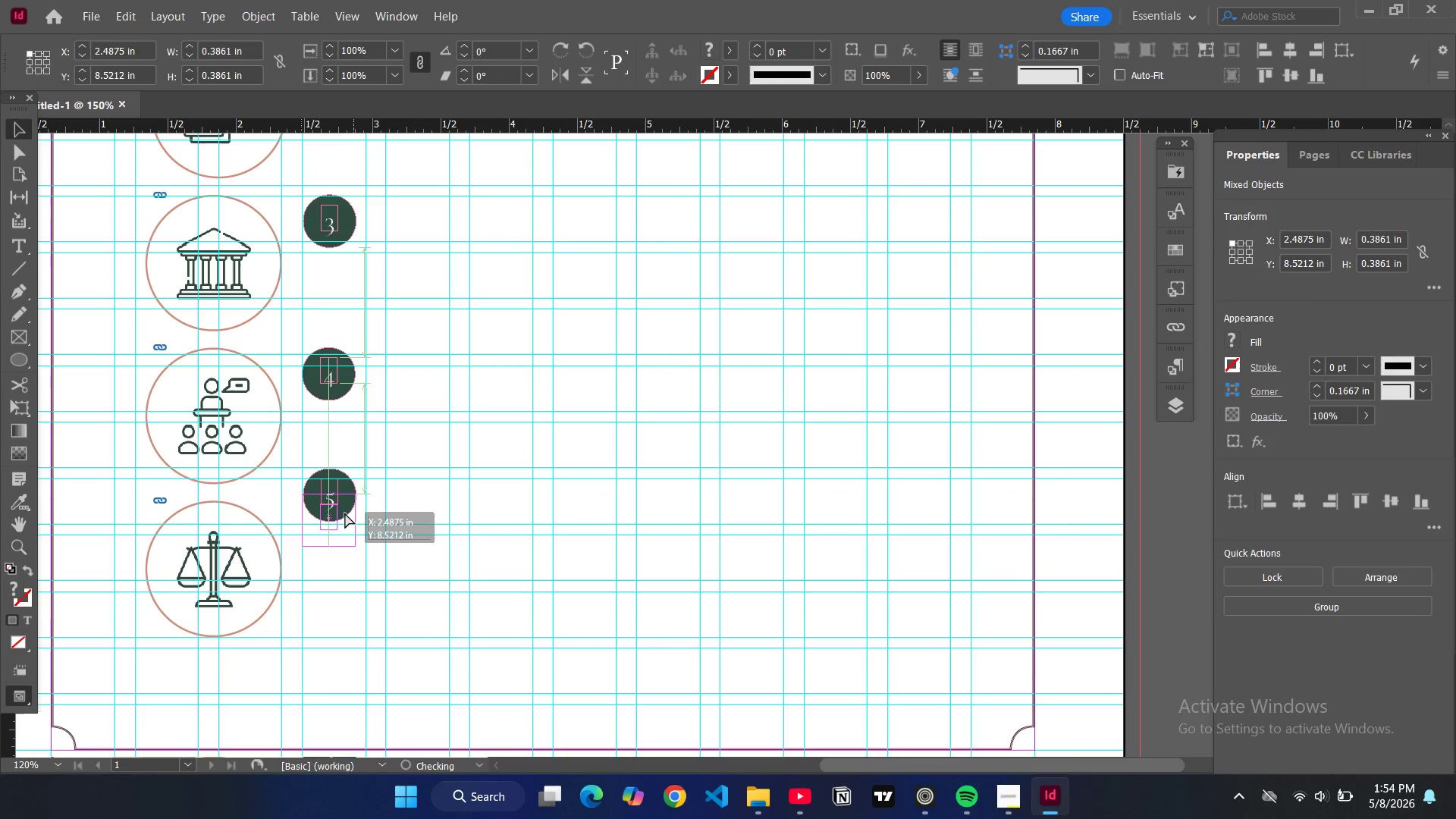 
hold_key(key=ShiftLeft, duration=1.53)
 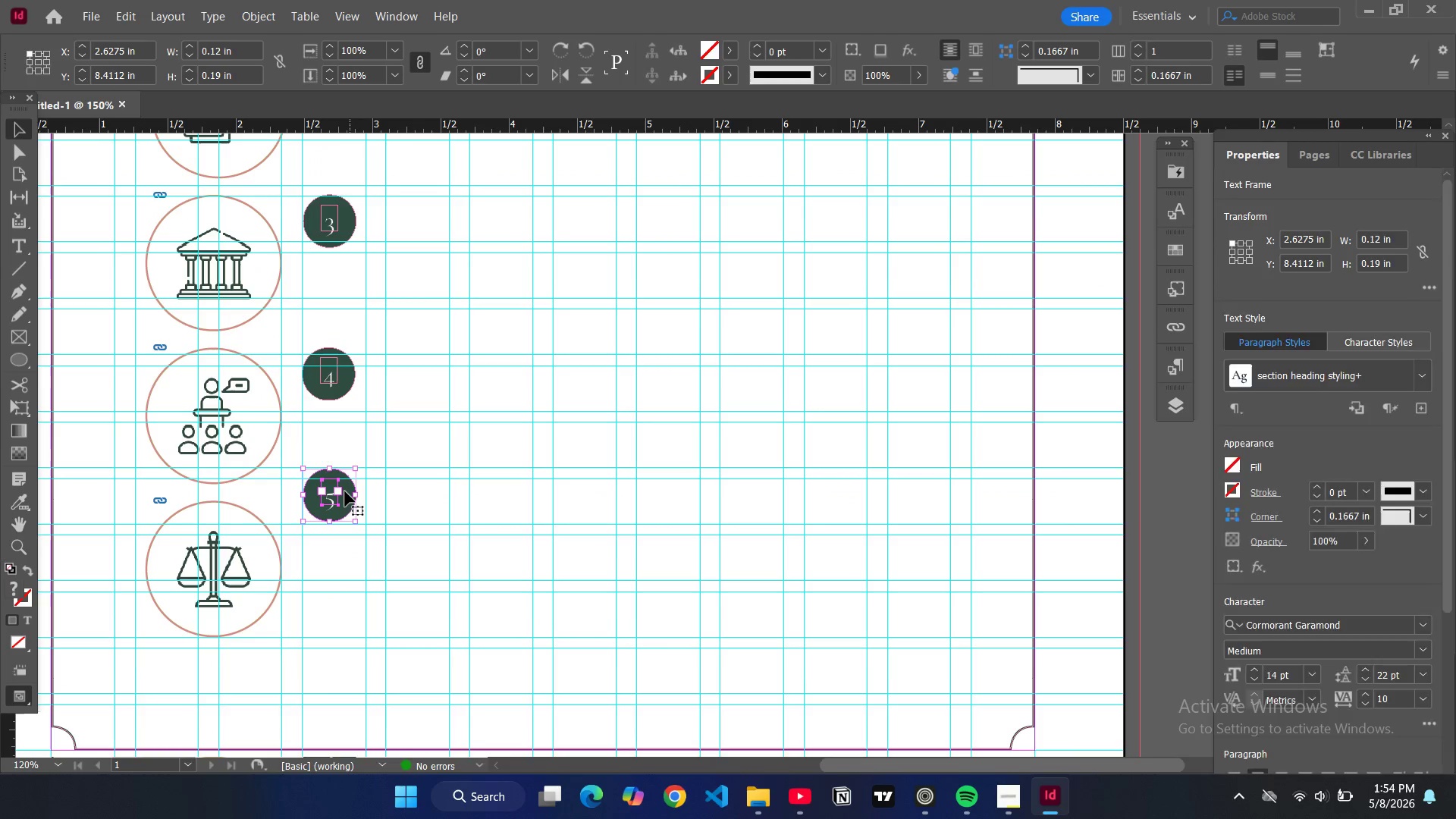 
hold_key(key=ShiftLeft, duration=0.55)
left_click([353, 499])
 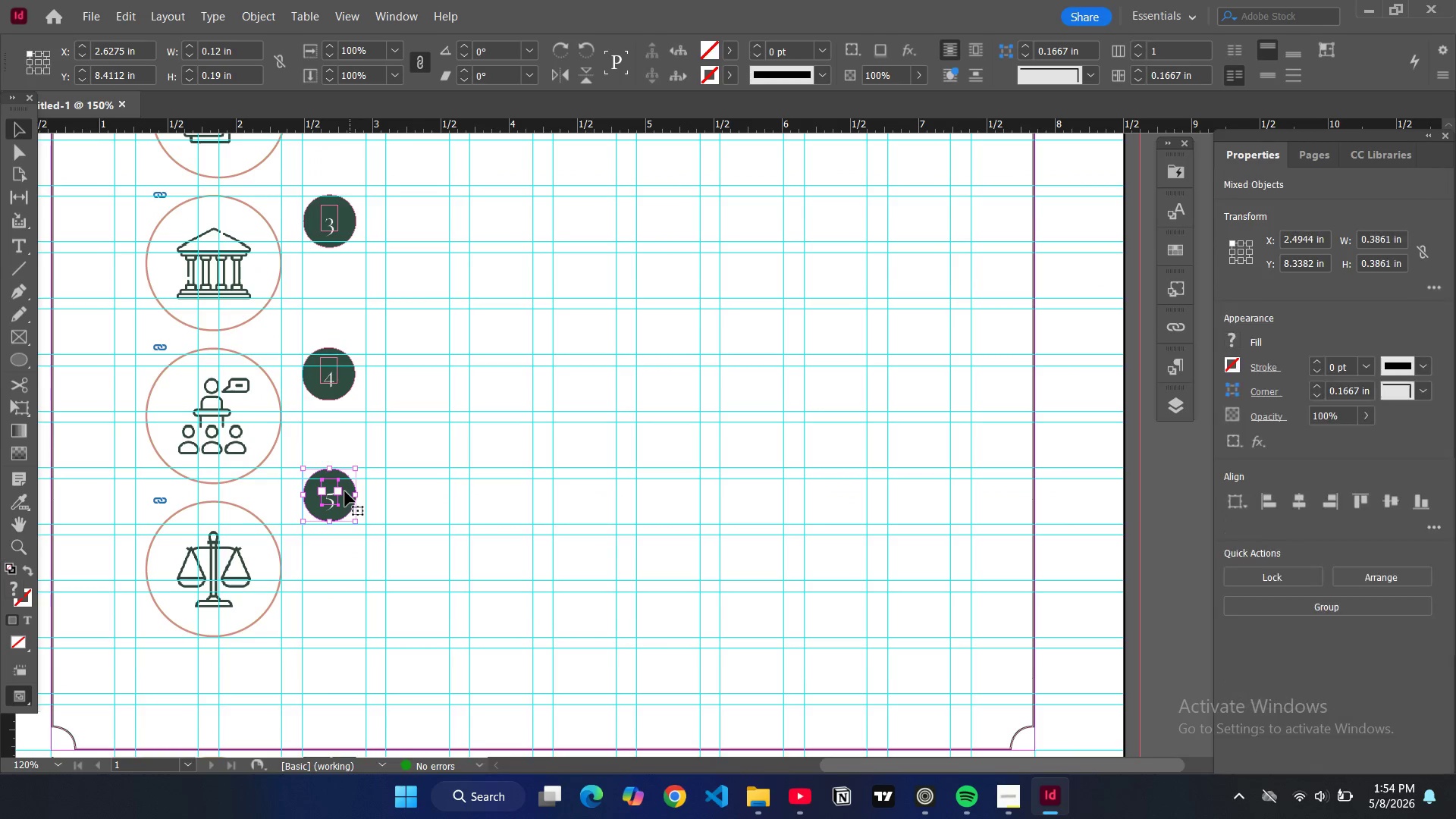 
left_click_drag(start_coordinate=[345, 491], to_coordinate=[344, 527])
 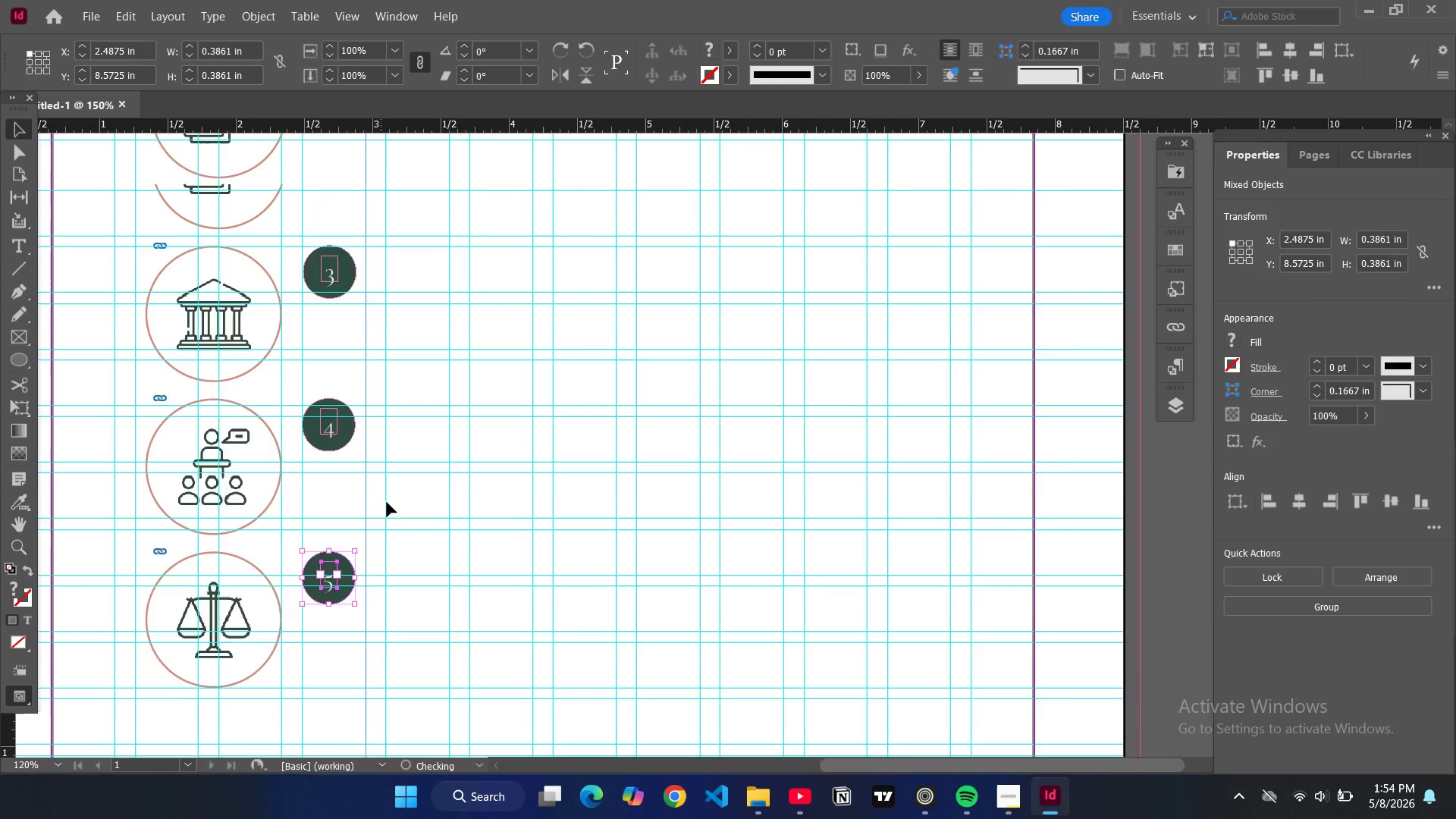 
scroll: coordinate [420, 238], scroll_direction: up, amount: 8.0
 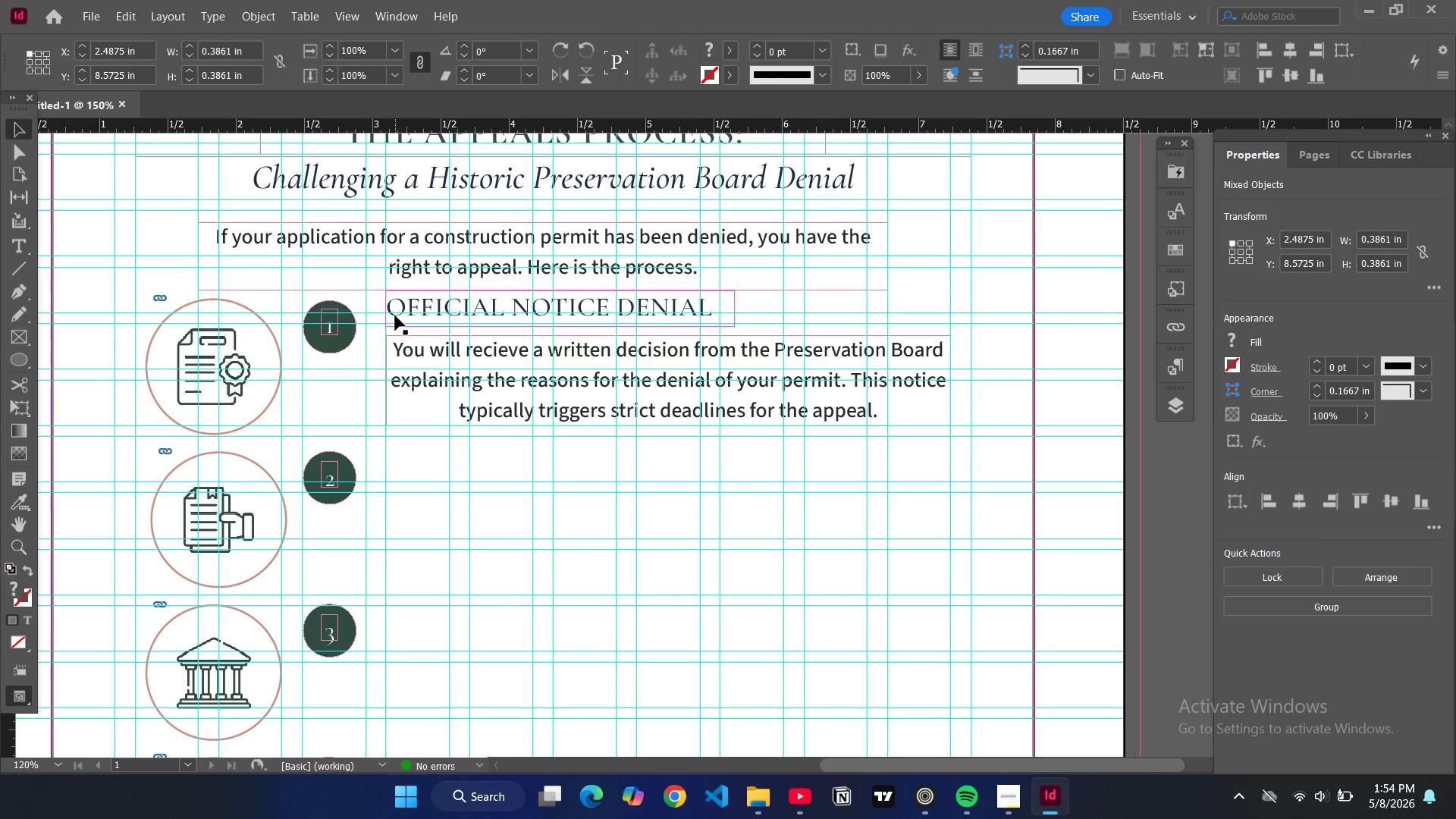 
left_click([395, 315])
 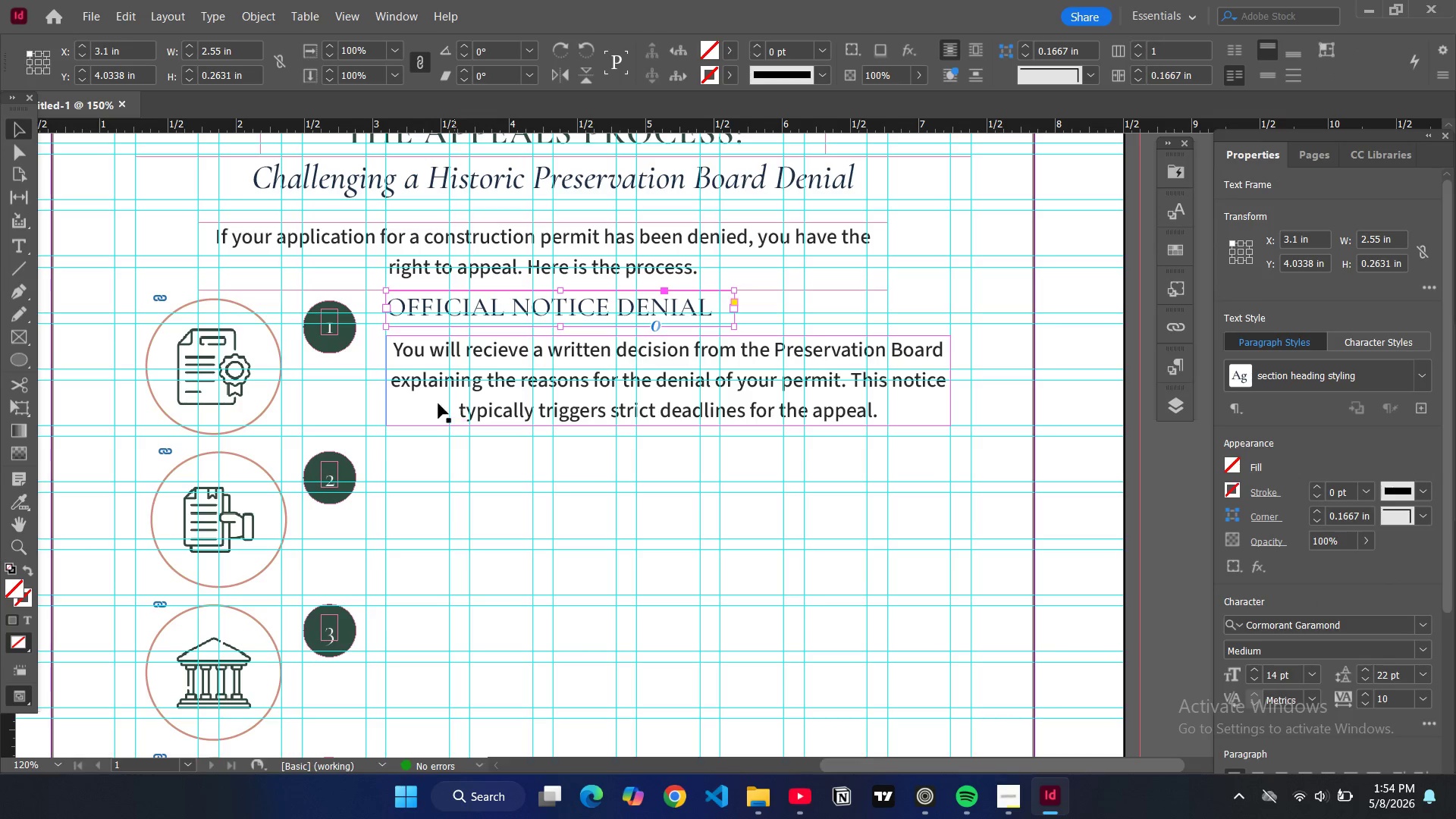 
left_click([403, 395])
 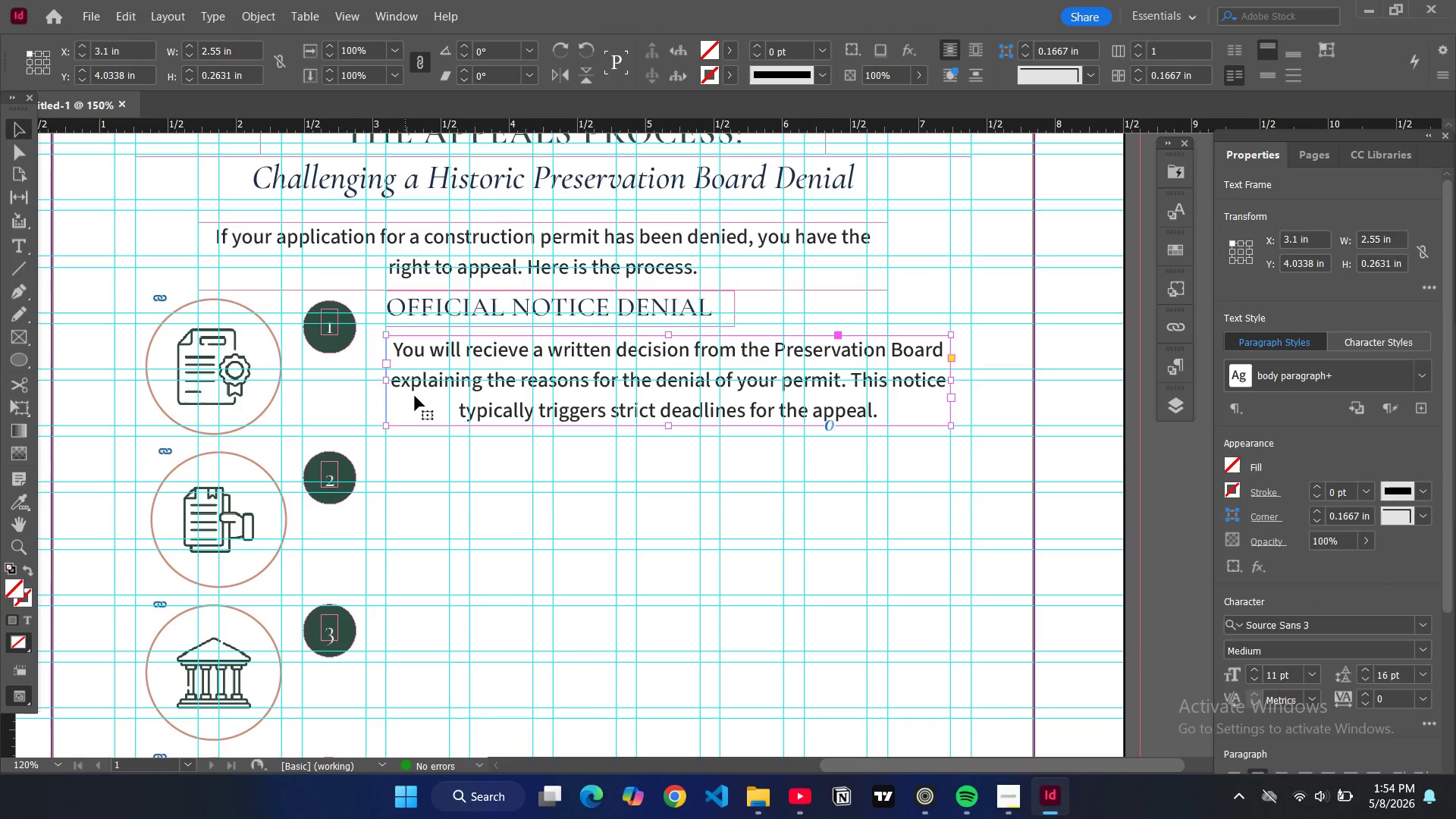 
left_click_drag(start_coordinate=[415, 396], to_coordinate=[415, 410])
 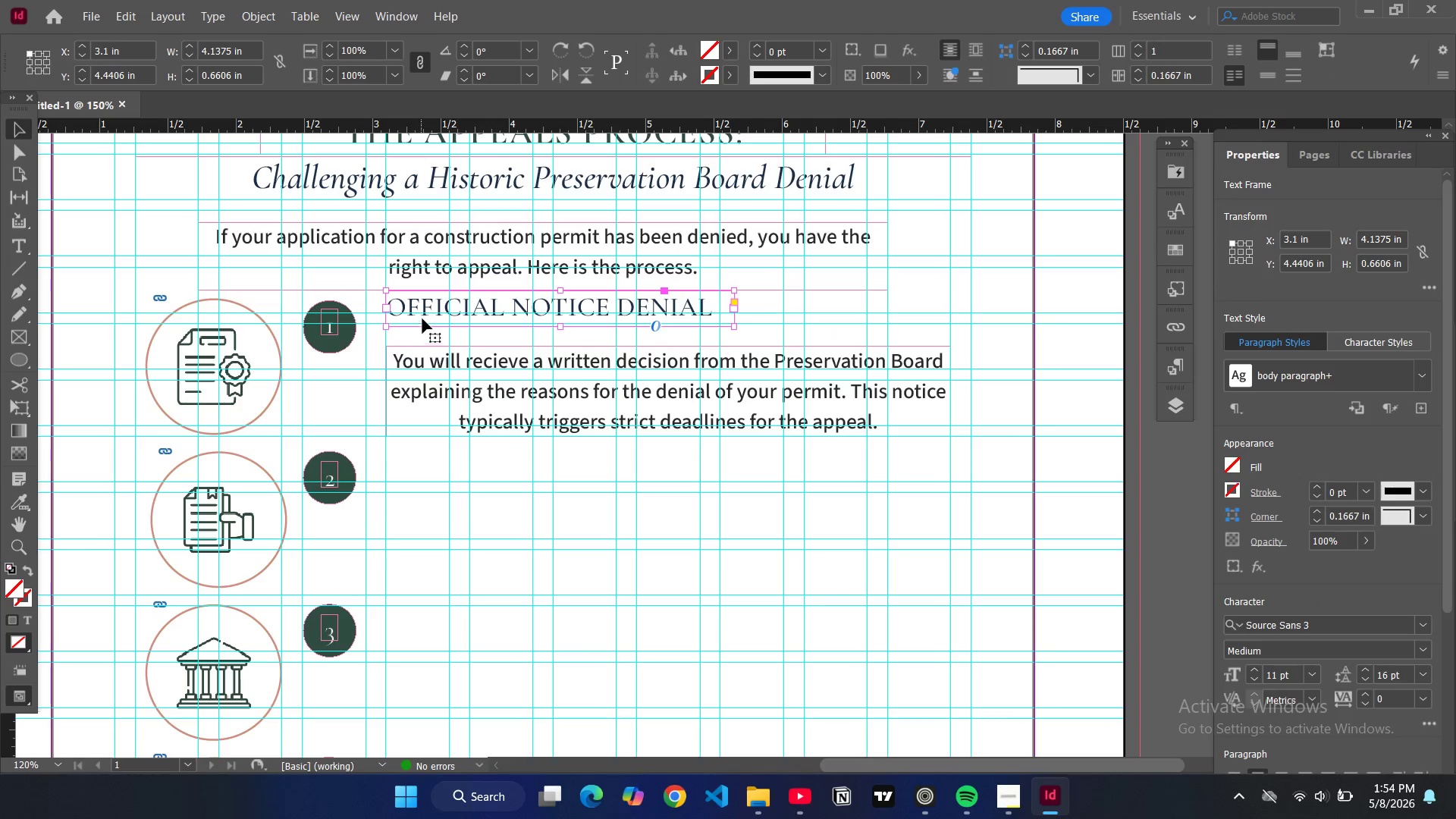 
left_click_drag(start_coordinate=[425, 312], to_coordinate=[425, 326])
 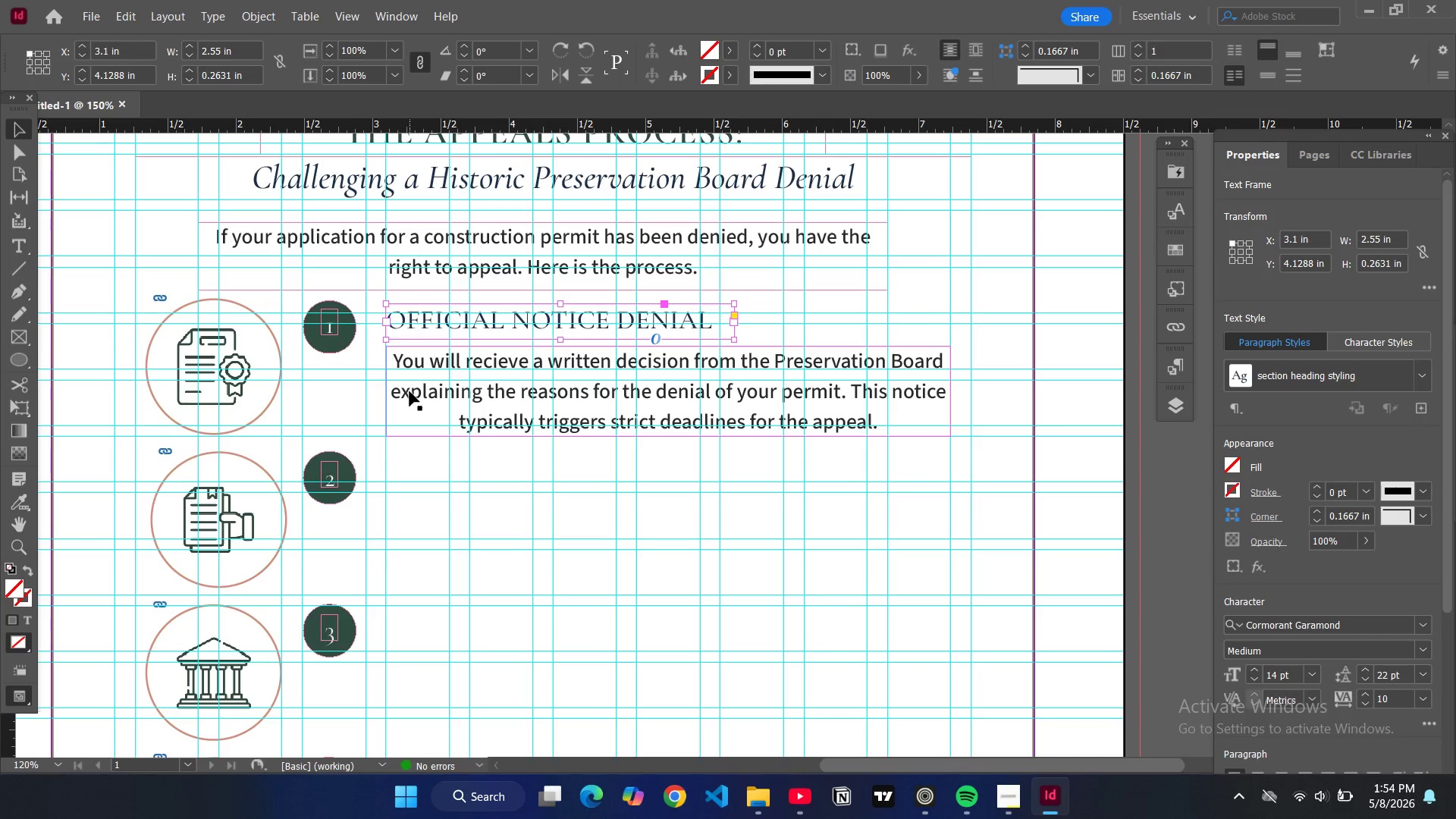 
left_click([410, 393])
 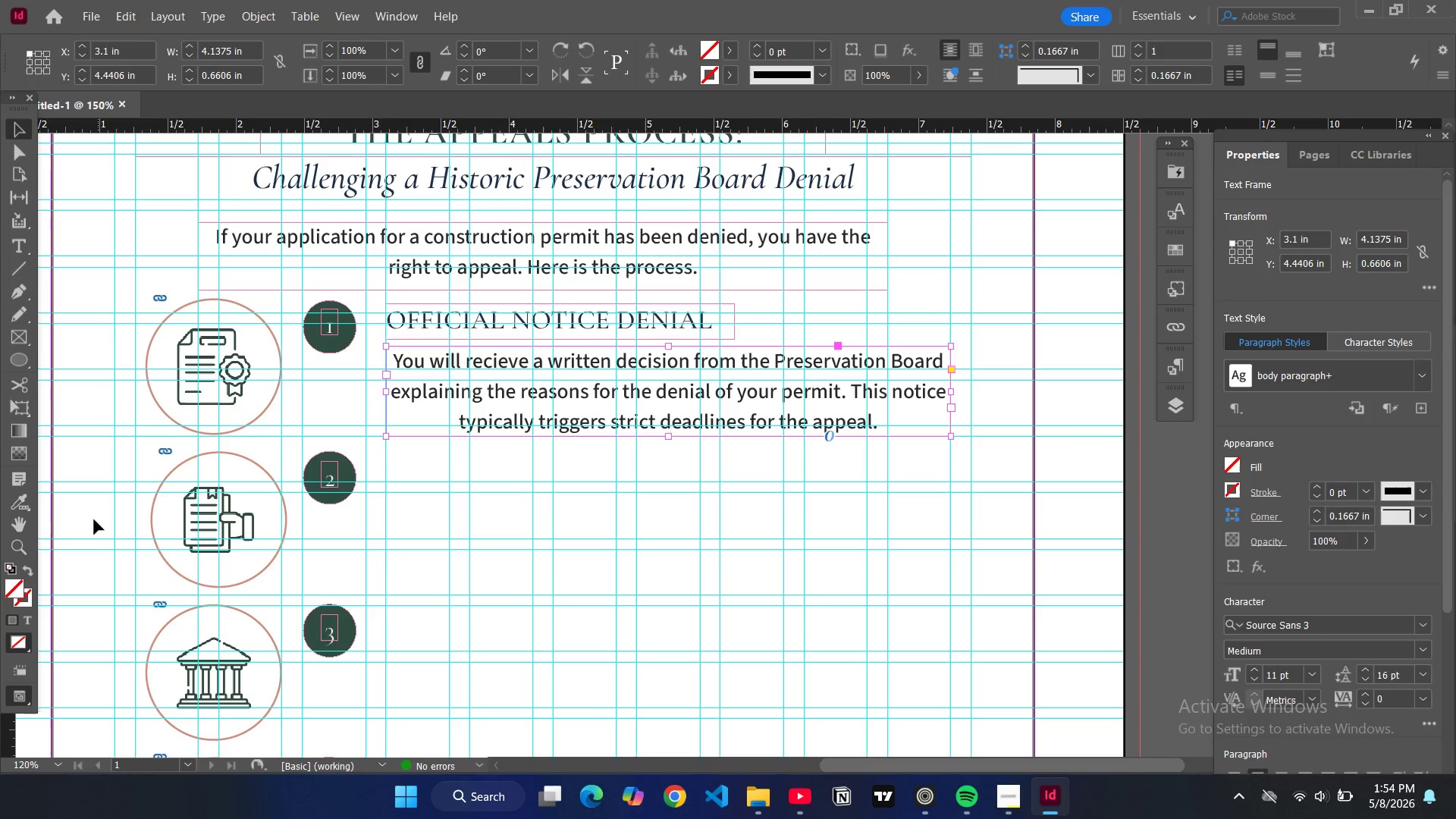 
left_click([83, 515])
 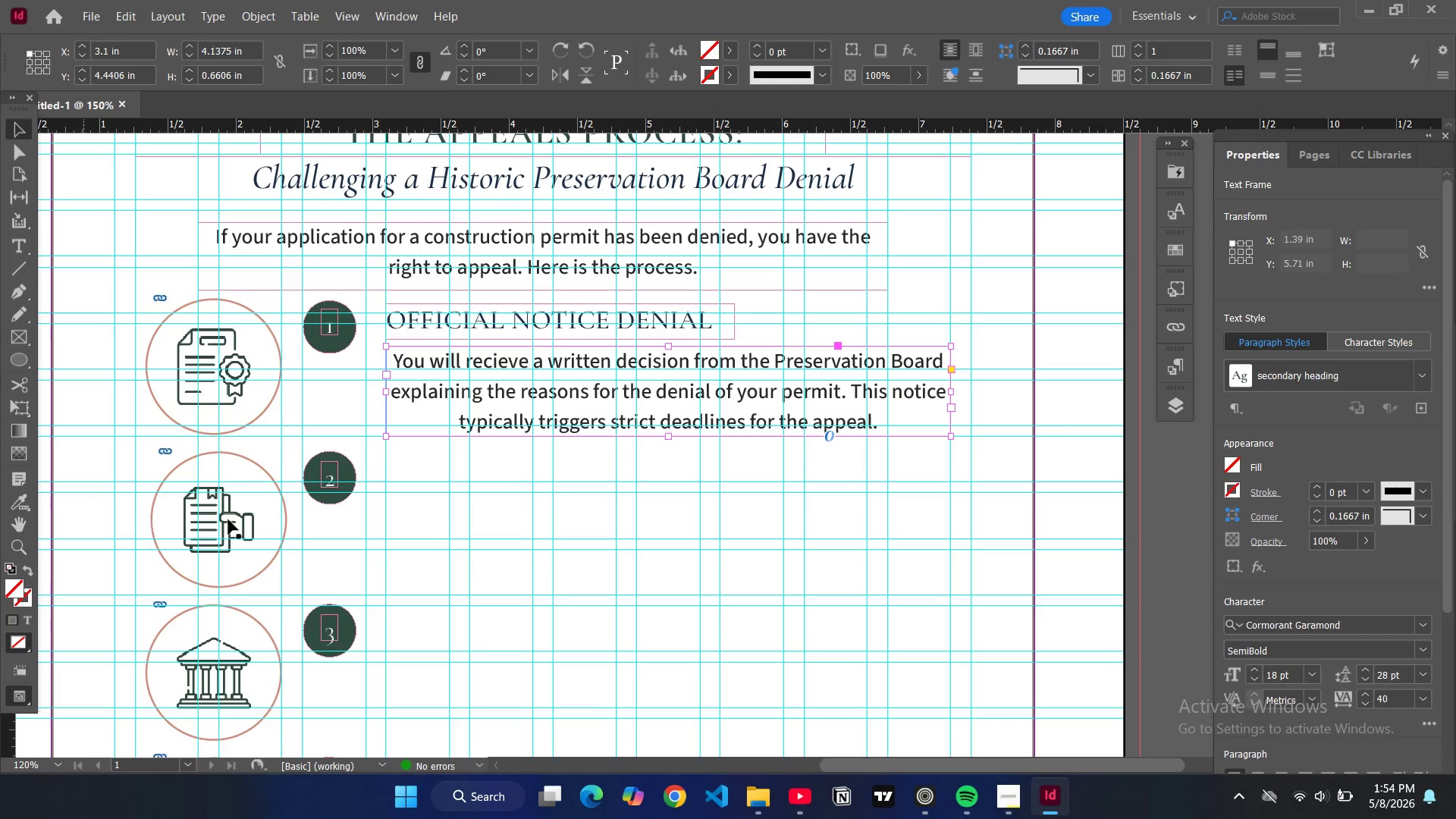 
type(ww)
 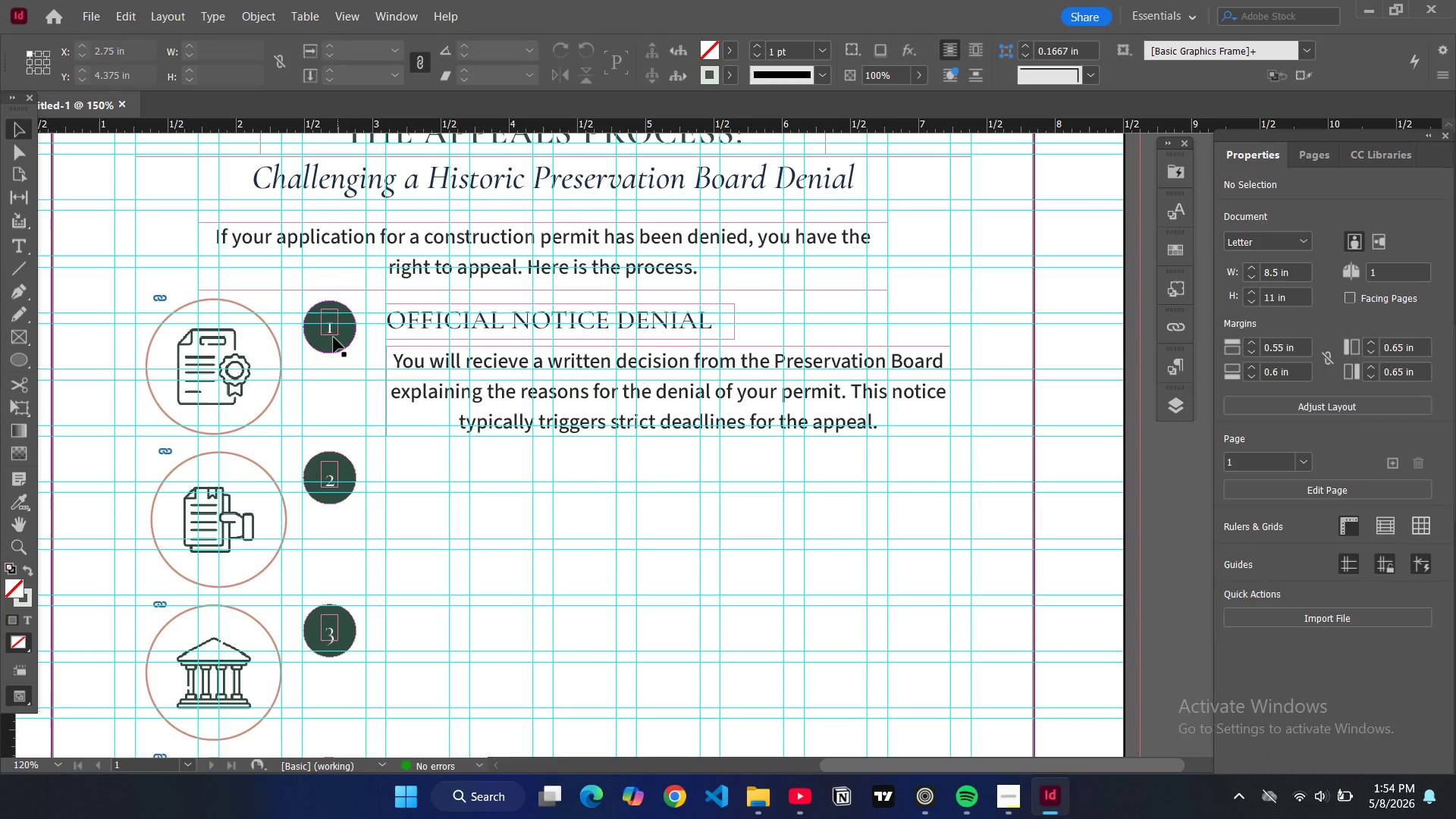 
left_click([330, 332])
 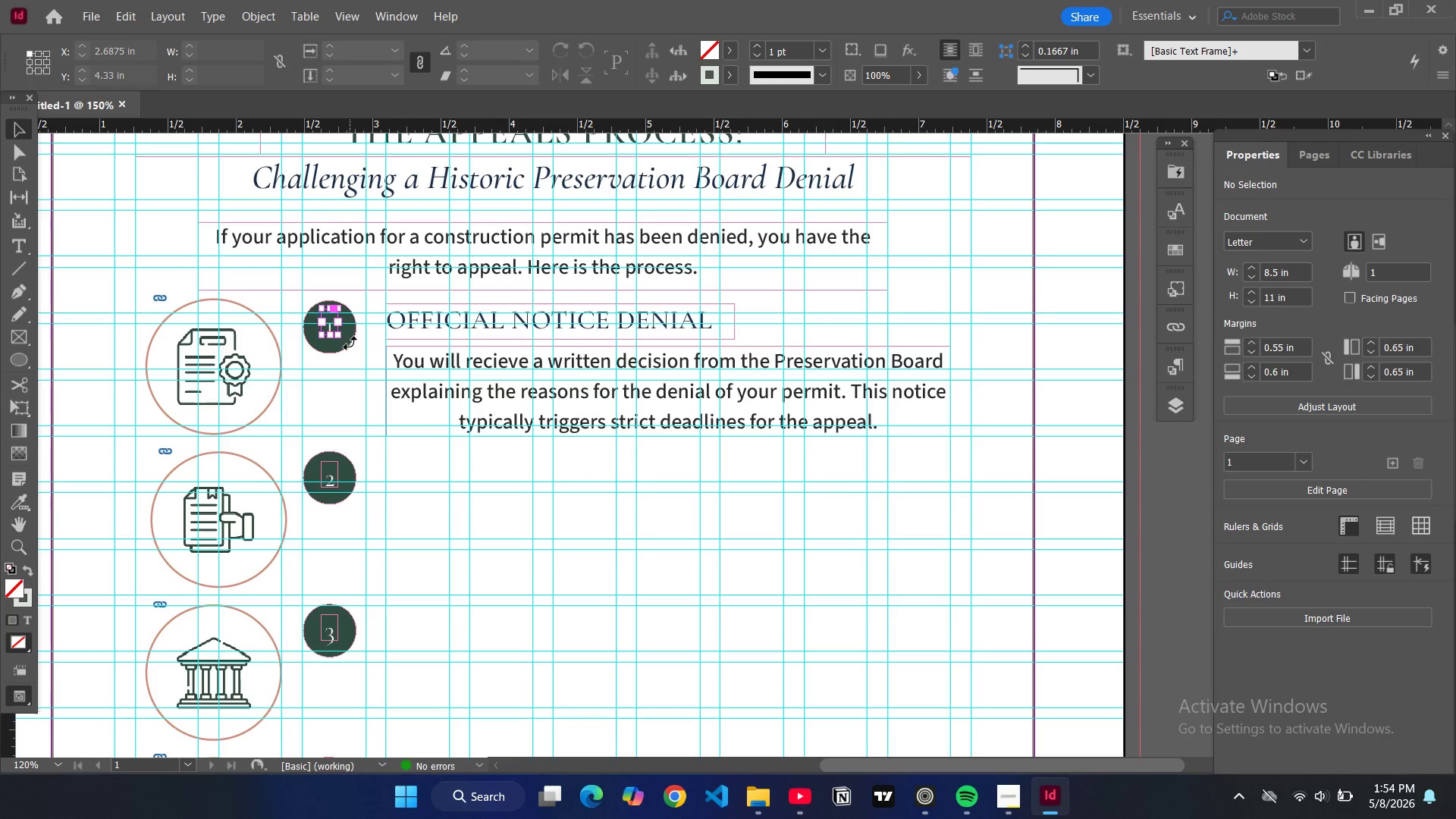 
hold_key(key=ControlLeft, duration=2.27)
hold_key(key=ShiftLeft, duration=1.5)
left_click([318, 350])
 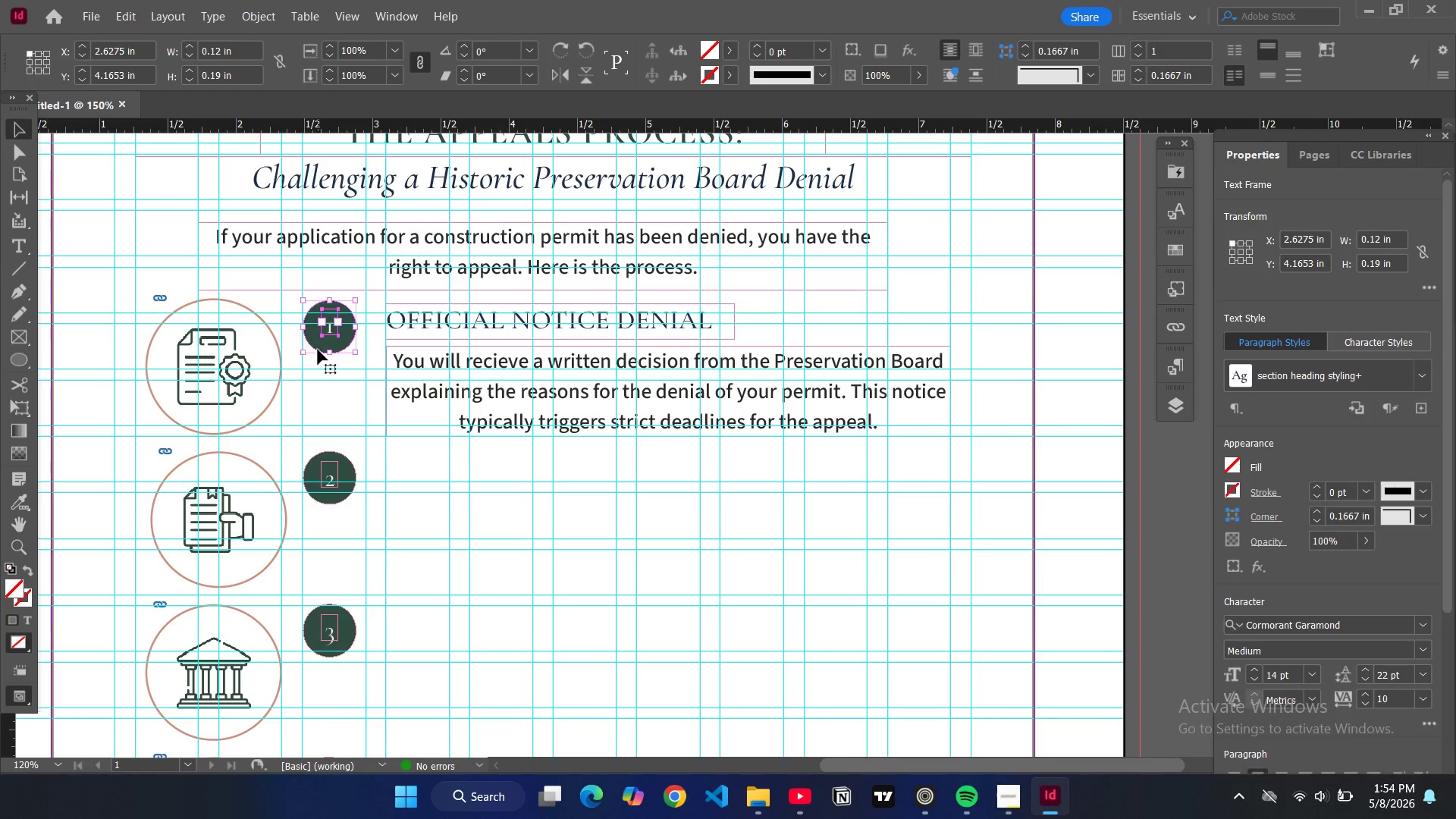 
hold_key(key=ShiftLeft, duration=0.56)
 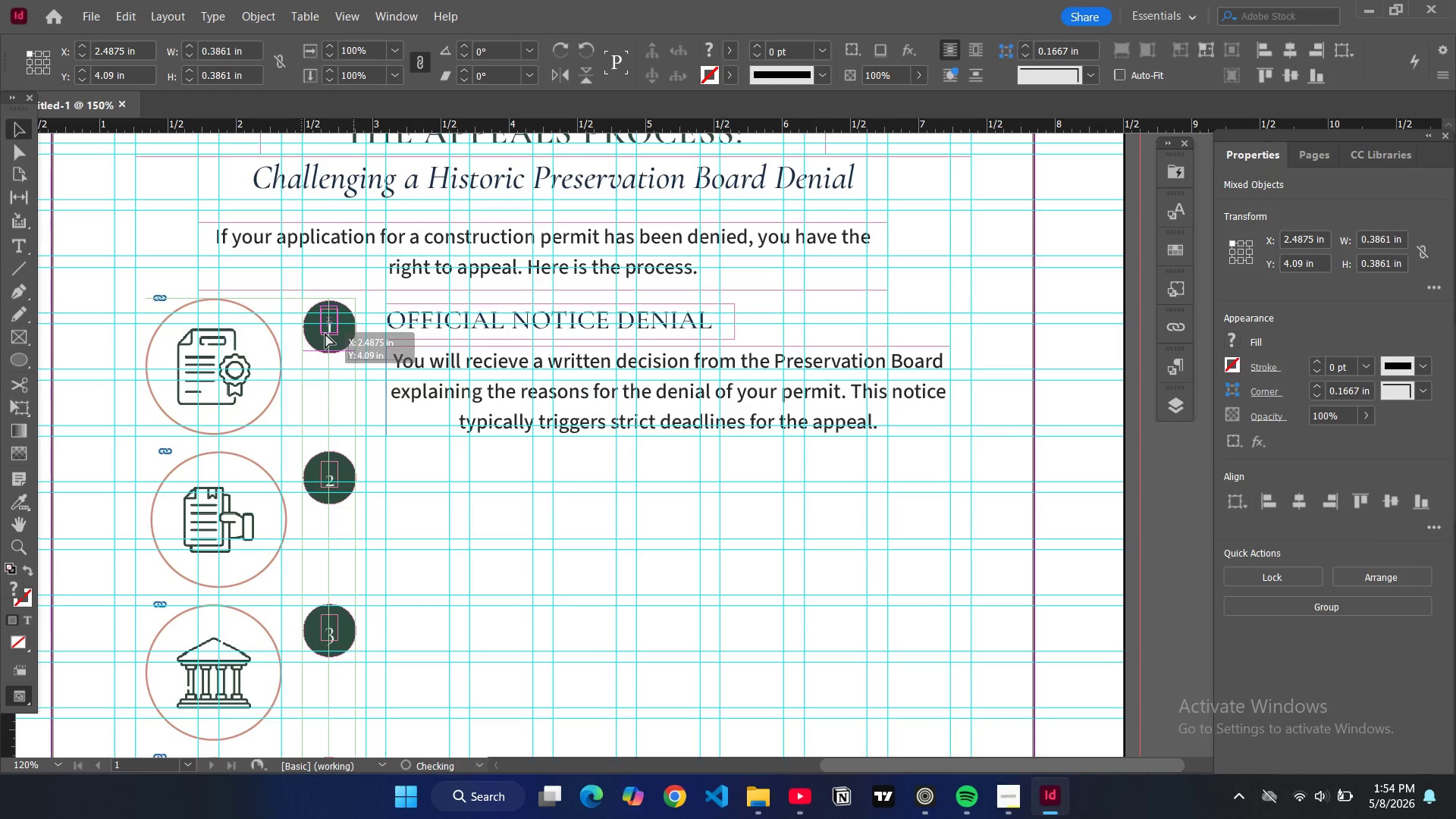 
left_click([427, 332])
 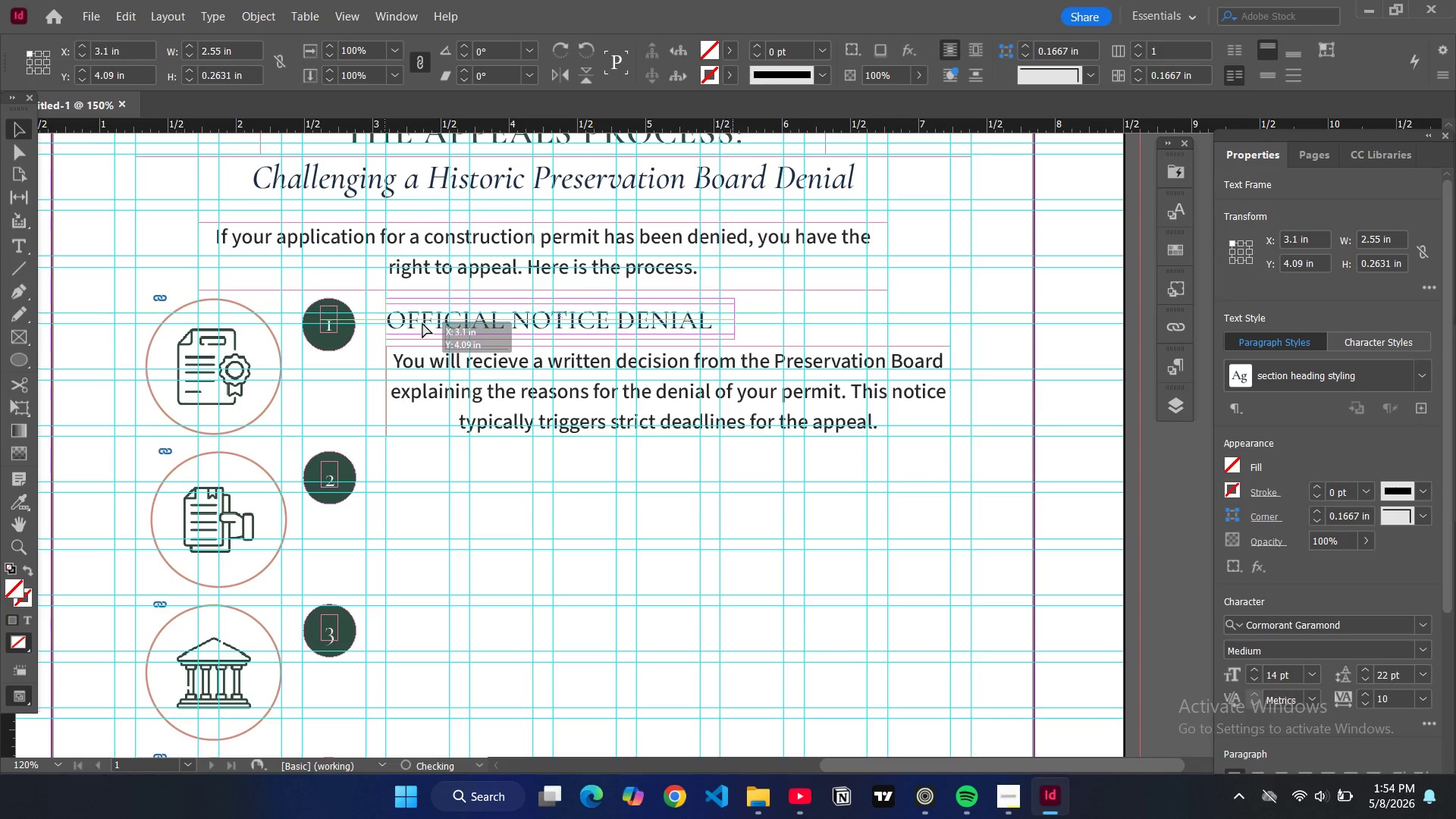 
wait(16.73)
 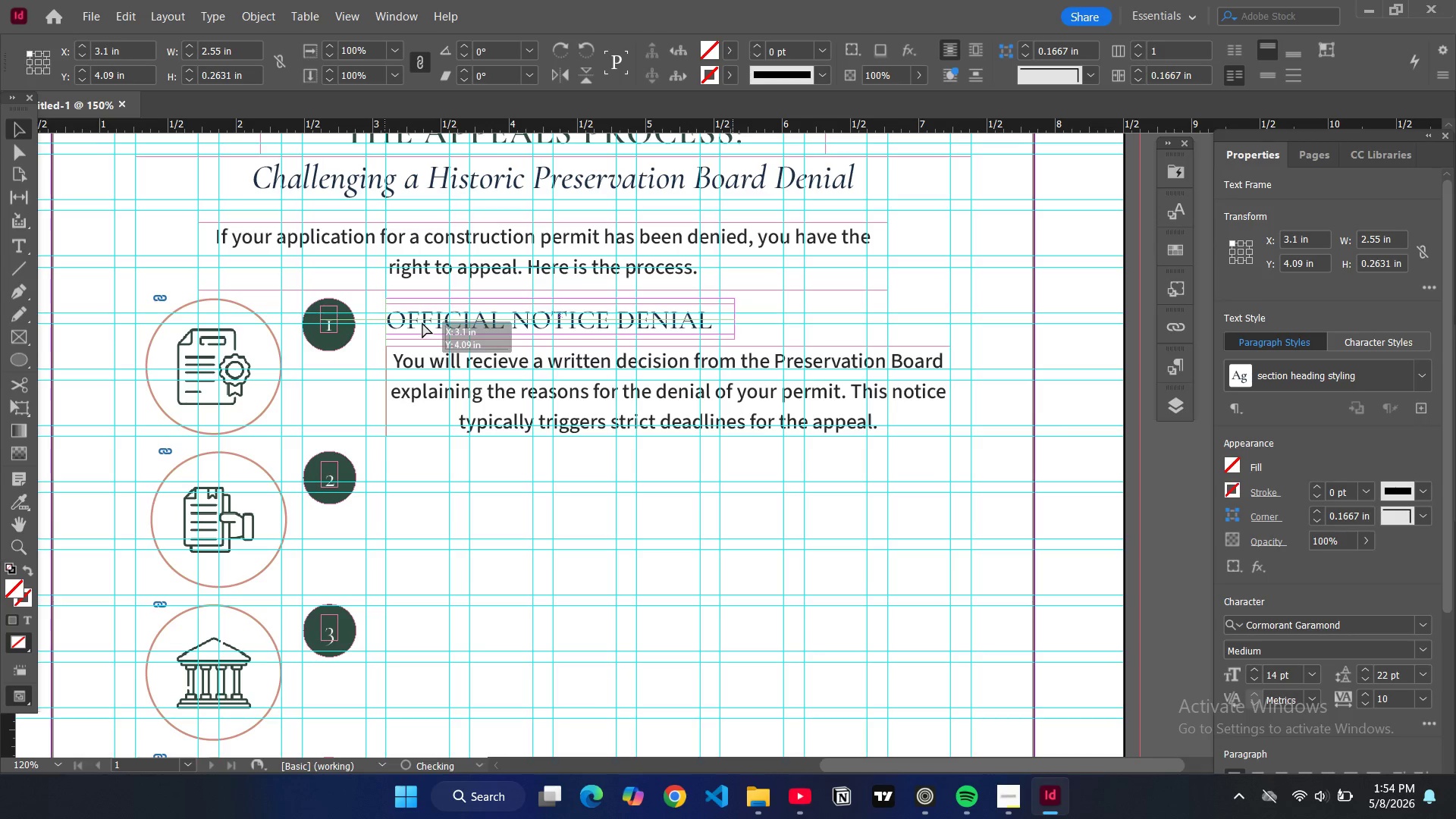 
left_click([416, 457])
 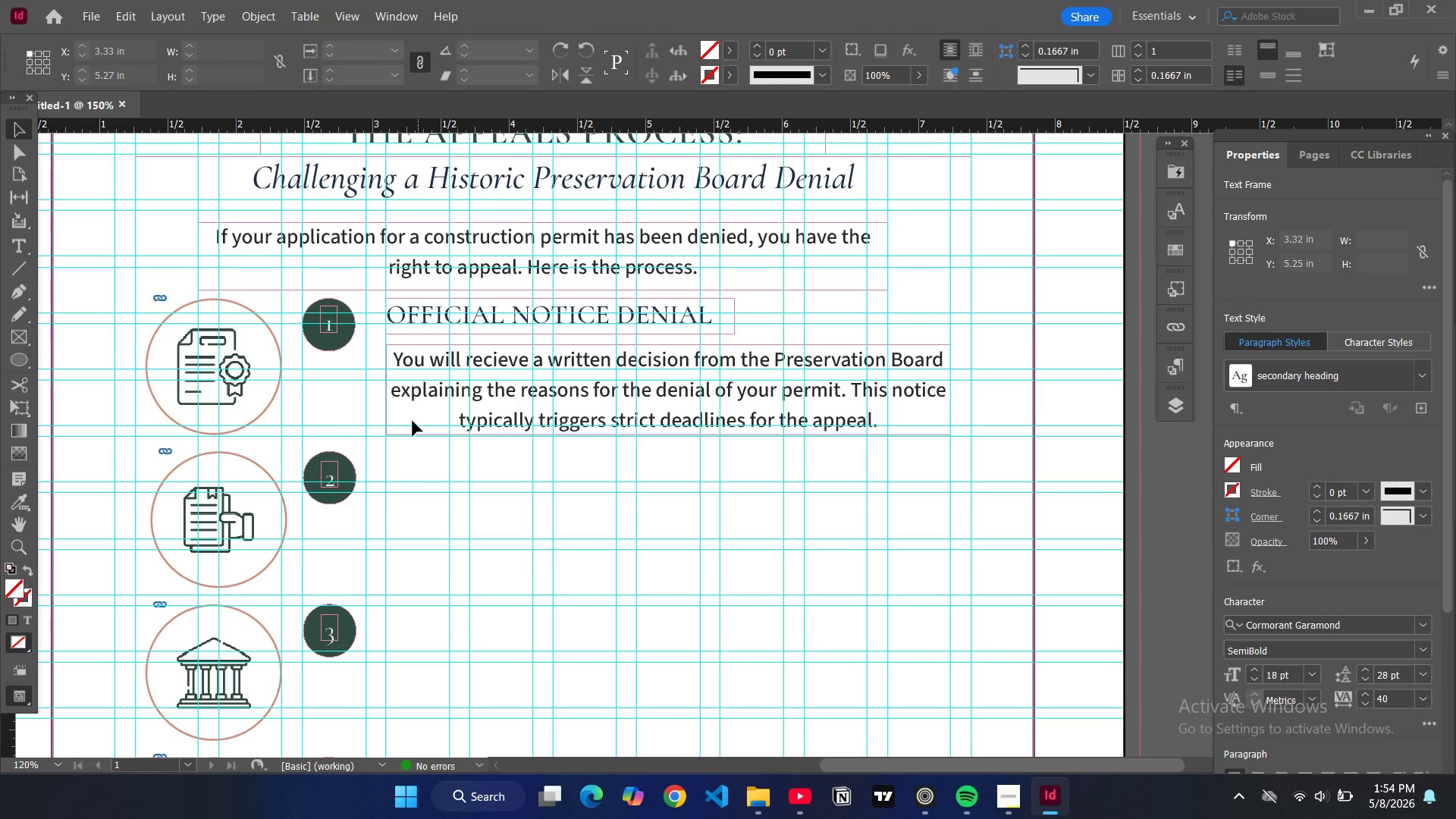 
key(W)
 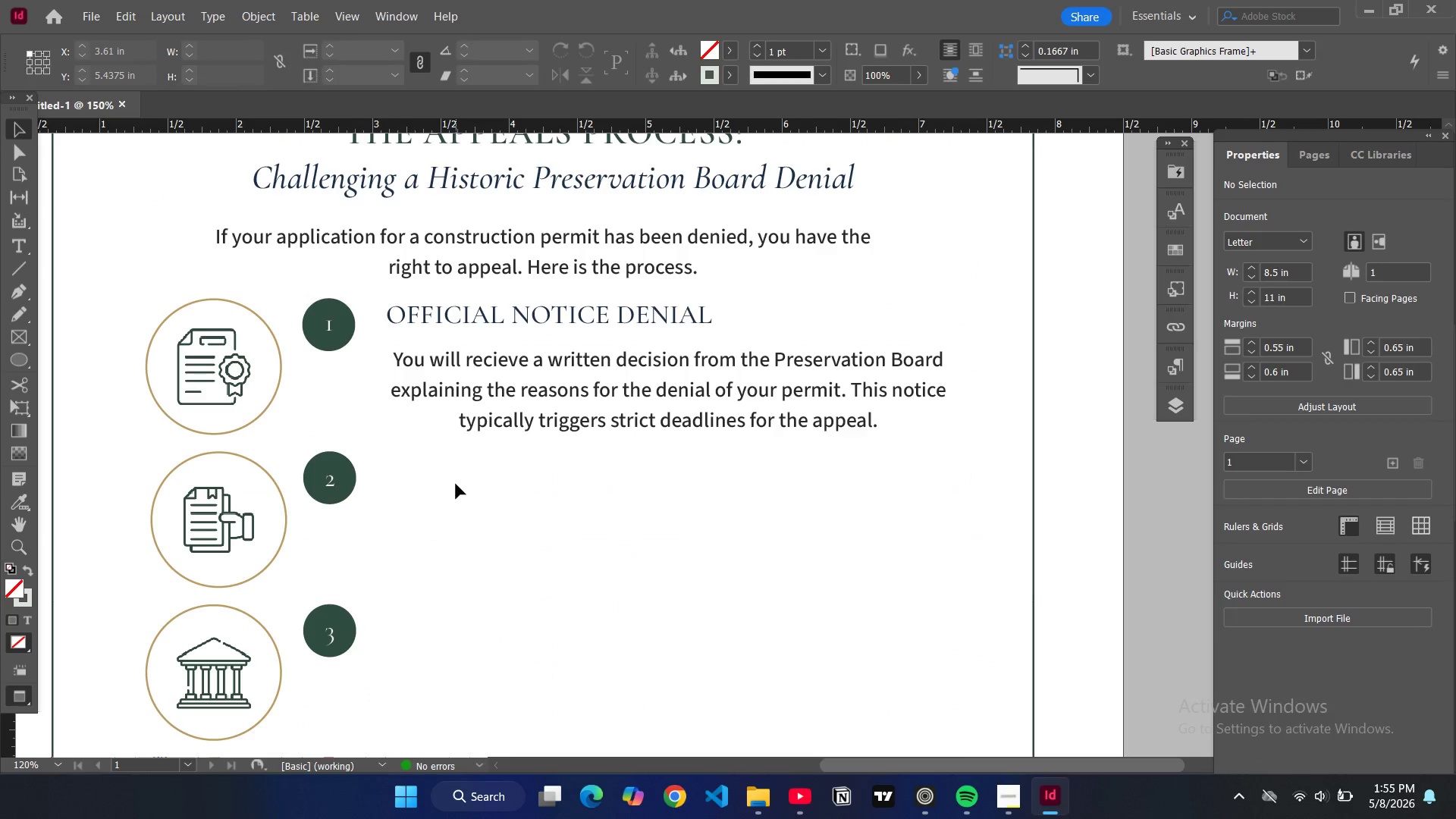 
scroll: coordinate [457, 485], scroll_direction: up, amount: 3.0
 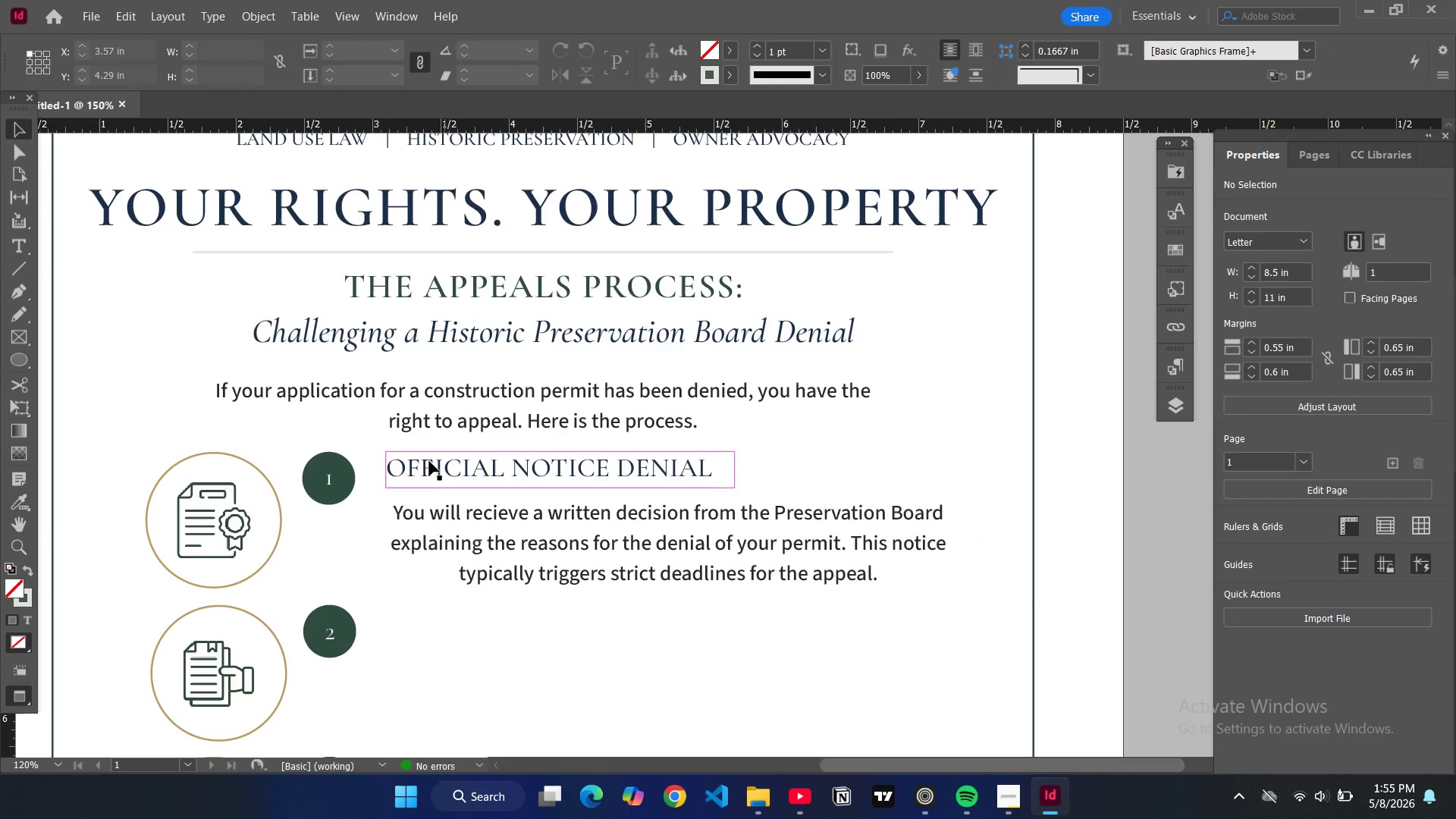 
key(W)
 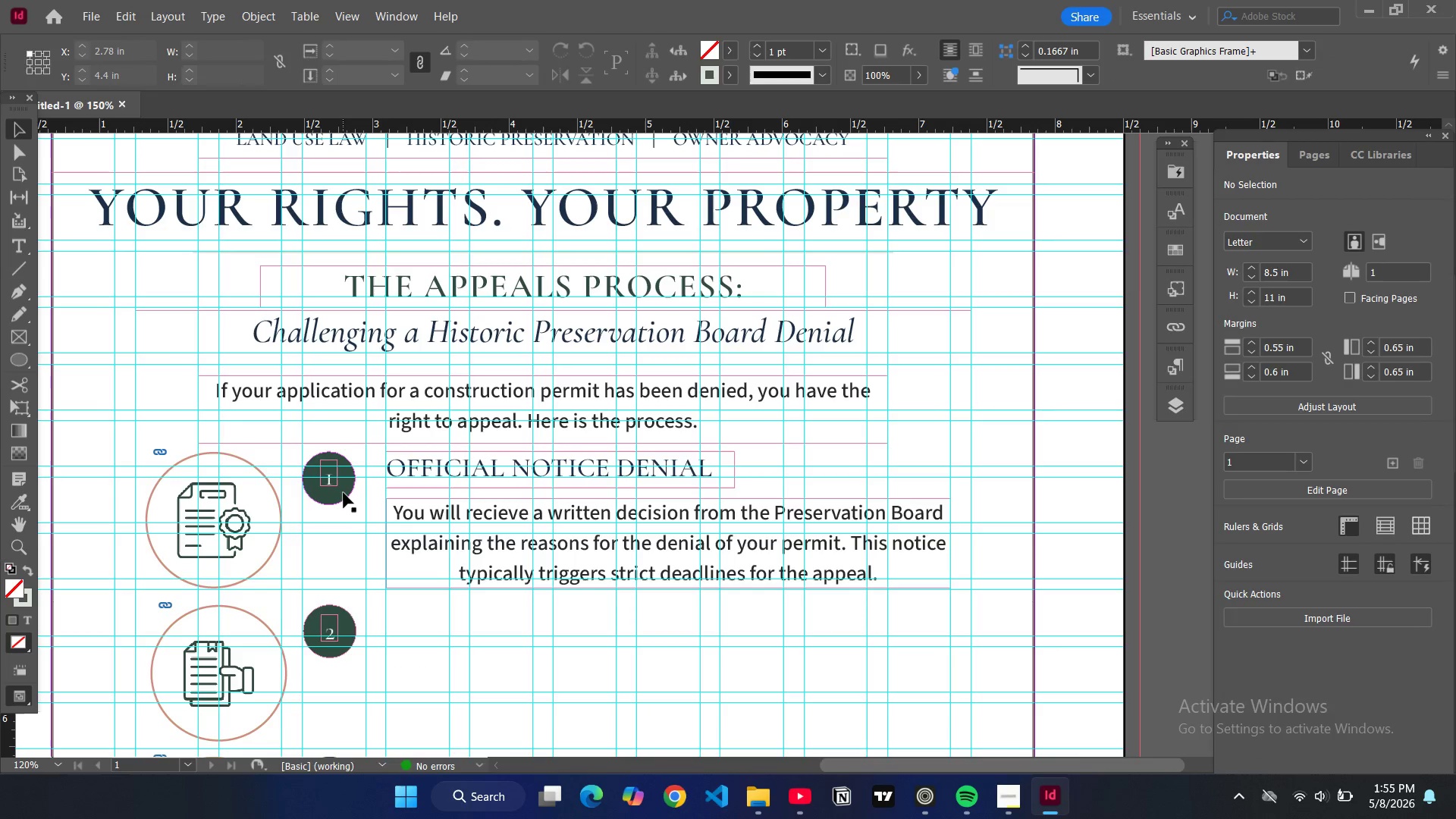 
left_click([344, 493])
 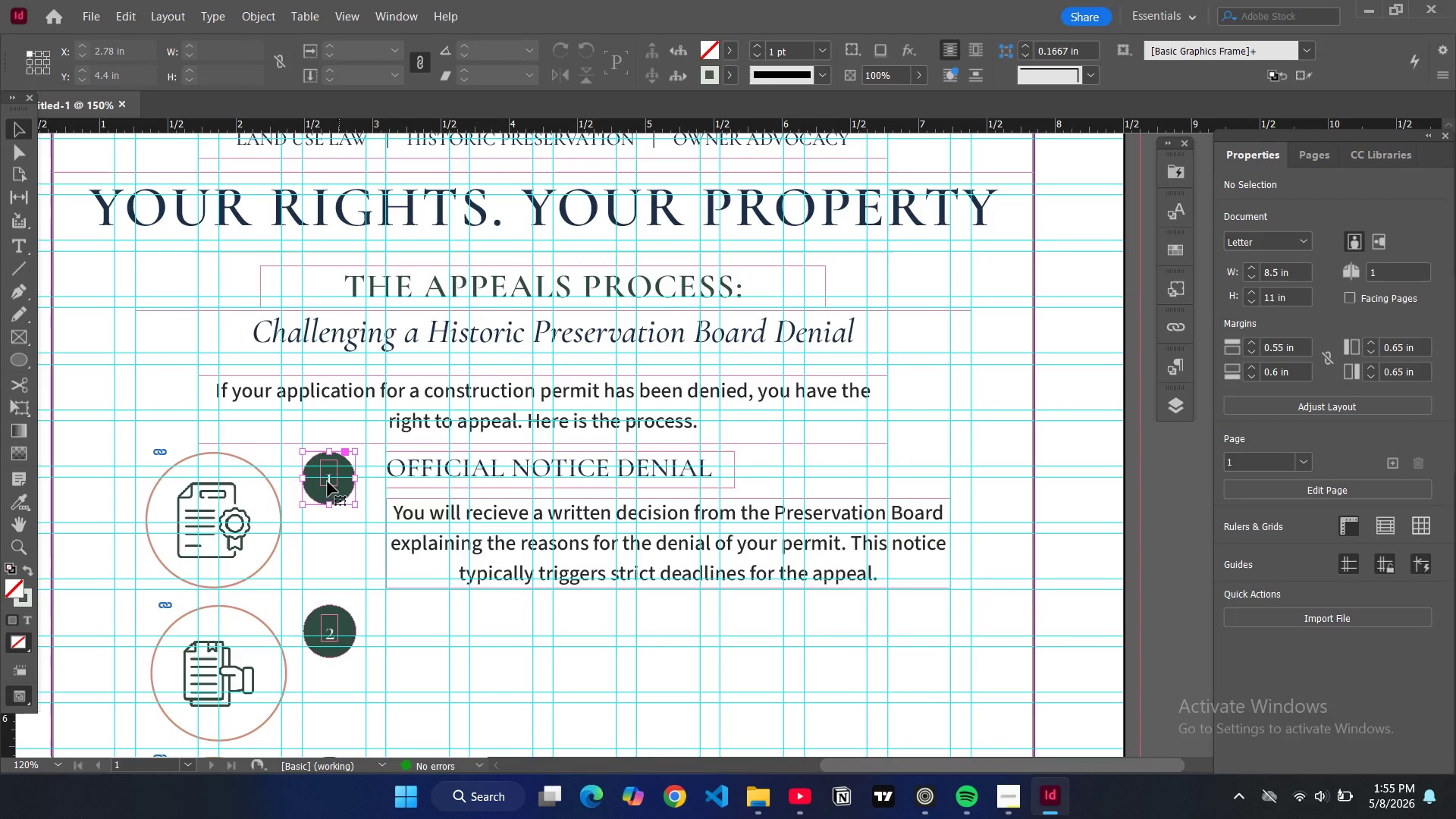 
hold_key(key=ControlLeft, duration=1.61)
hold_key(key=ShiftLeft, duration=1.34)
left_click([331, 483])
 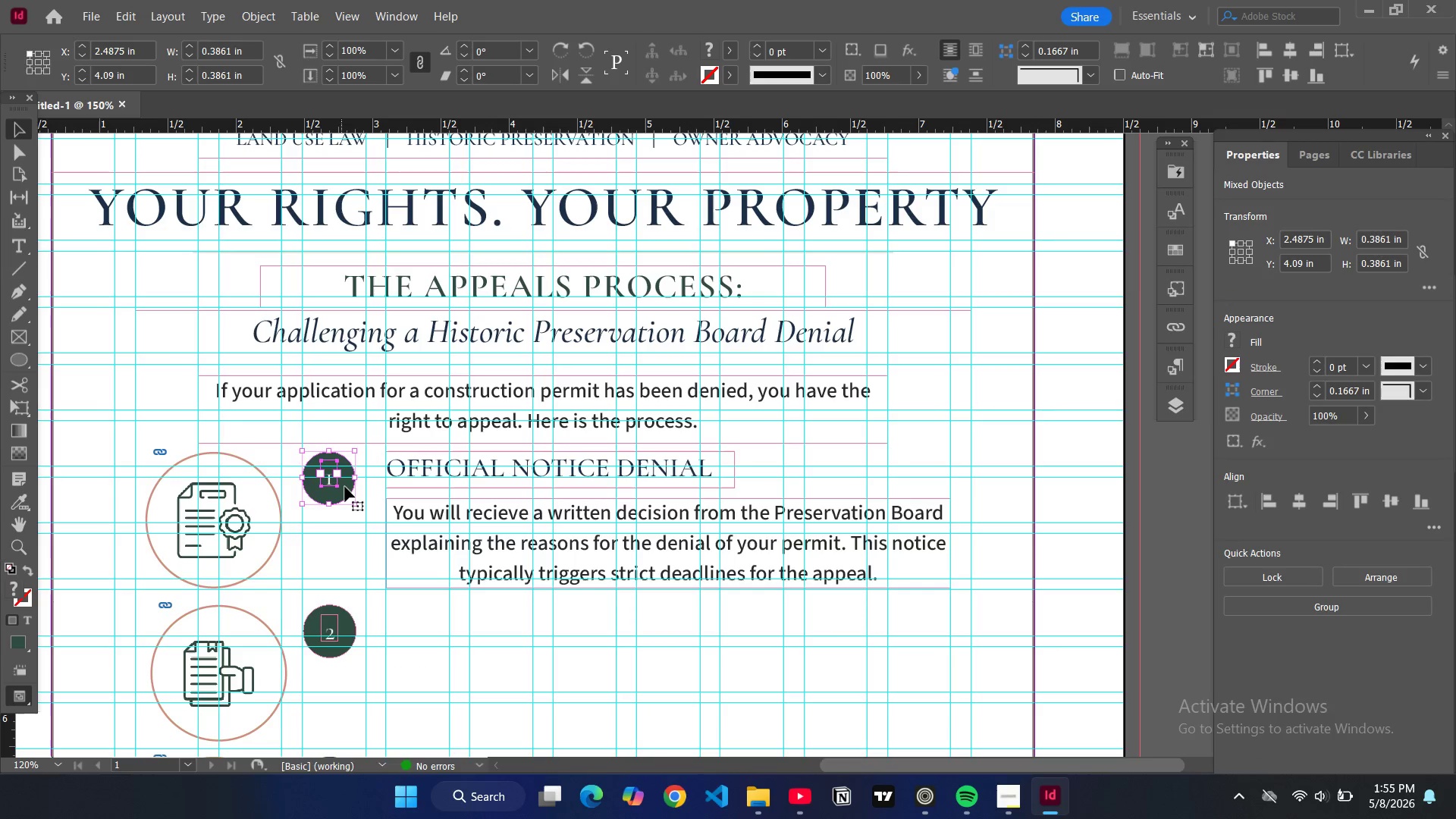 
left_click_drag(start_coordinate=[344, 487], to_coordinate=[344, 501])
 